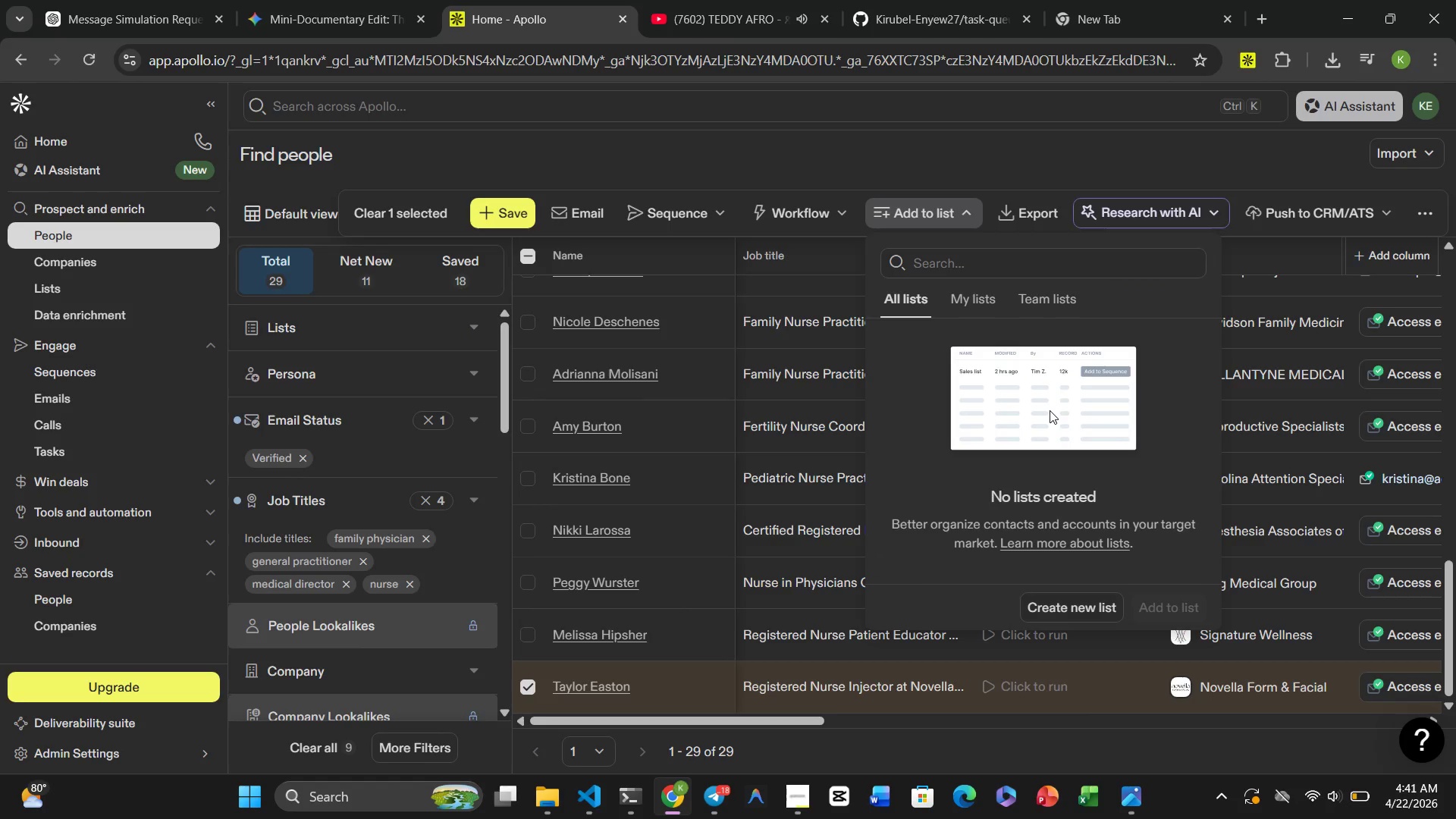 
double_click([1050, 410])
 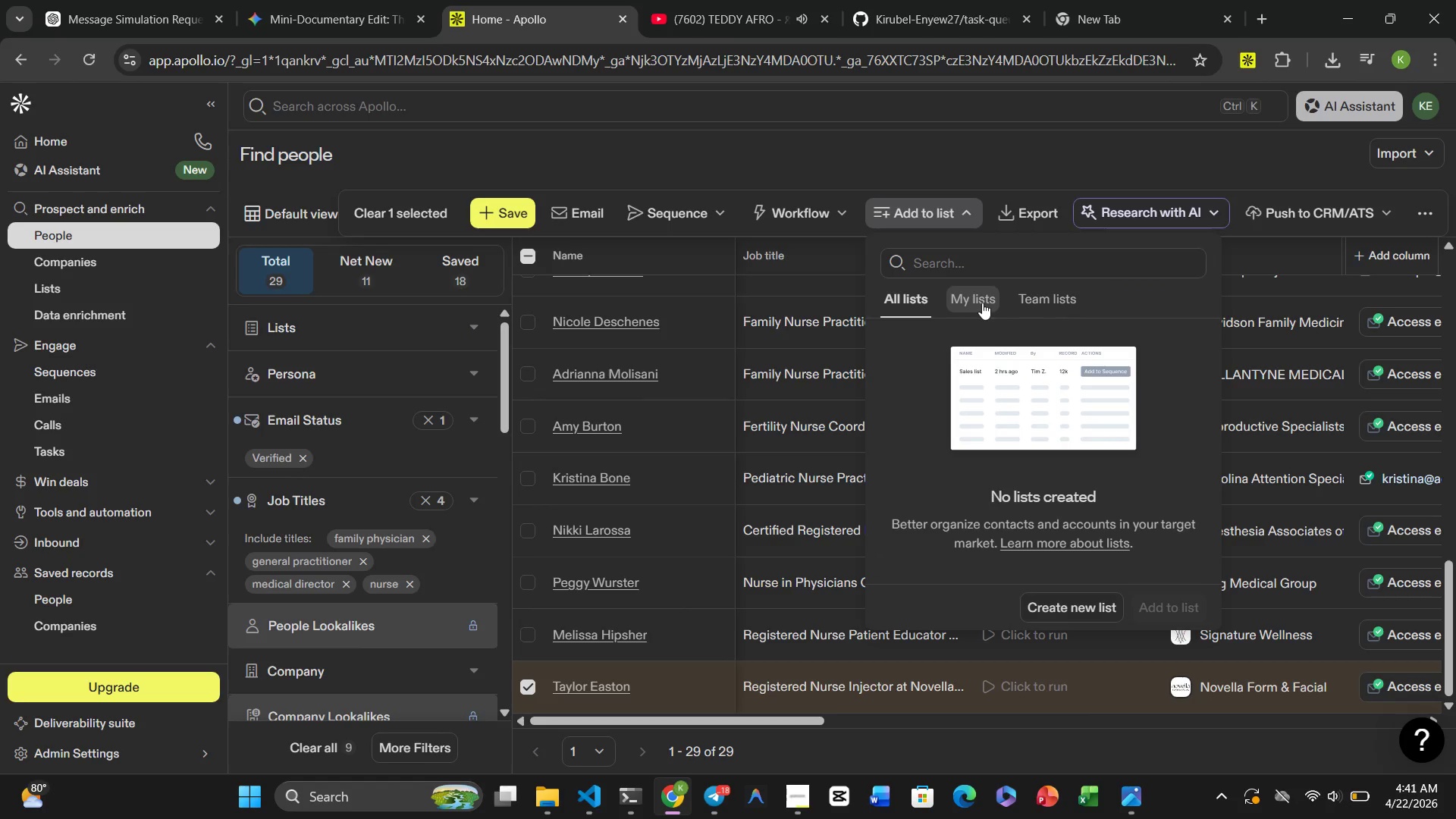 
left_click([981, 297])
 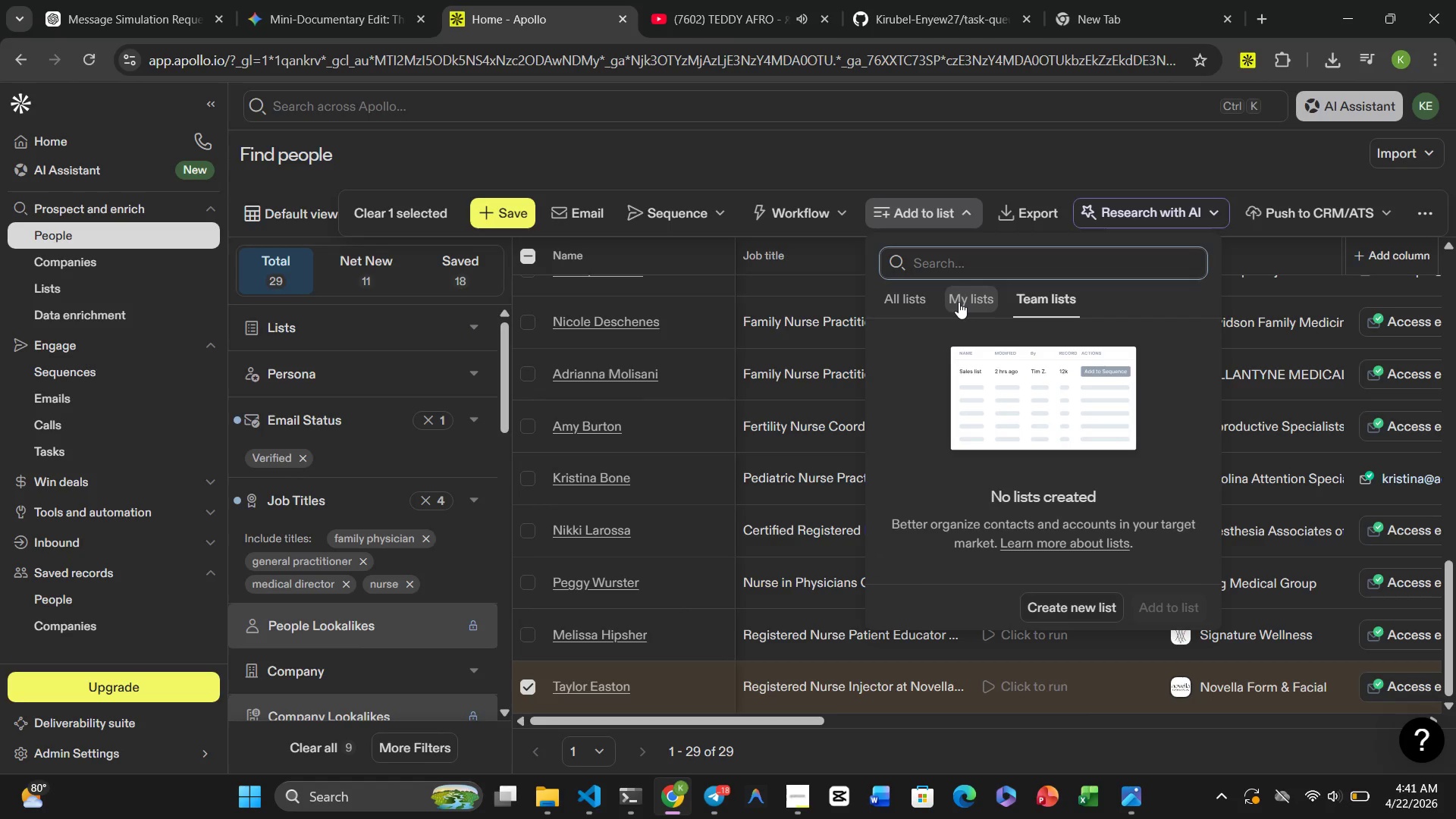 
left_click([915, 306])
 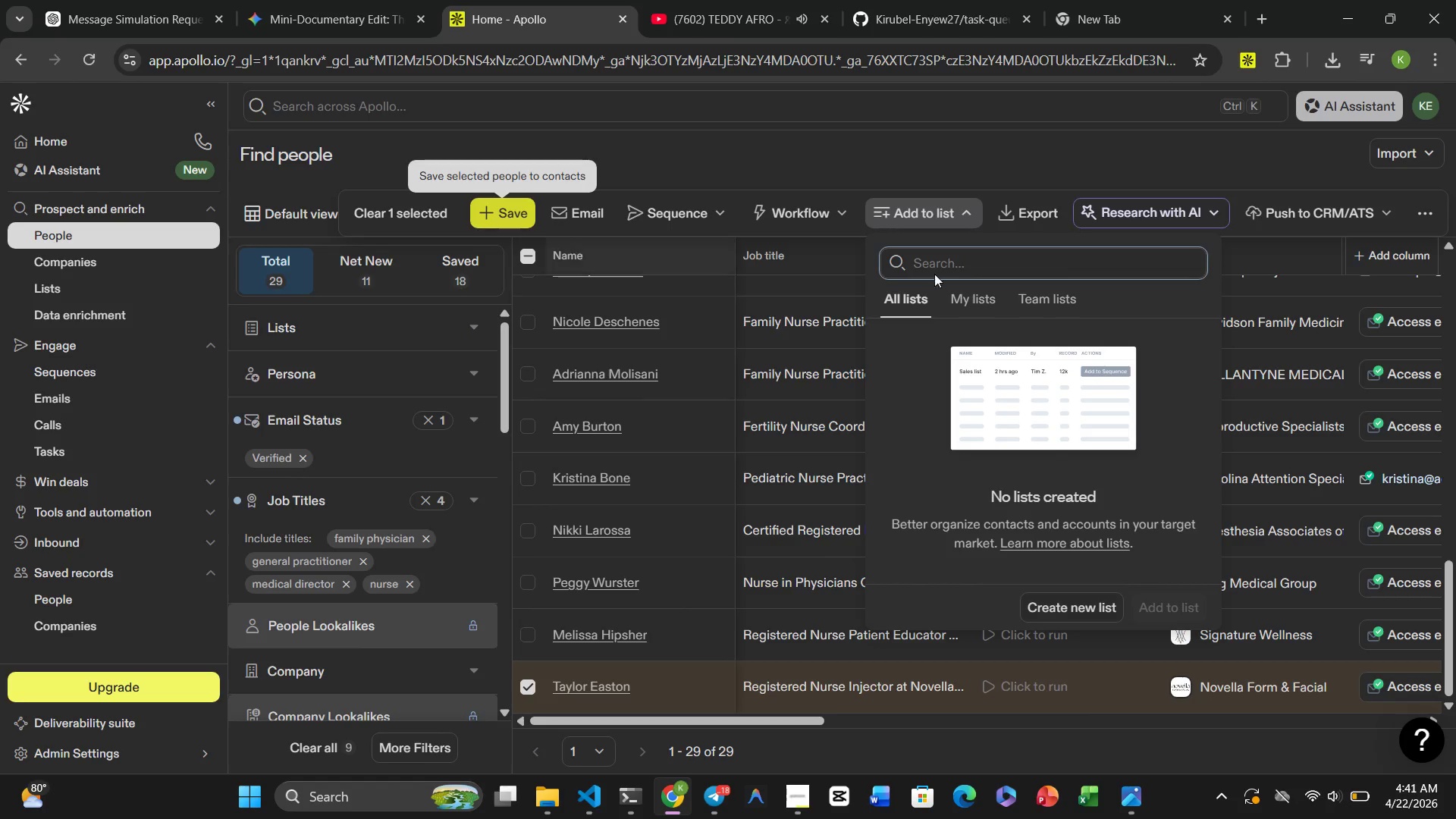 
wait(13.84)
 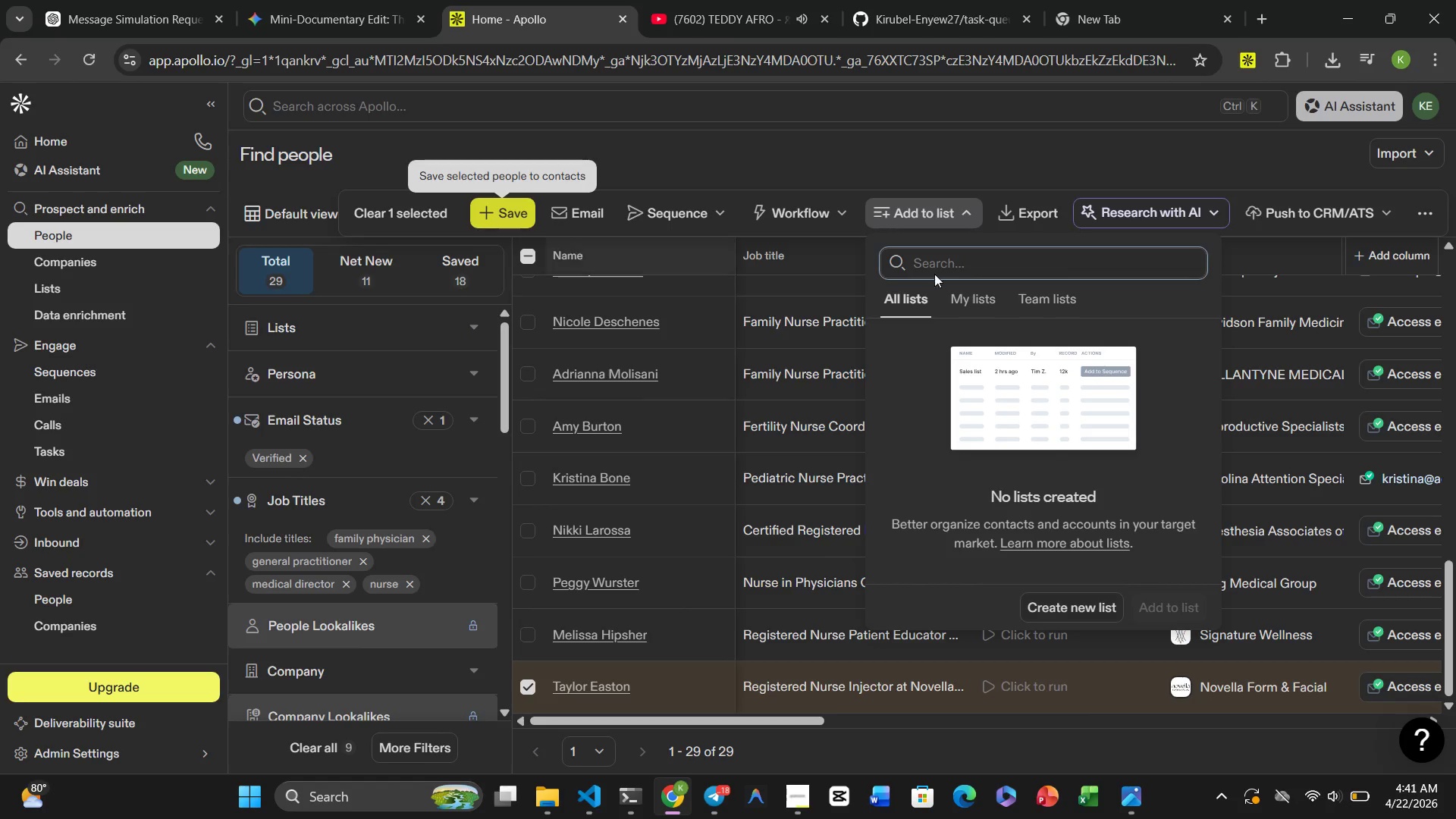 
scroll: coordinate [701, 553], scroll_direction: down, amount: 11.0
 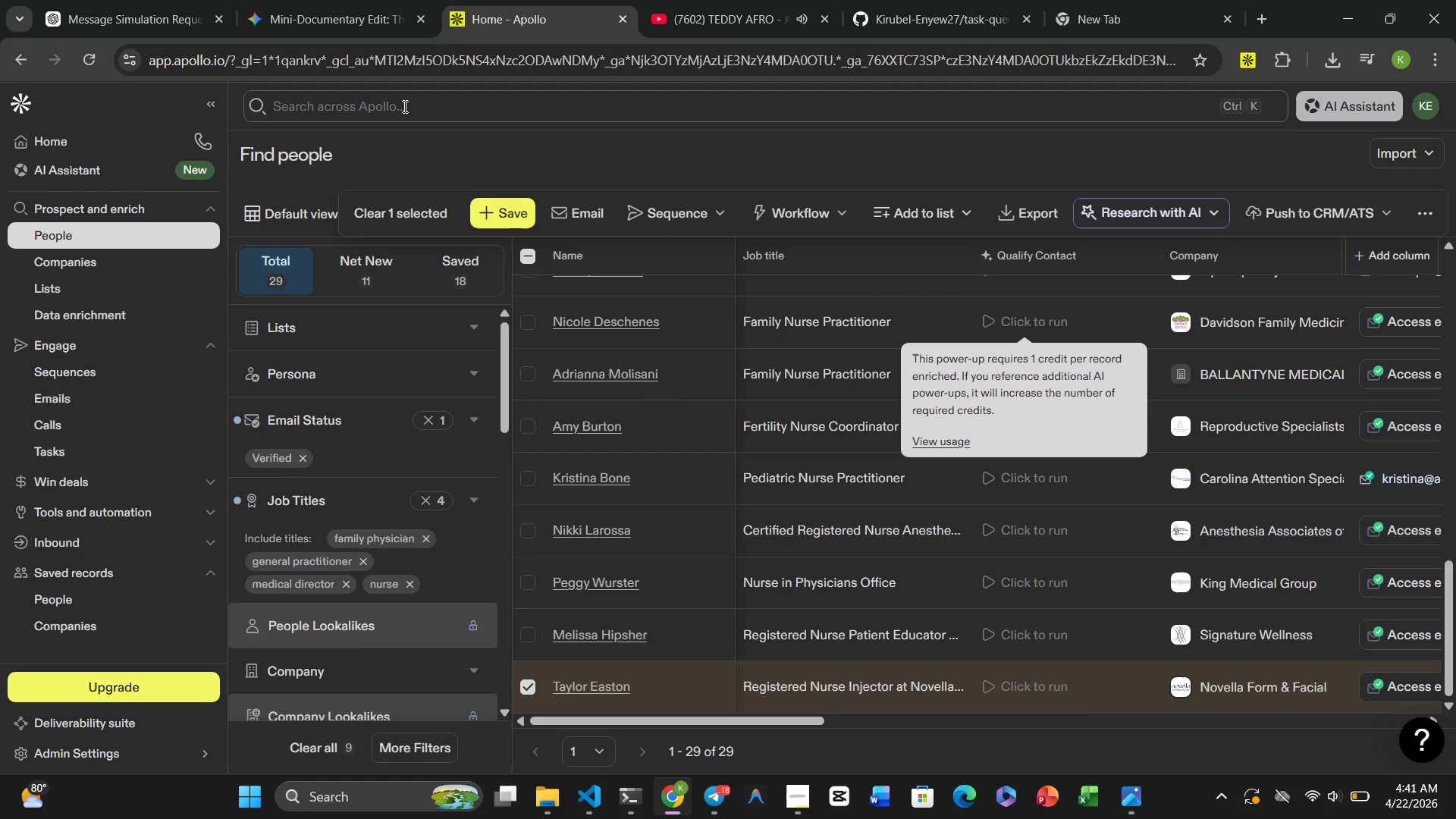 
left_click([494, 208])
 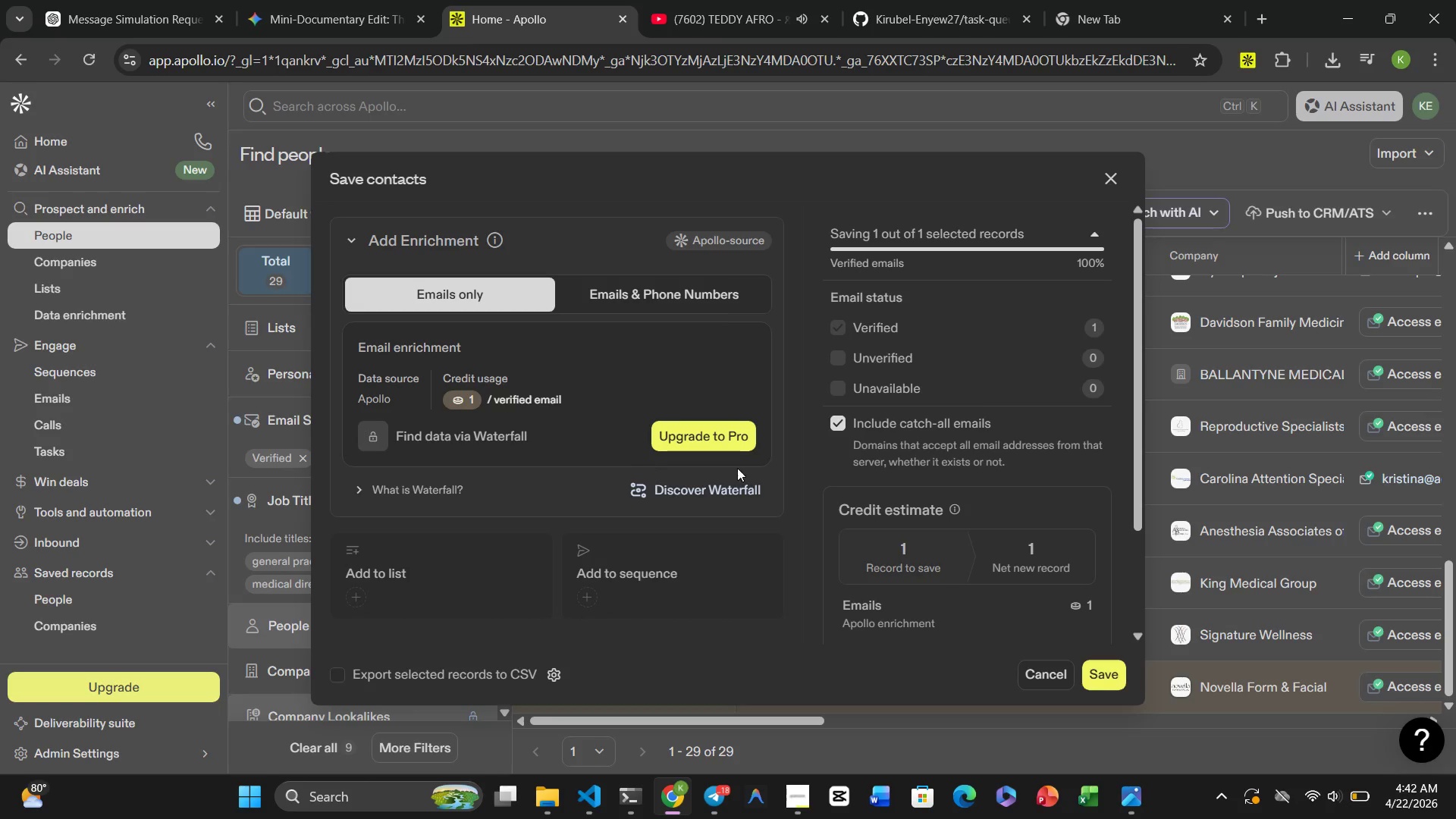 
wait(6.02)
 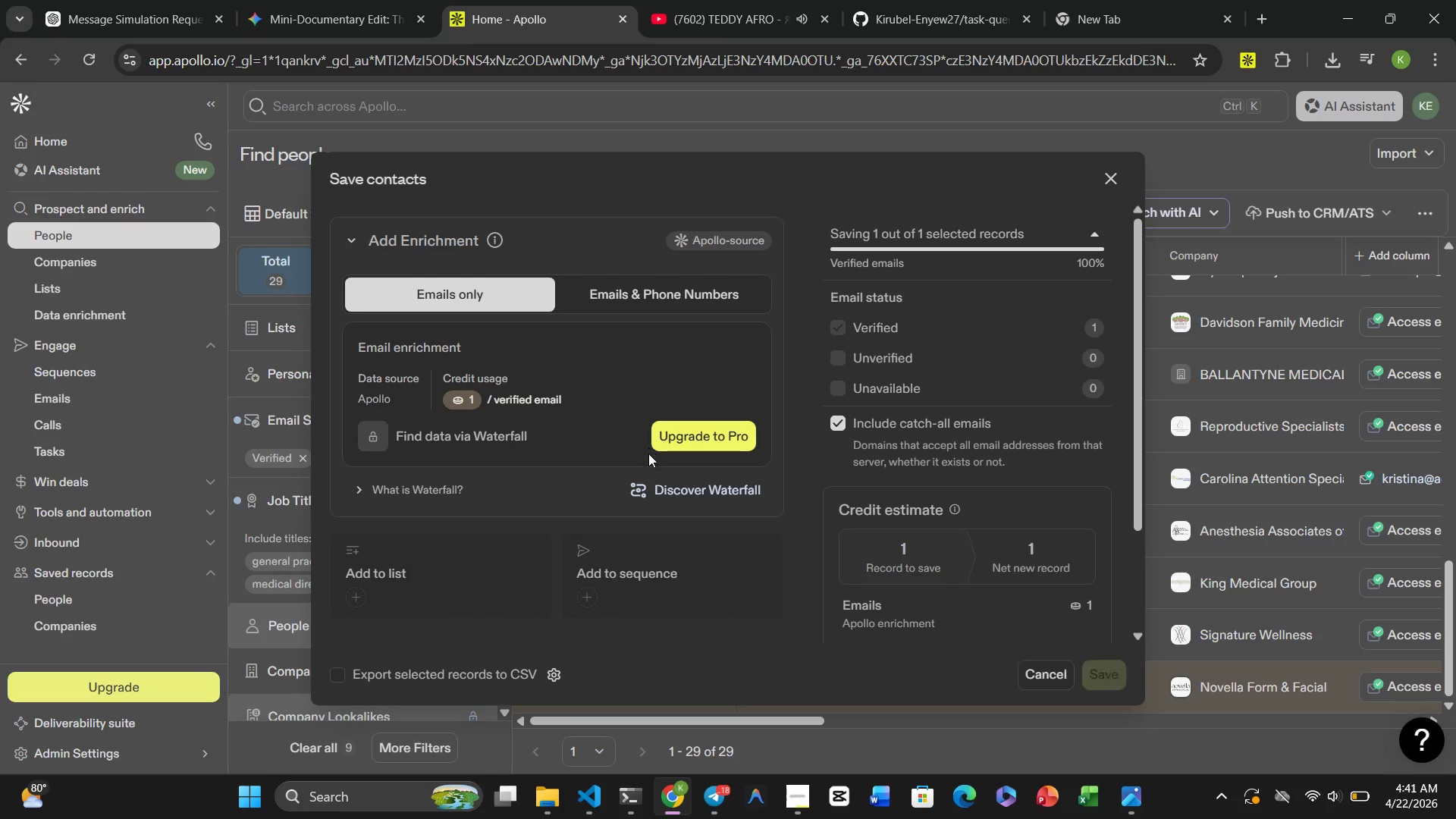 
scroll: coordinate [890, 486], scroll_direction: down, amount: 4.0
 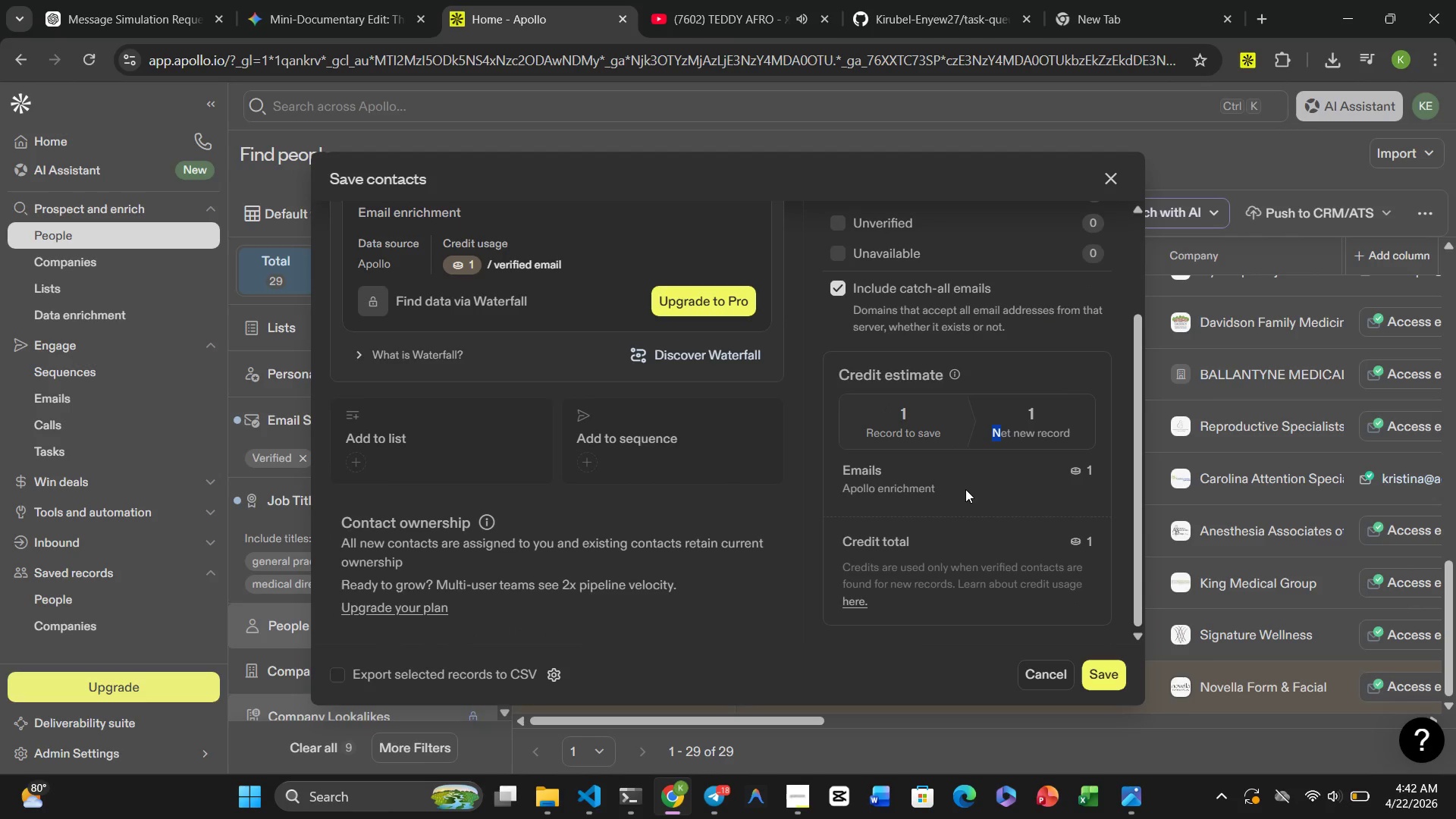 
scroll: coordinate [965, 494], scroll_direction: up, amount: 4.0
 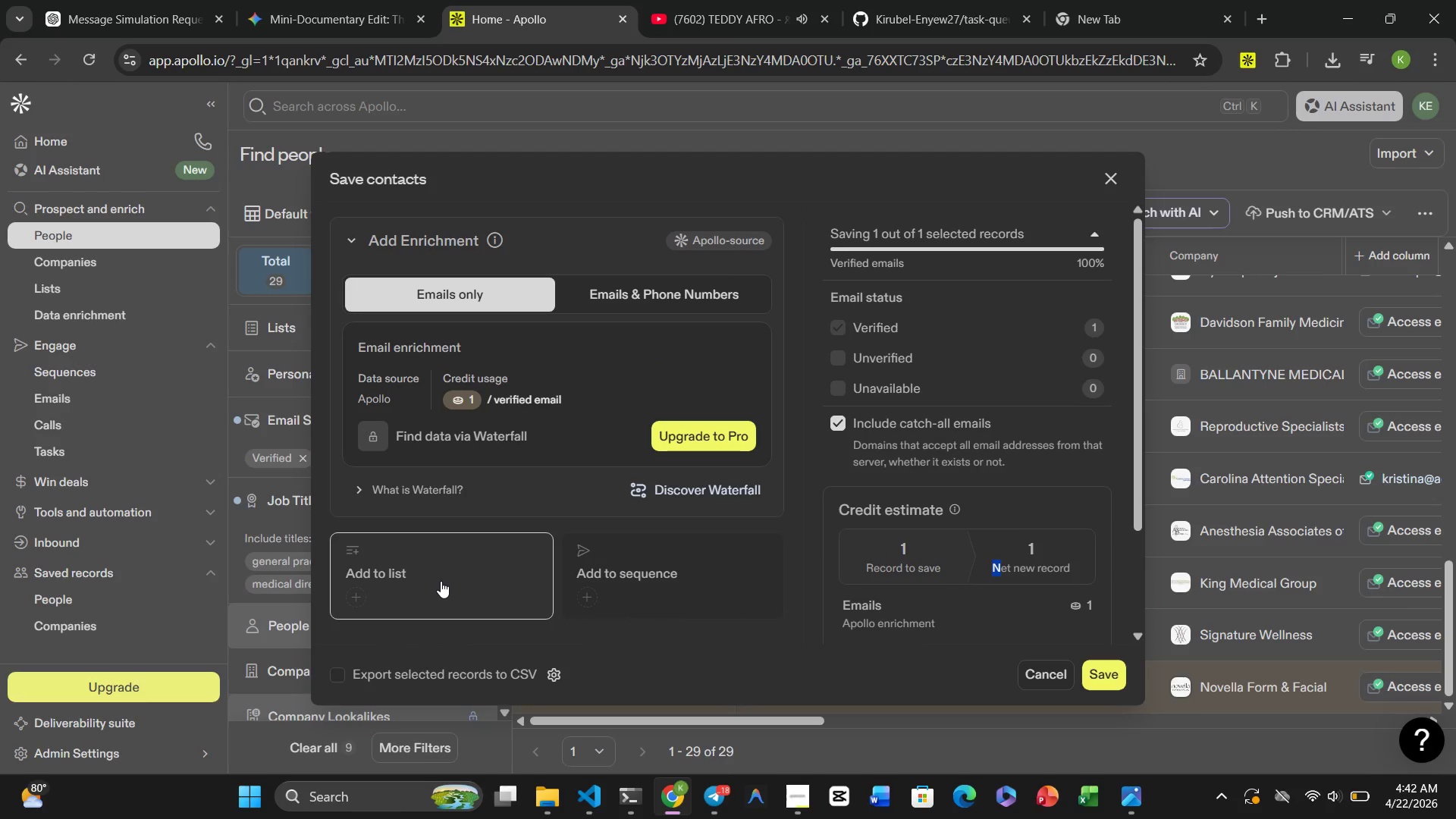 
wait(9.35)
 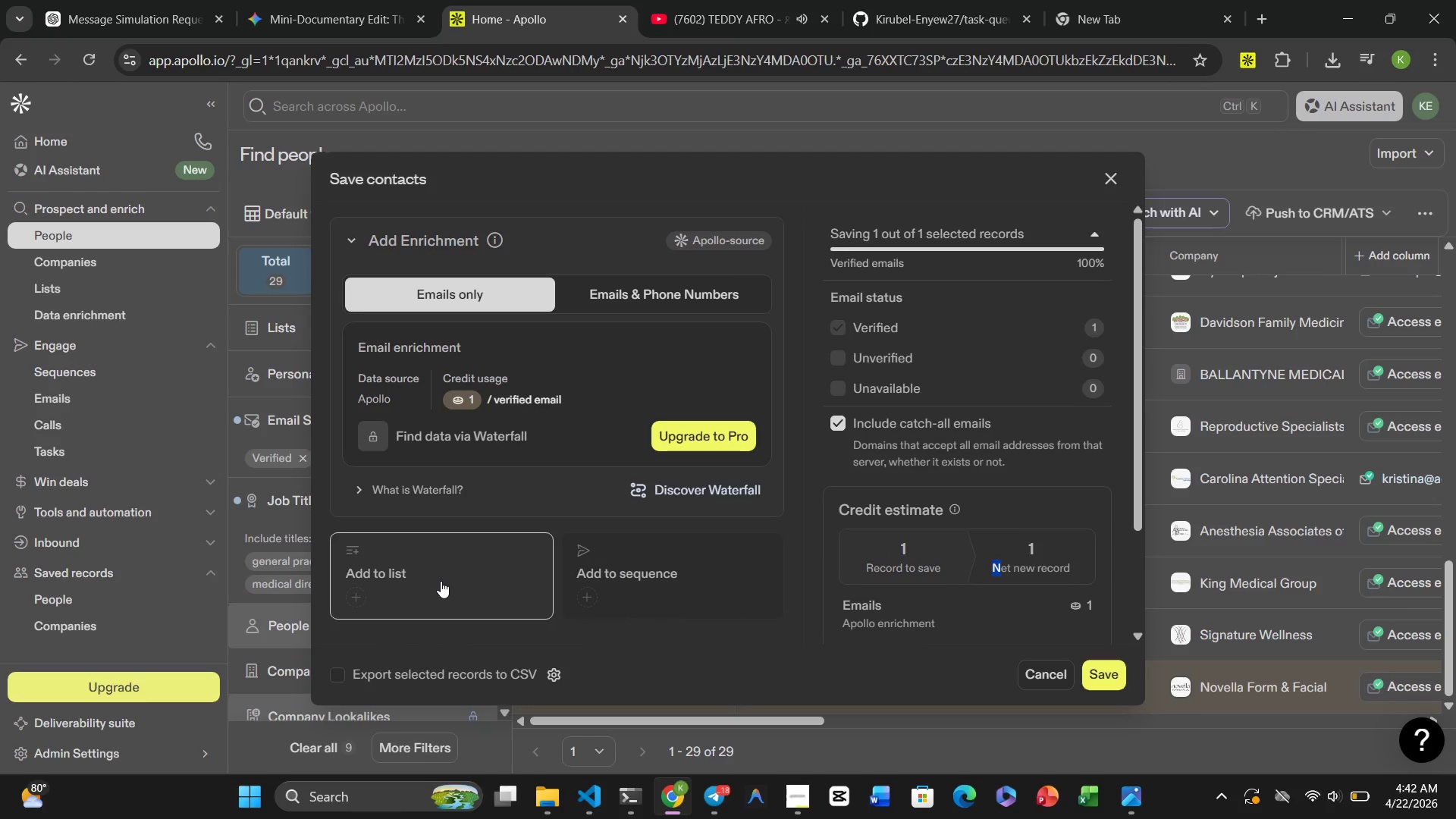 
double_click([466, 253])
 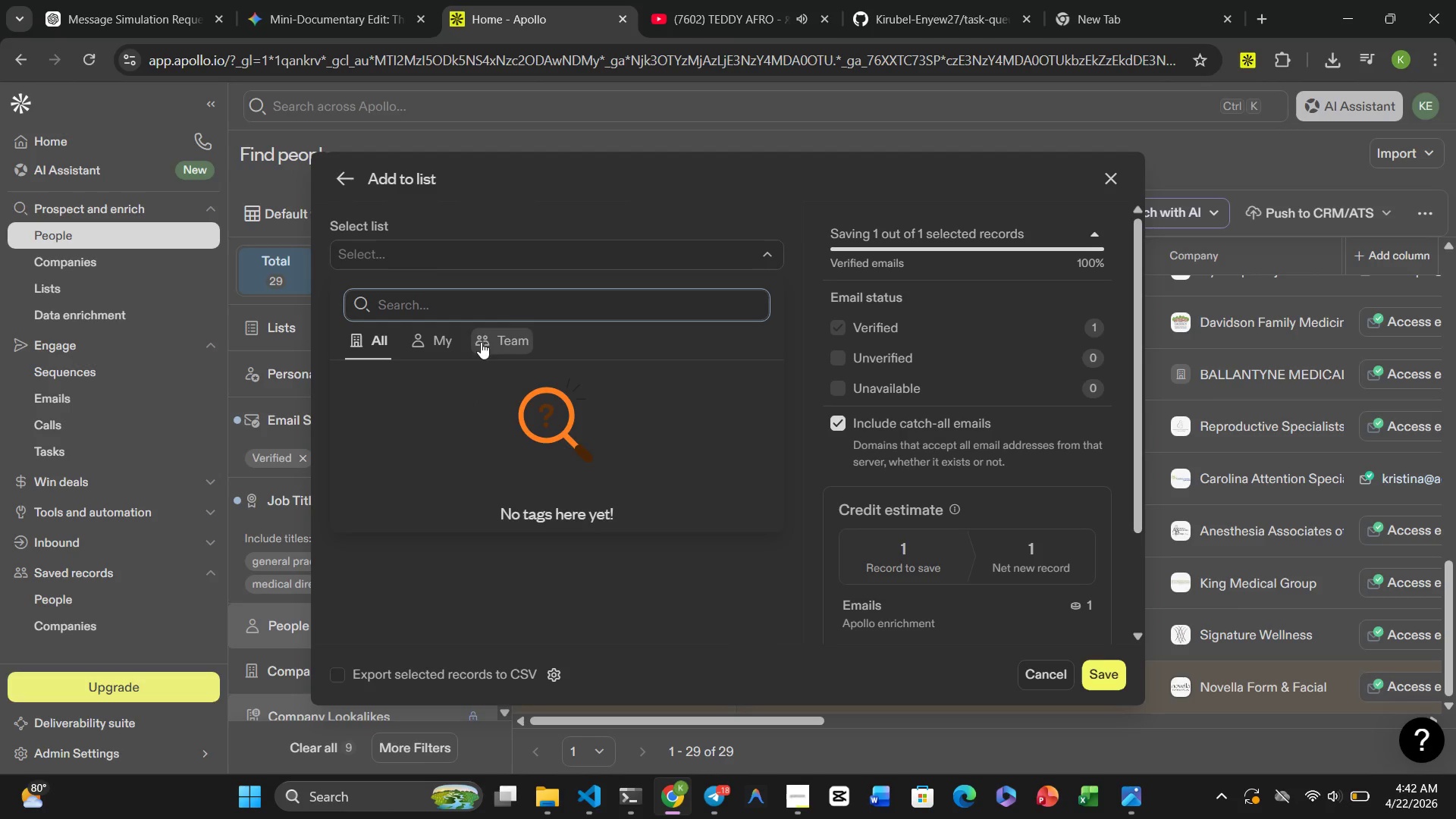 
left_click([435, 342])
 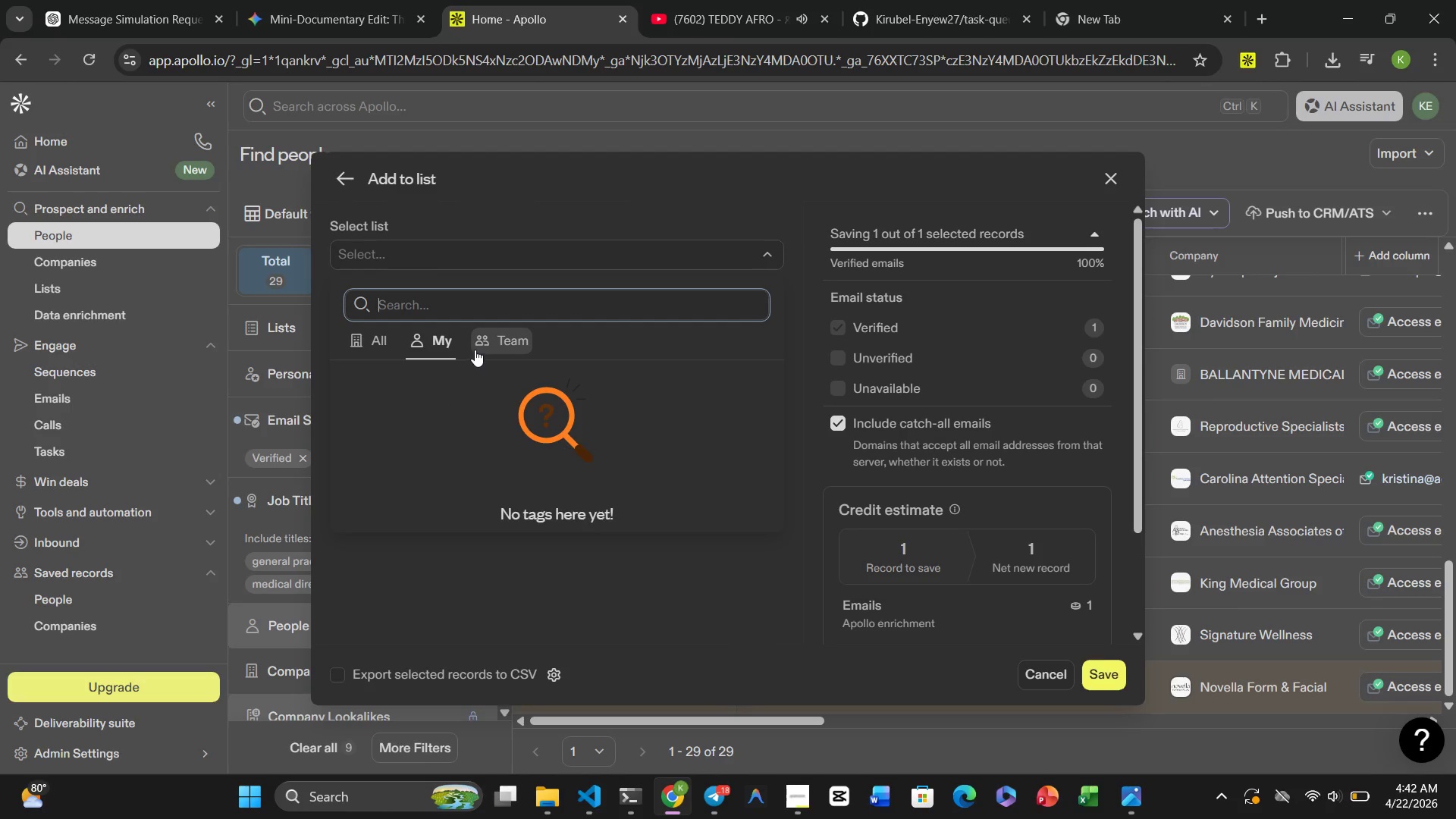 
left_click([476, 348])
 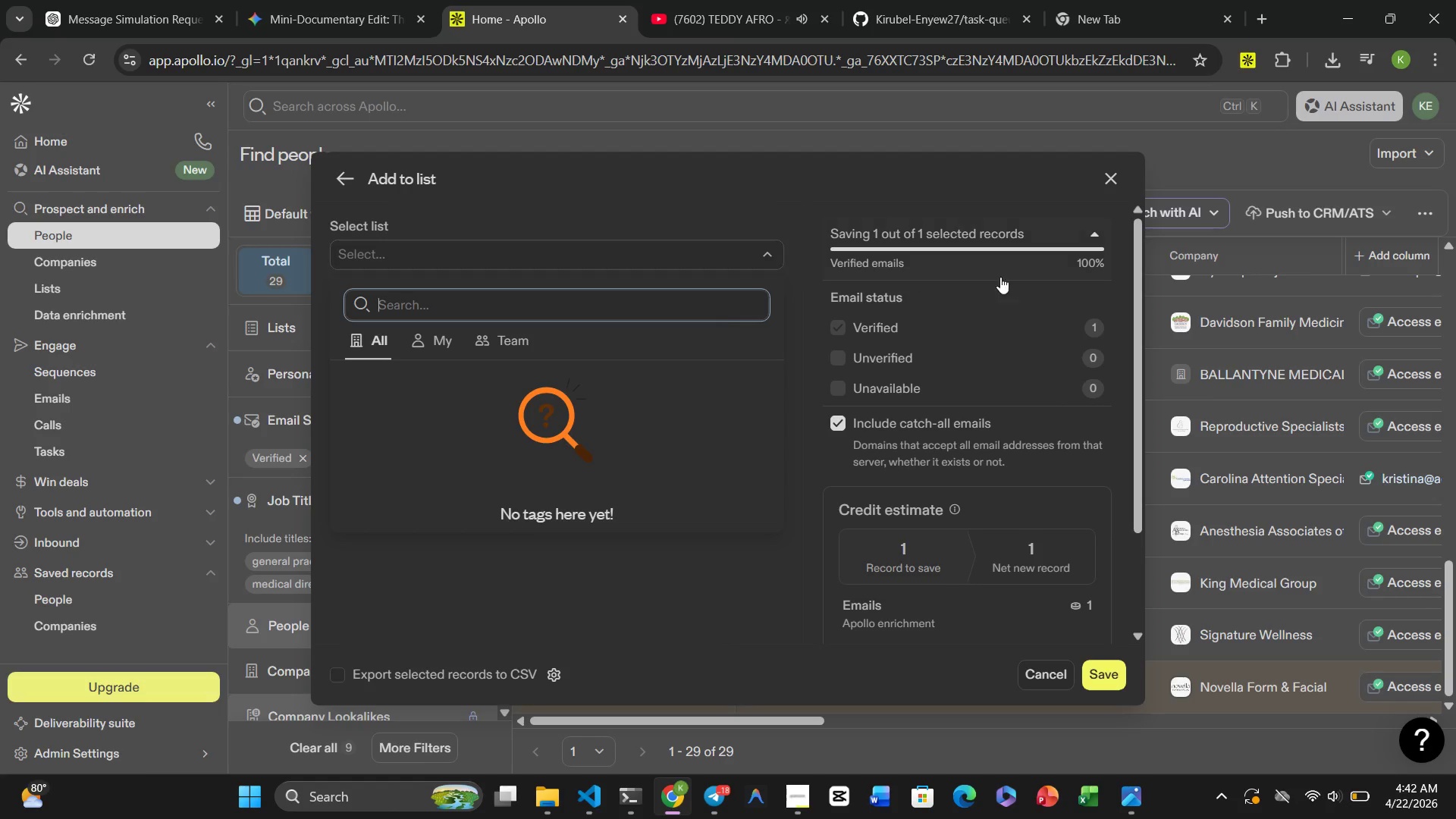 
left_click([1106, 180])
 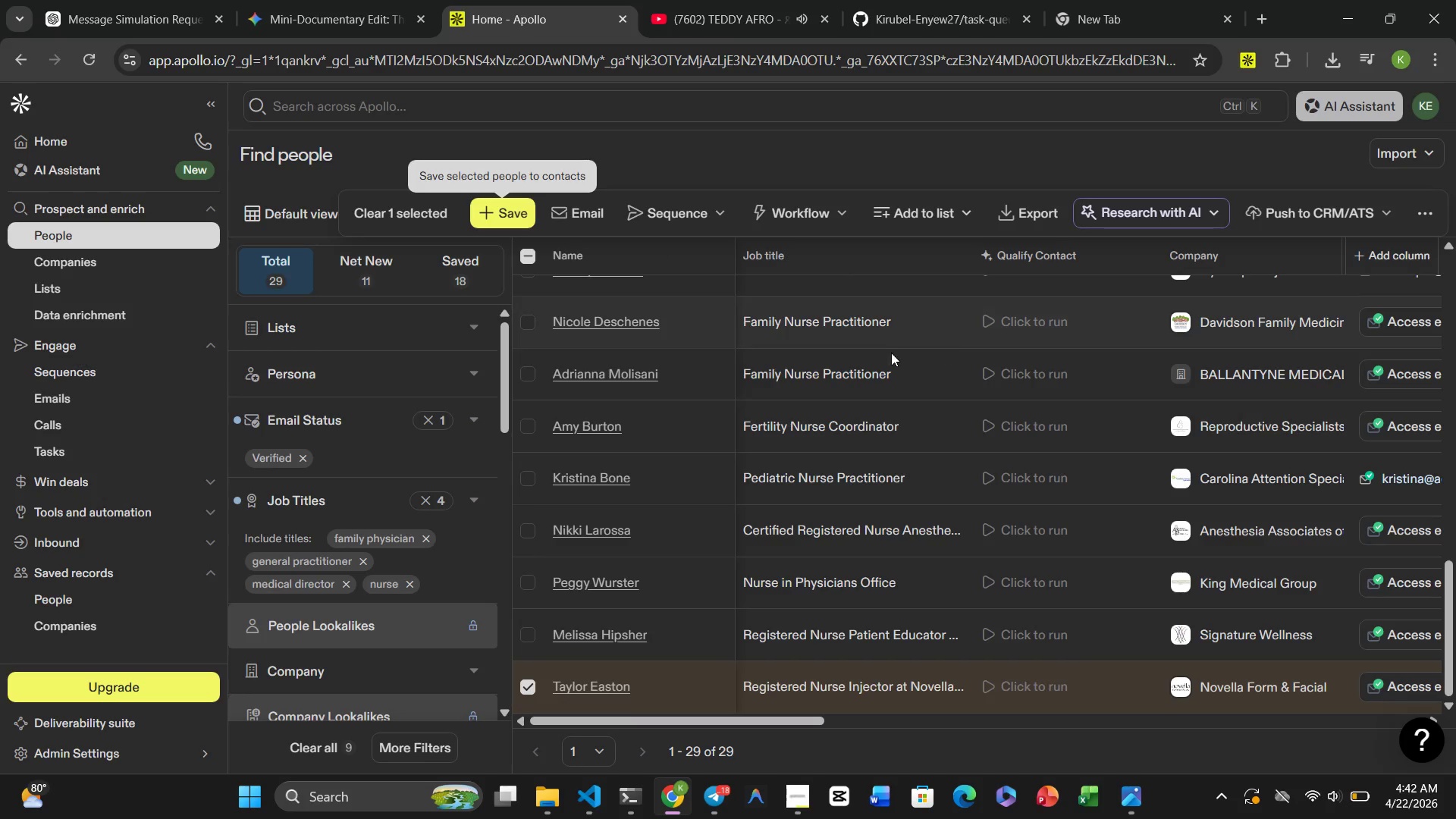 
scroll: coordinate [882, 344], scroll_direction: up, amount: 26.0
 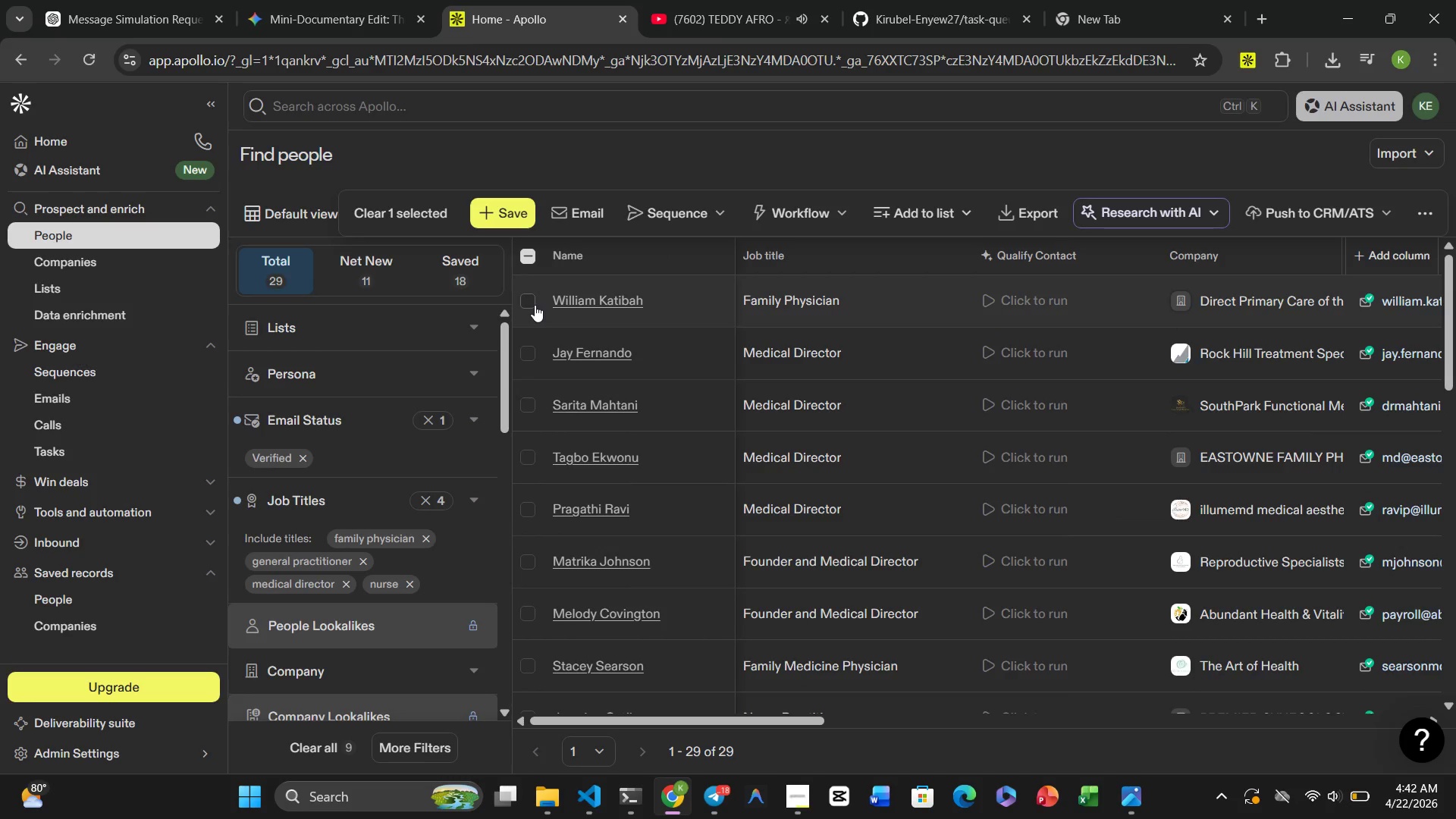 
left_click([534, 303])
 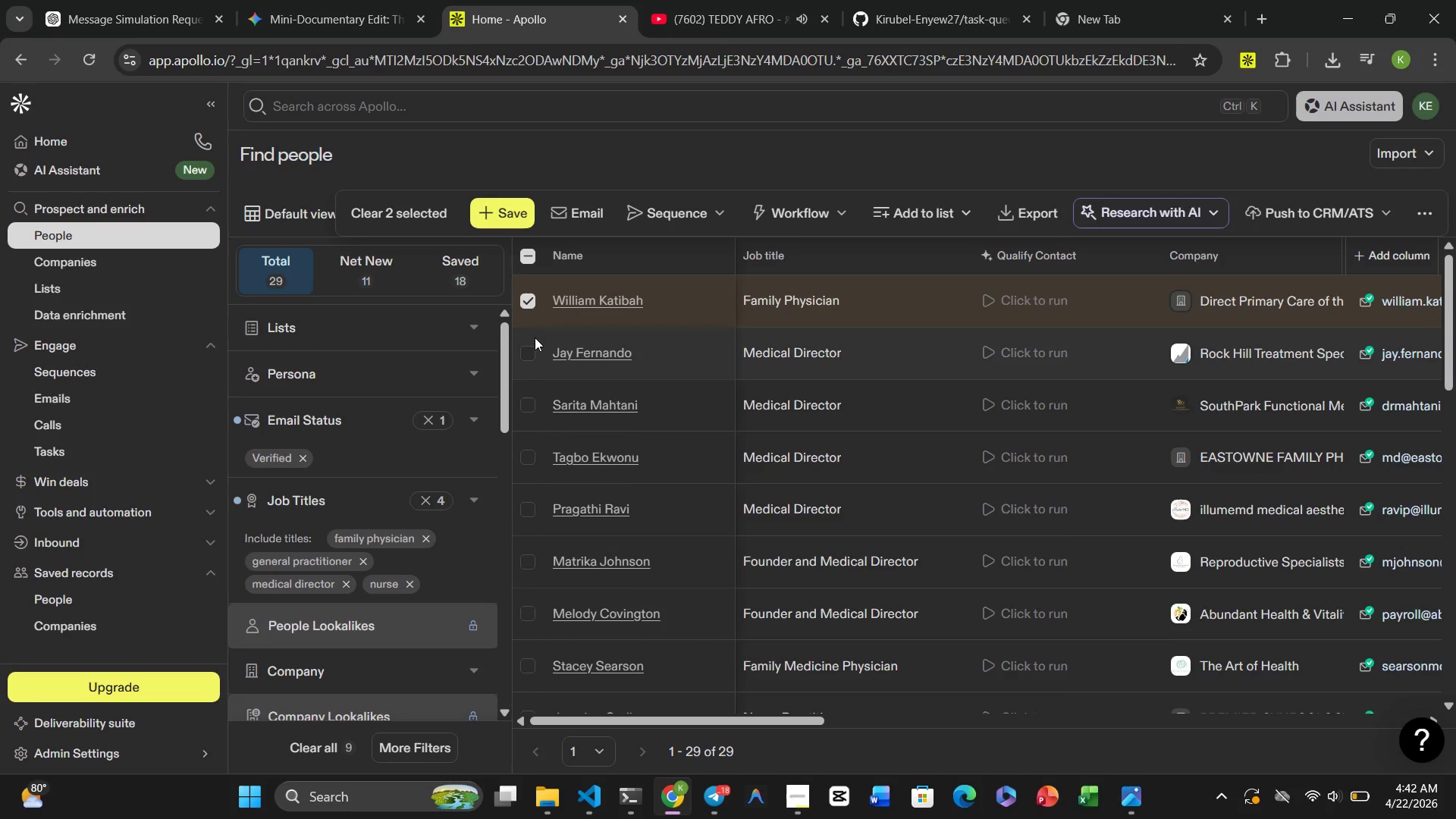 
left_click([534, 353])
 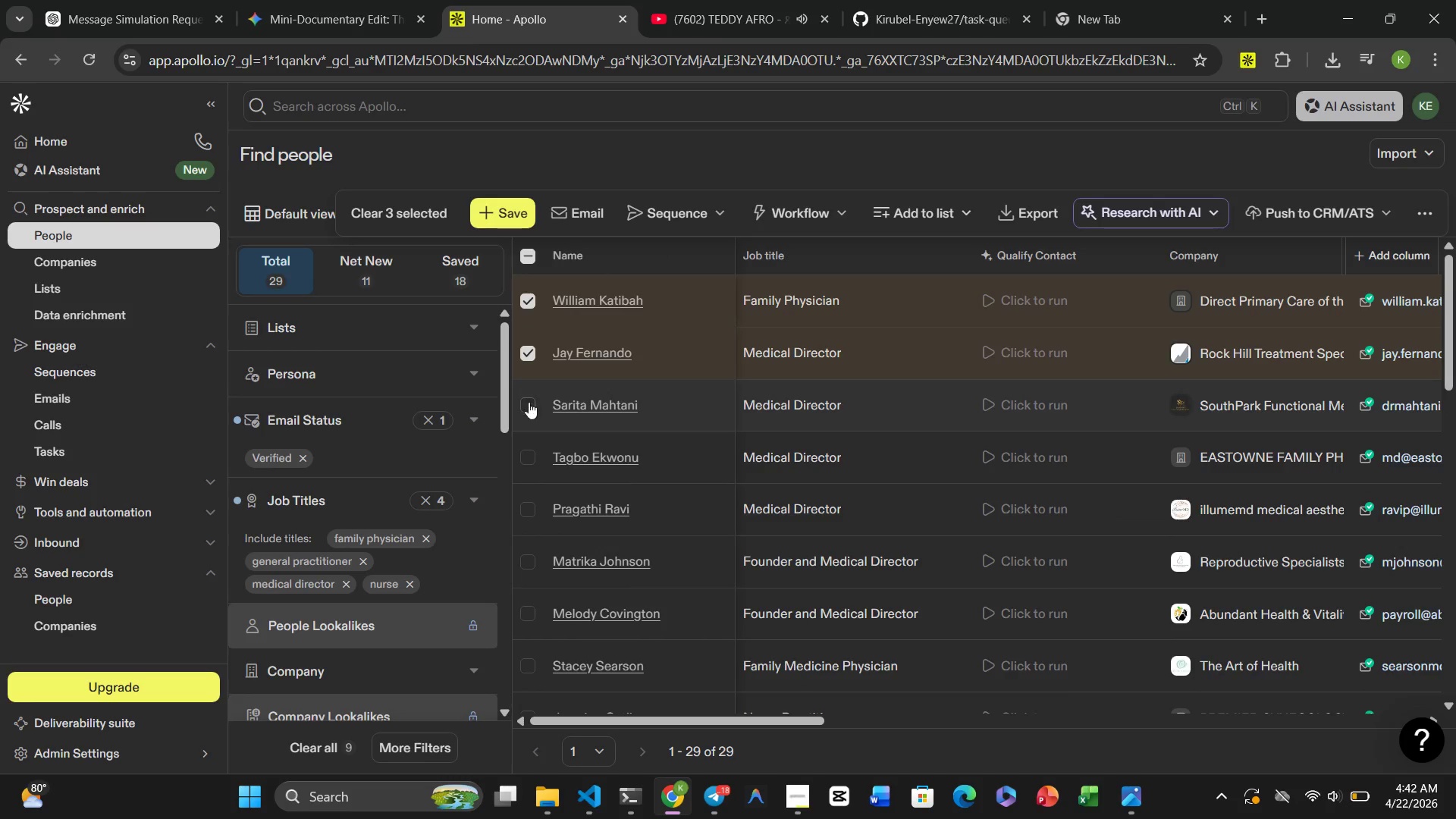 
left_click([529, 405])
 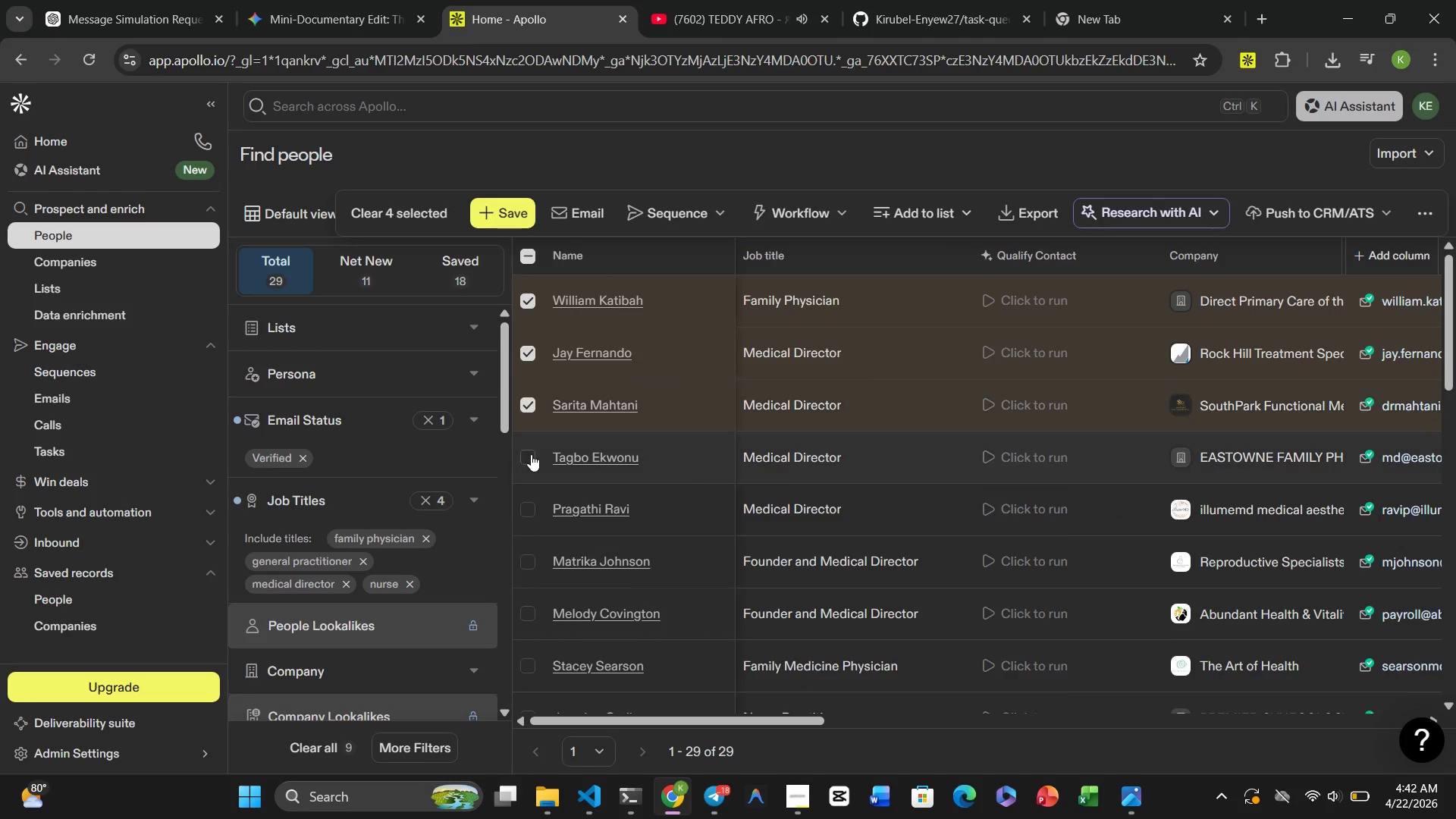 
left_click([531, 456])
 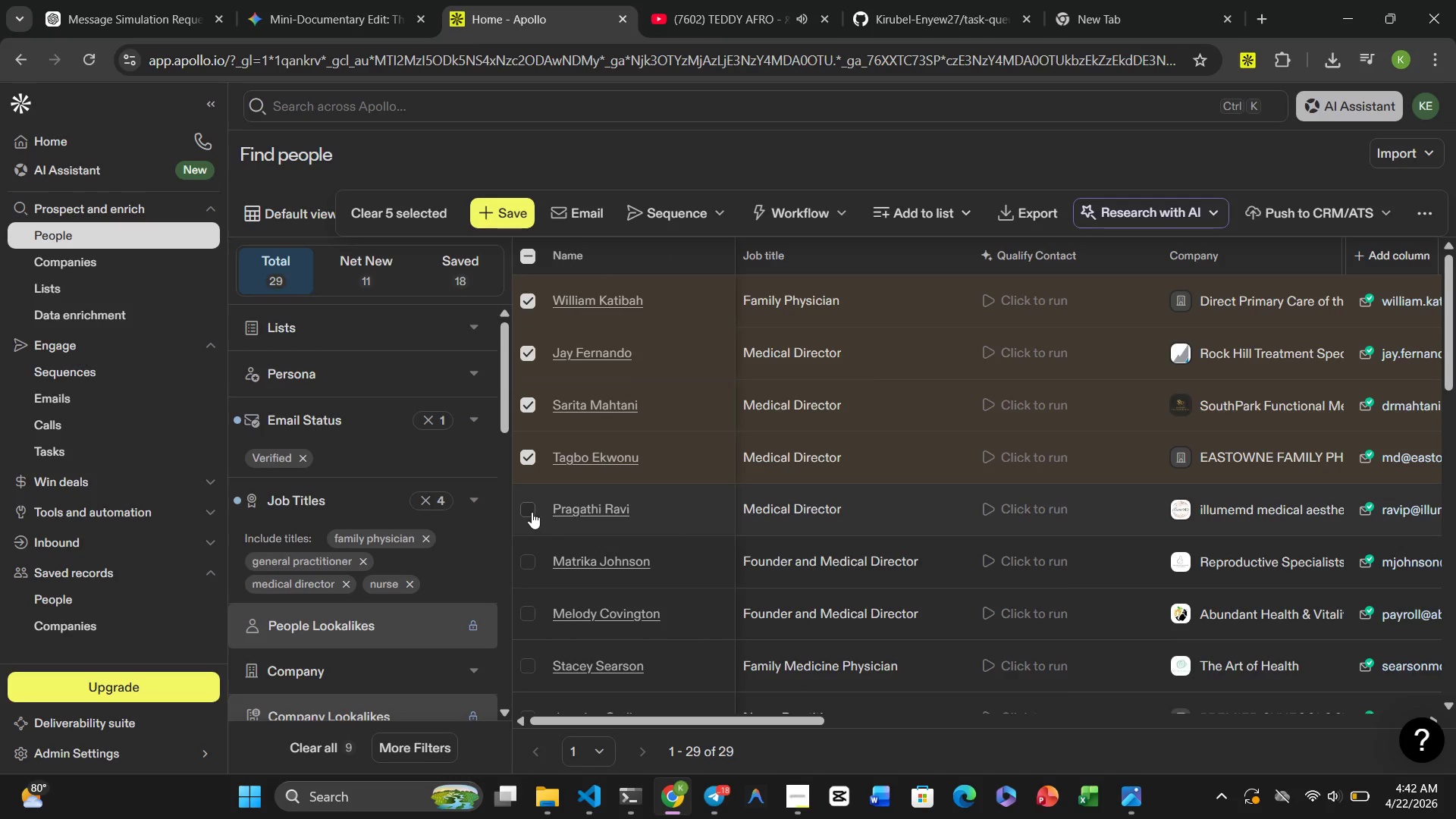 
left_click_drag(start_coordinate=[529, 513], to_coordinate=[529, 520])
 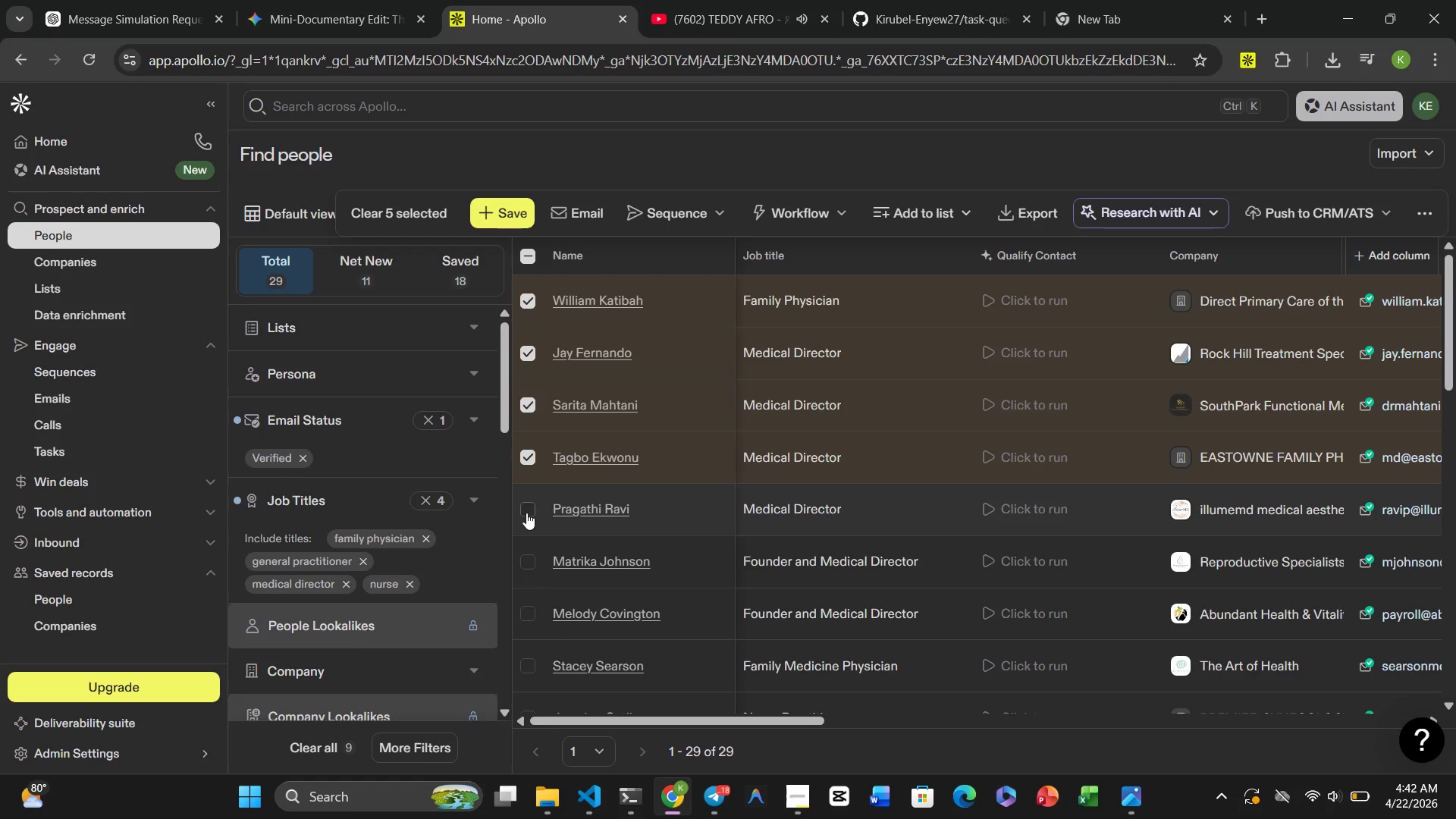 
left_click_drag(start_coordinate=[525, 511], to_coordinate=[529, 512])
 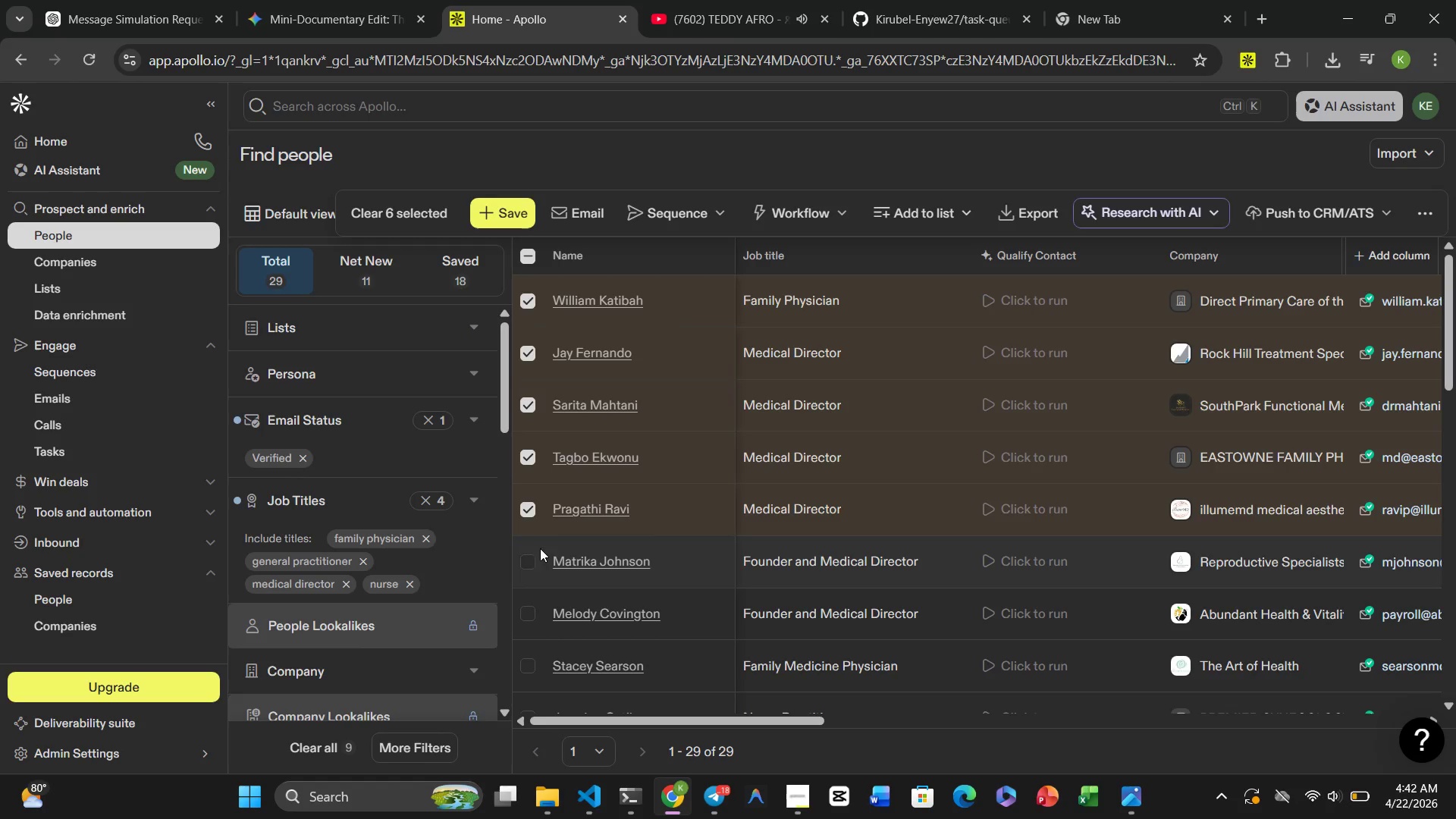 
left_click([527, 559])
 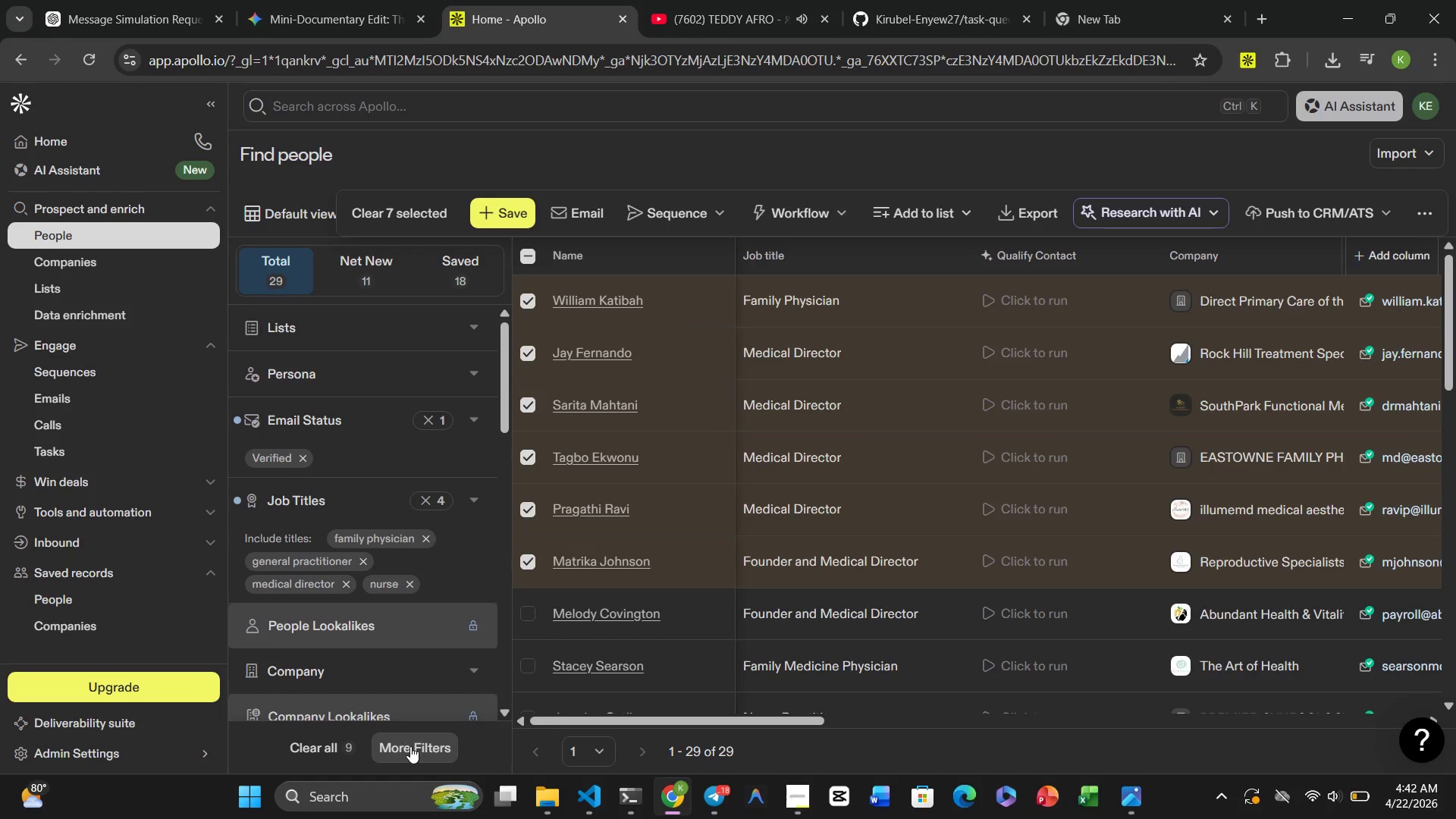 
wait(6.77)
 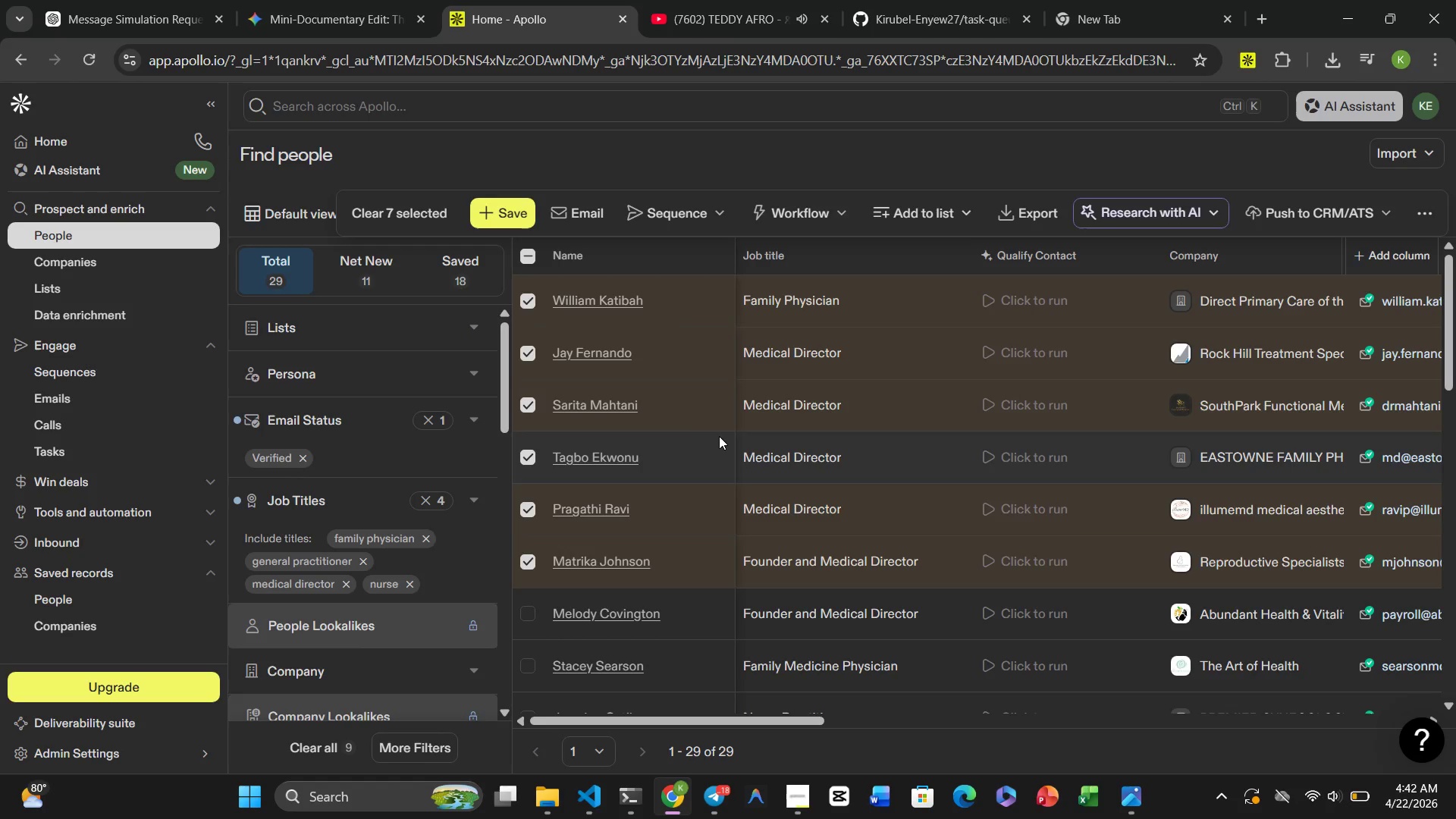 
scroll: coordinate [550, 344], scroll_direction: up, amount: 4.0
 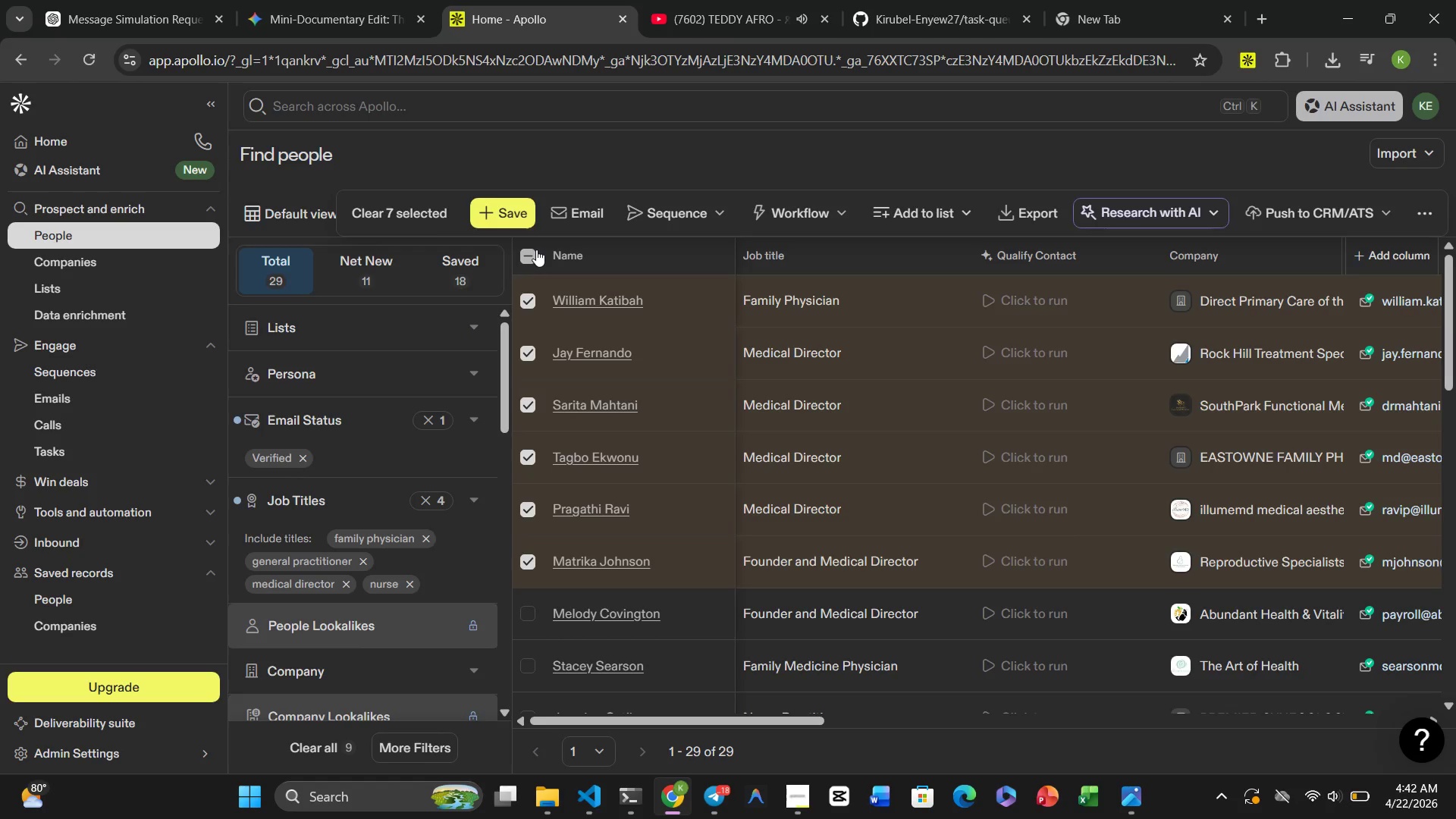 
left_click([536, 249])
 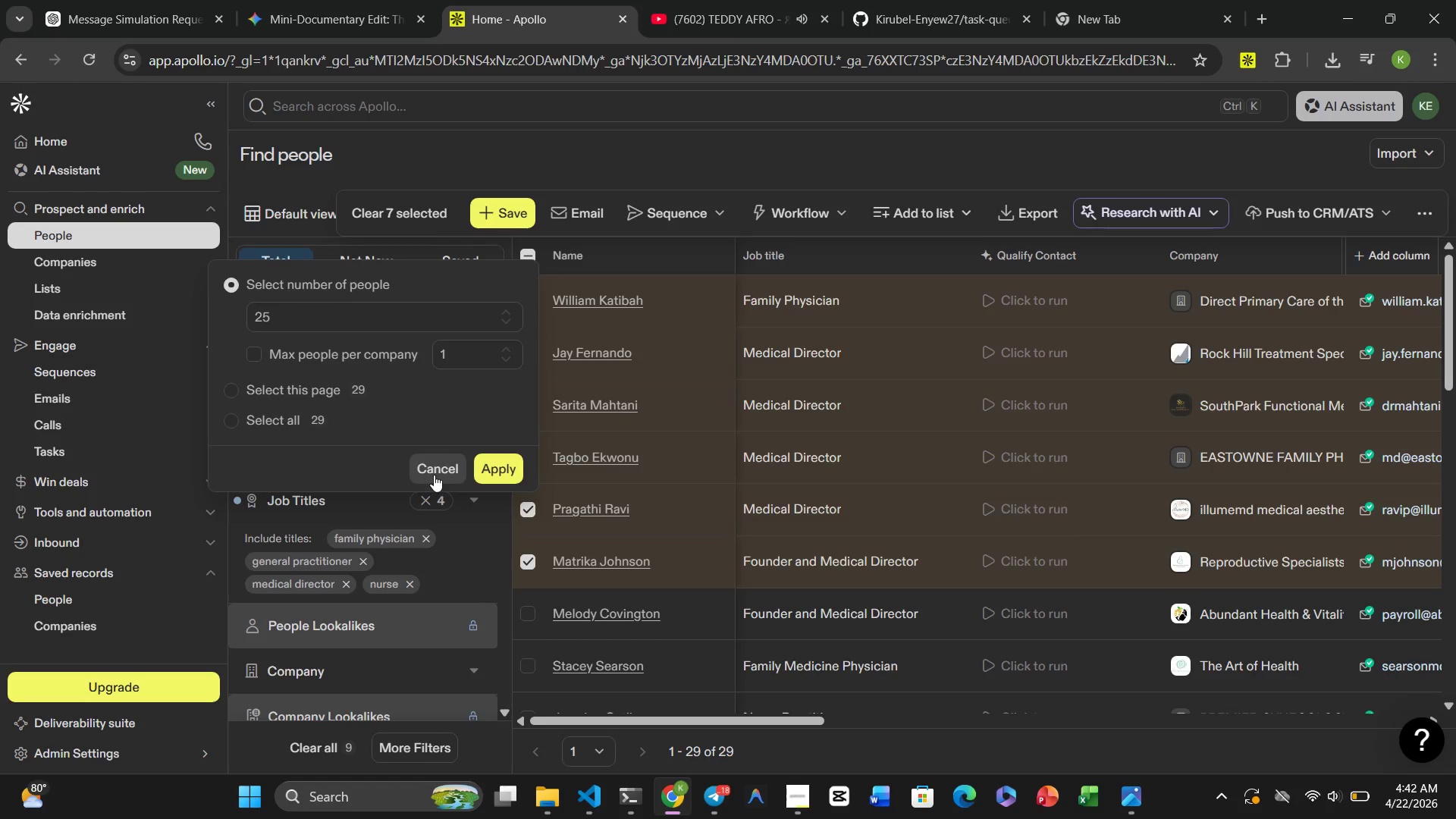 
left_click([431, 466])
 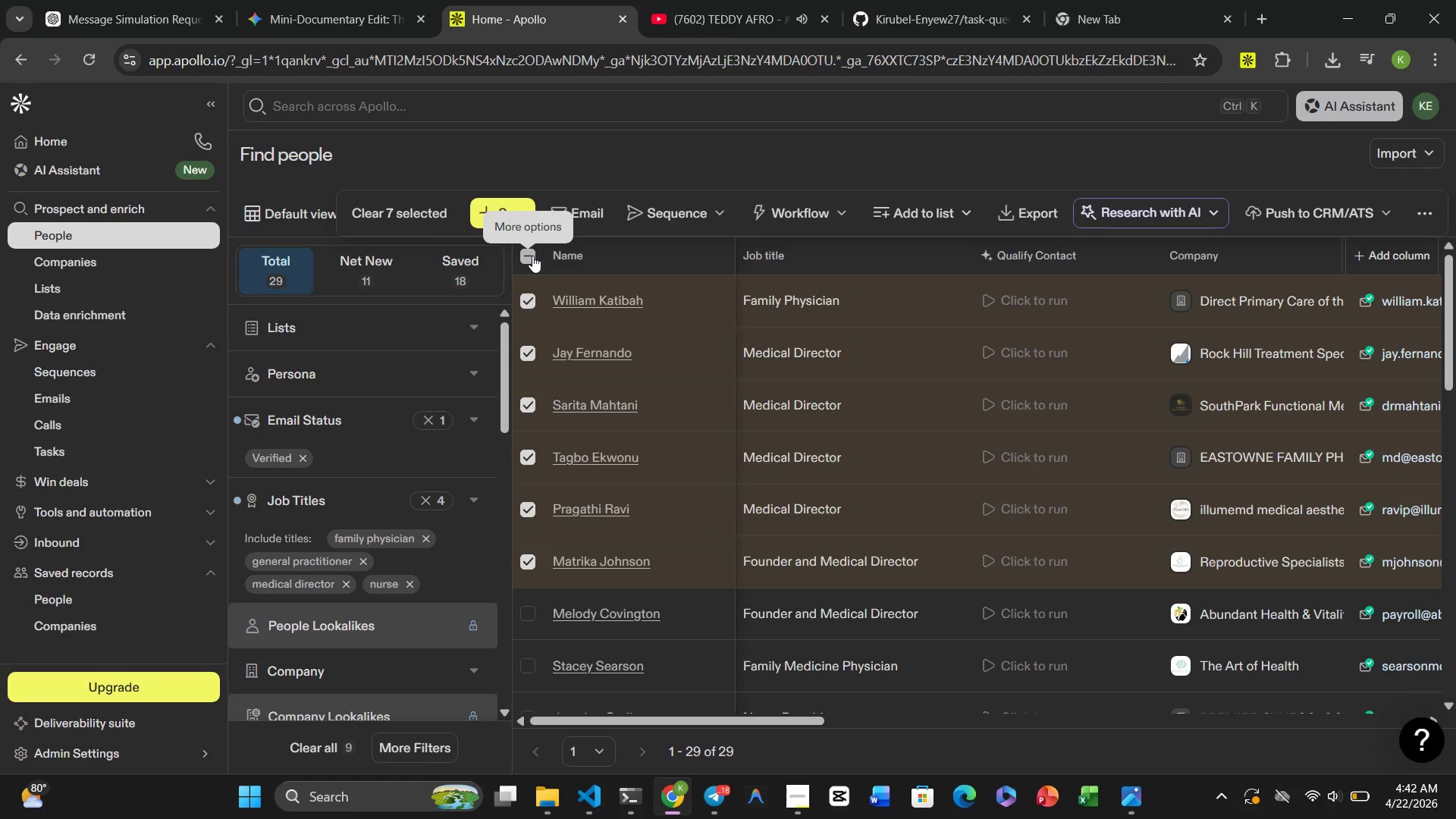 
left_click([532, 256])
 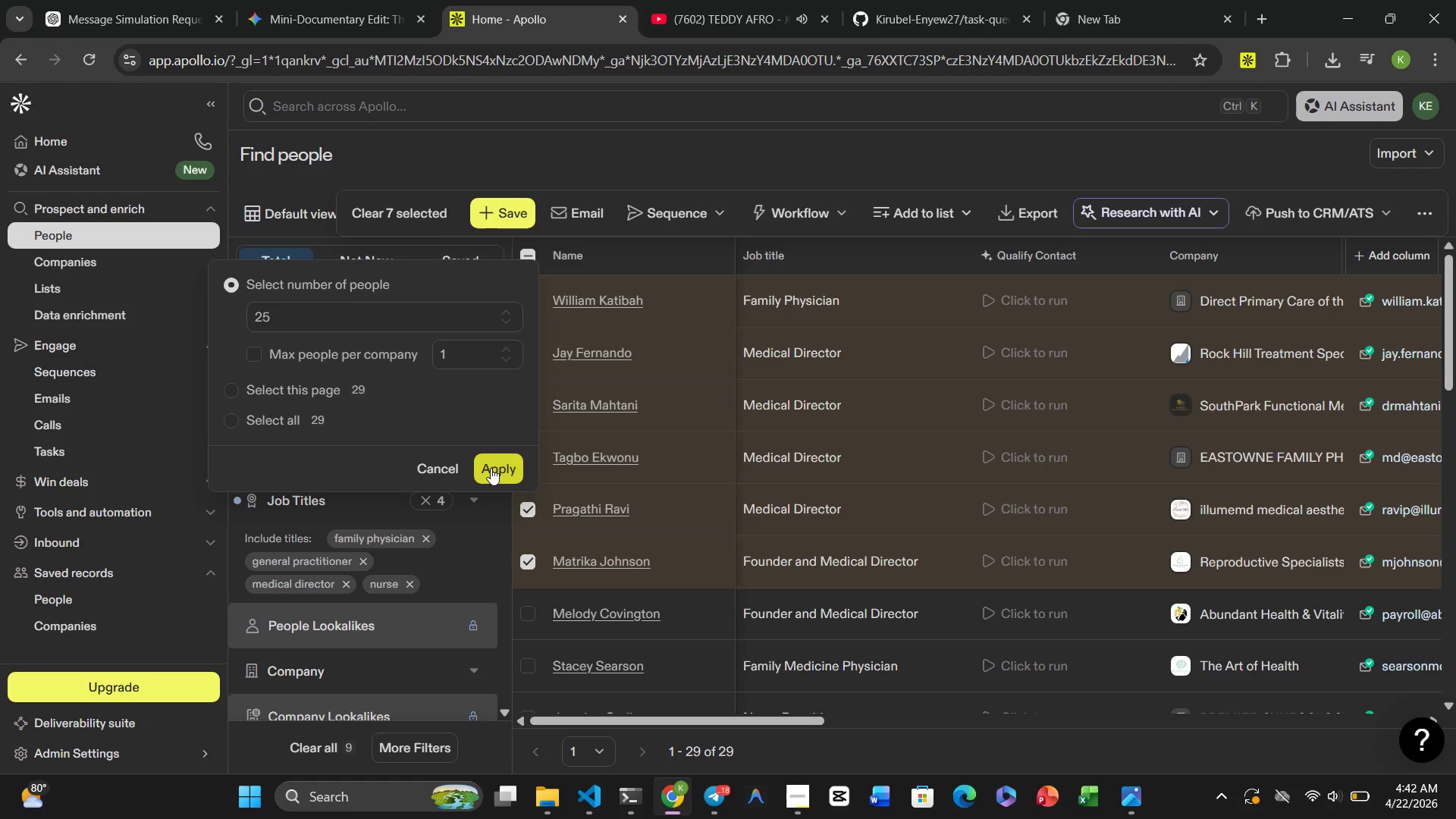 
left_click([498, 468])
 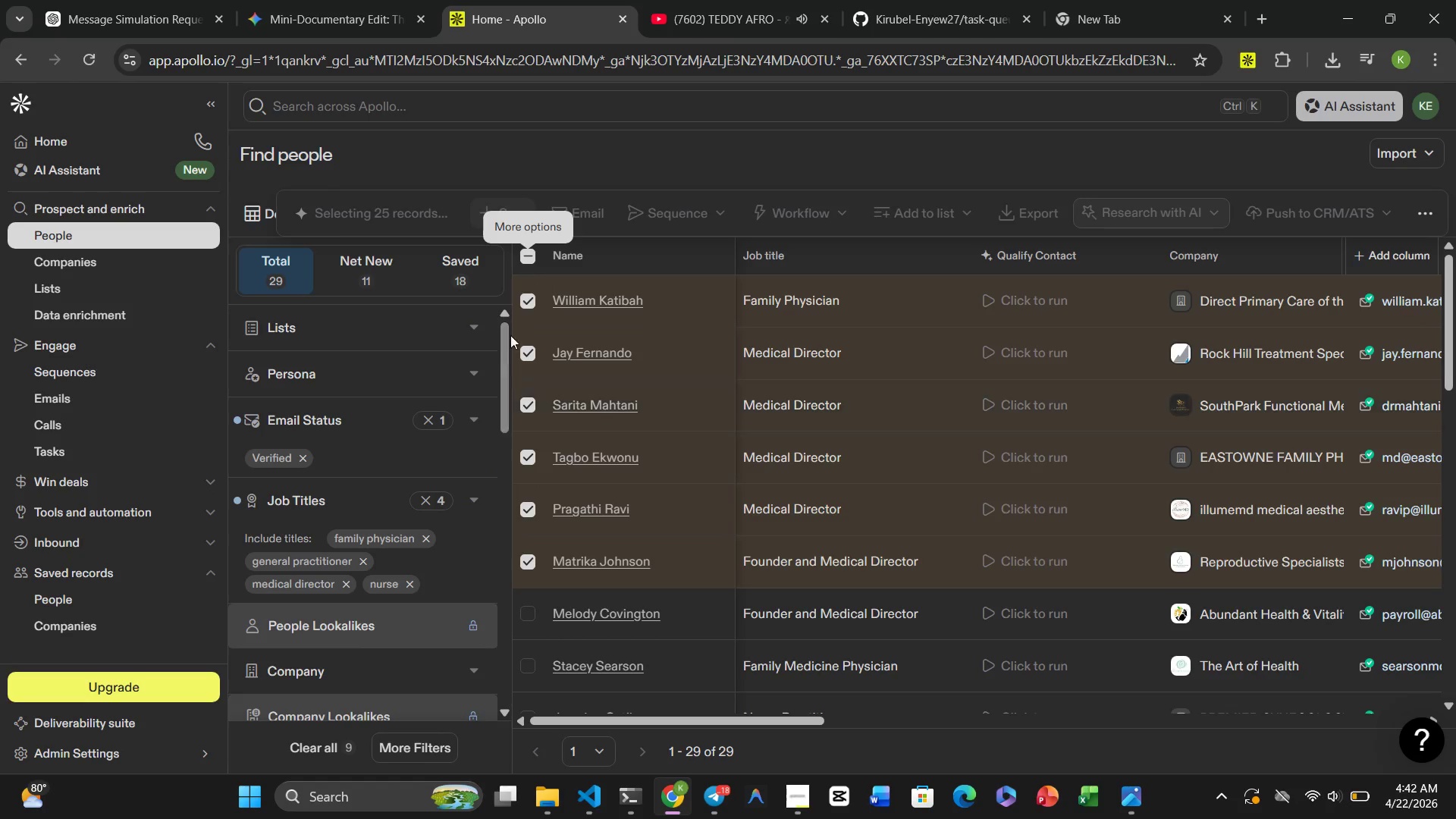 
scroll: coordinate [601, 384], scroll_direction: up, amount: 4.0
 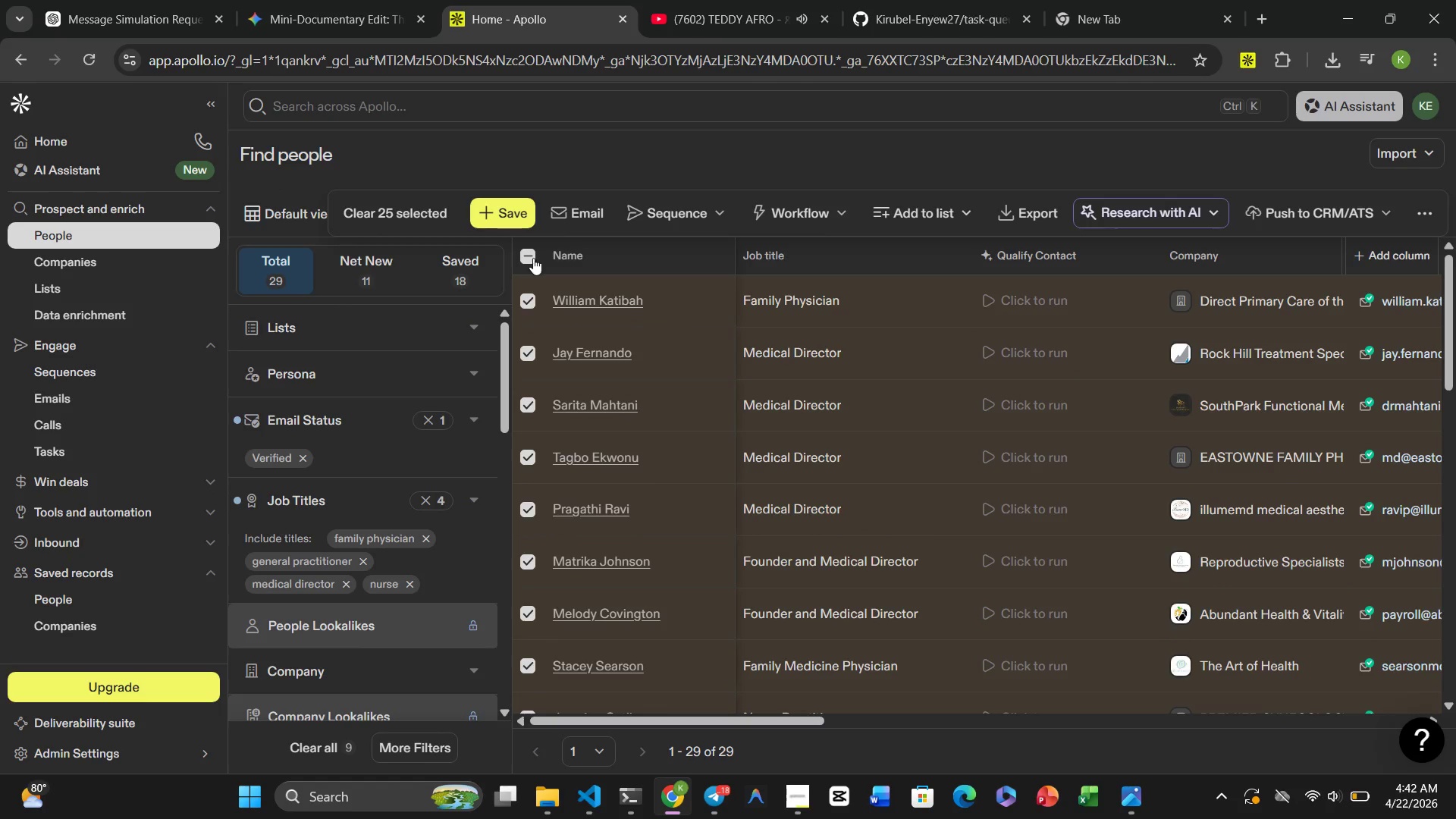 
left_click([532, 256])
 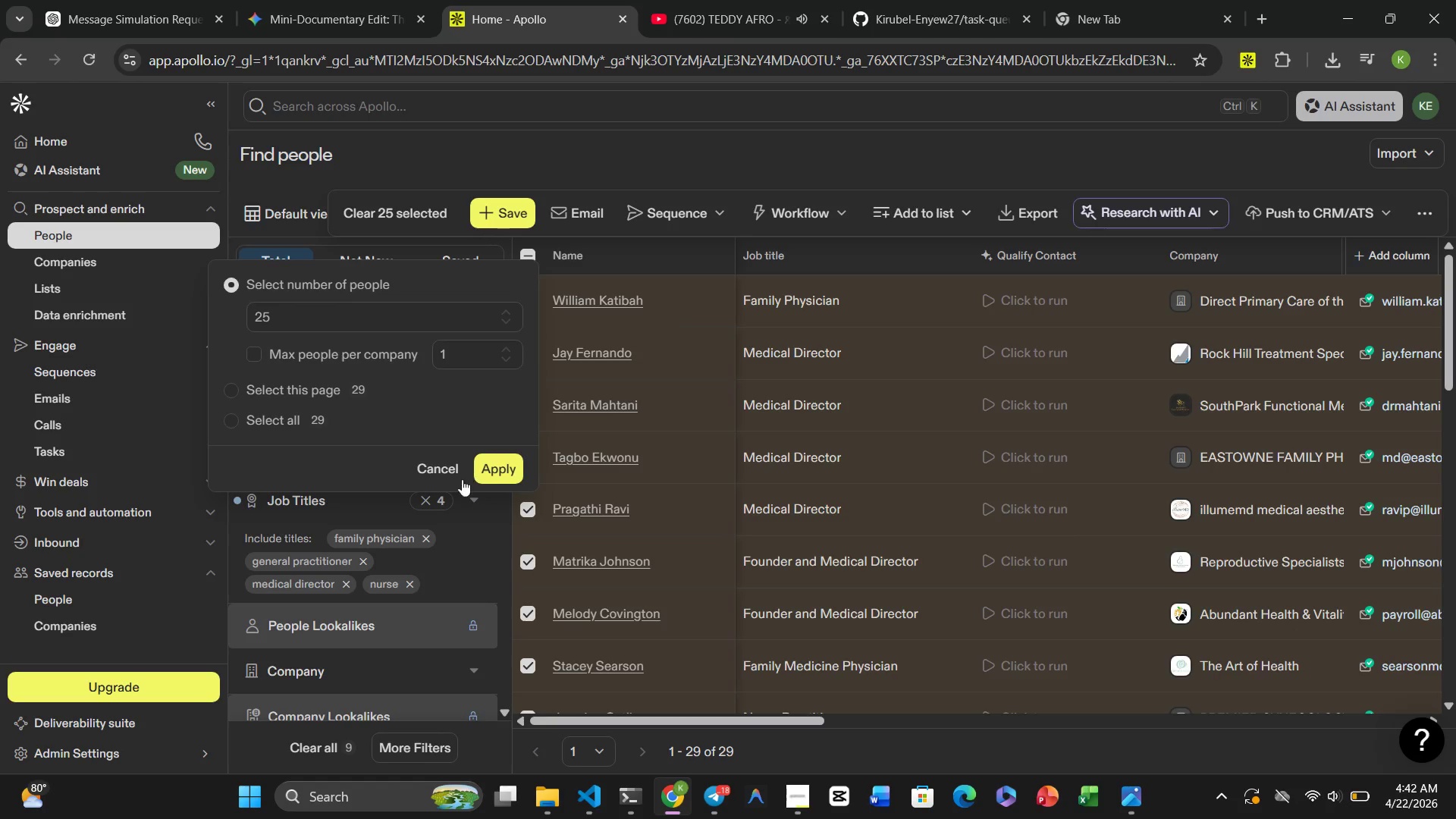 
left_click([452, 466])
 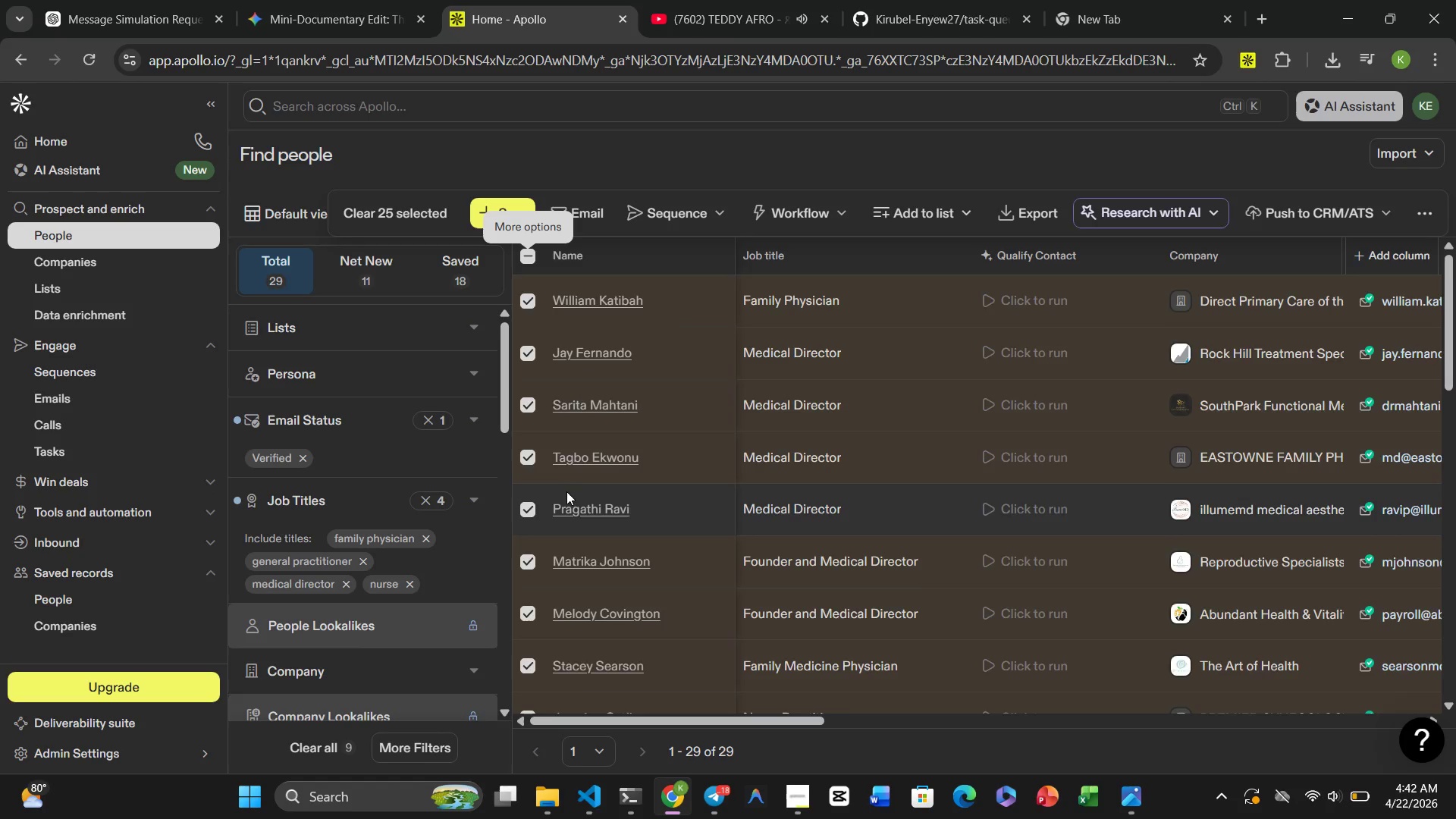 
scroll: coordinate [607, 463], scroll_direction: down, amount: 26.0
 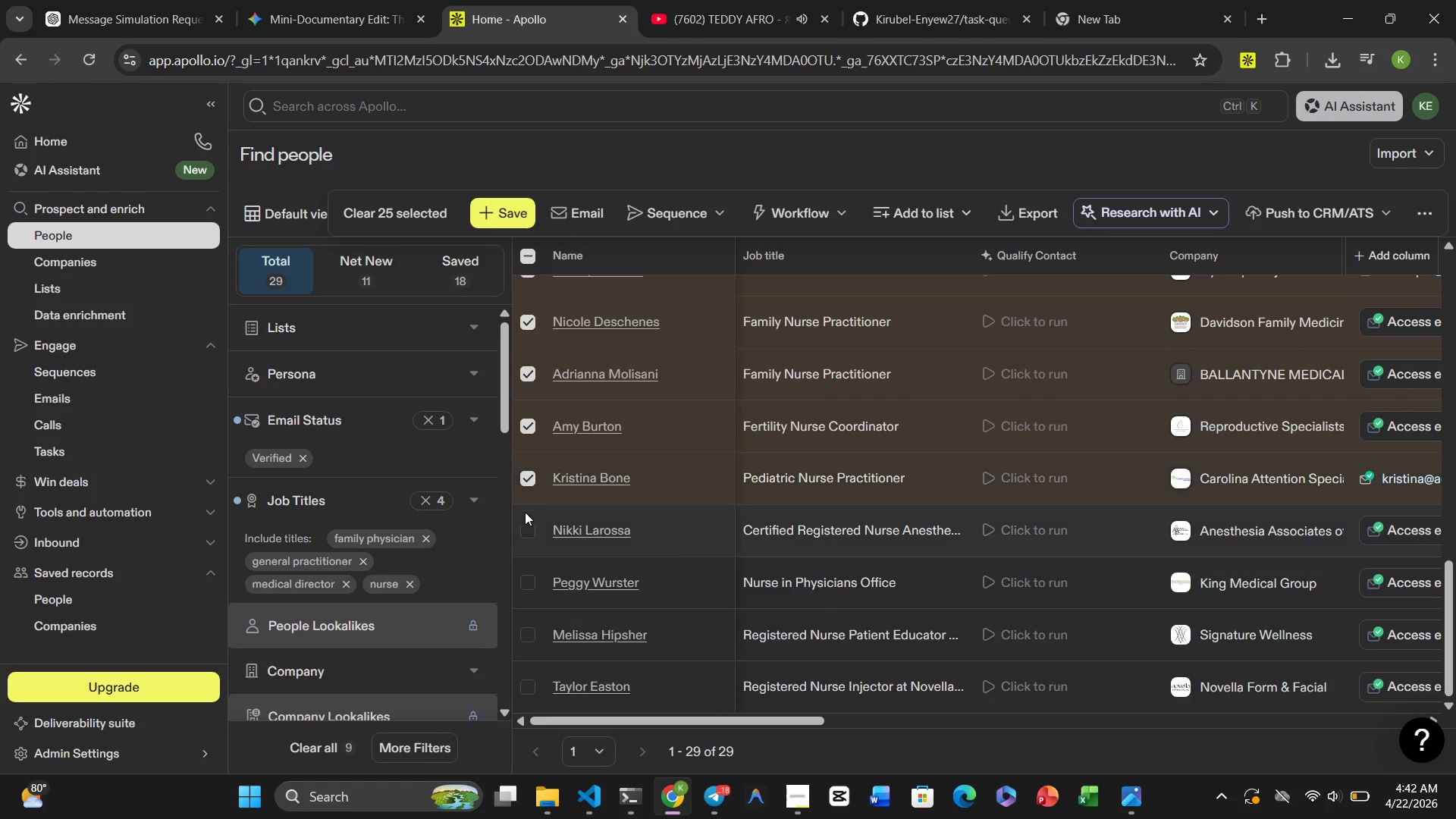 
left_click([524, 528])
 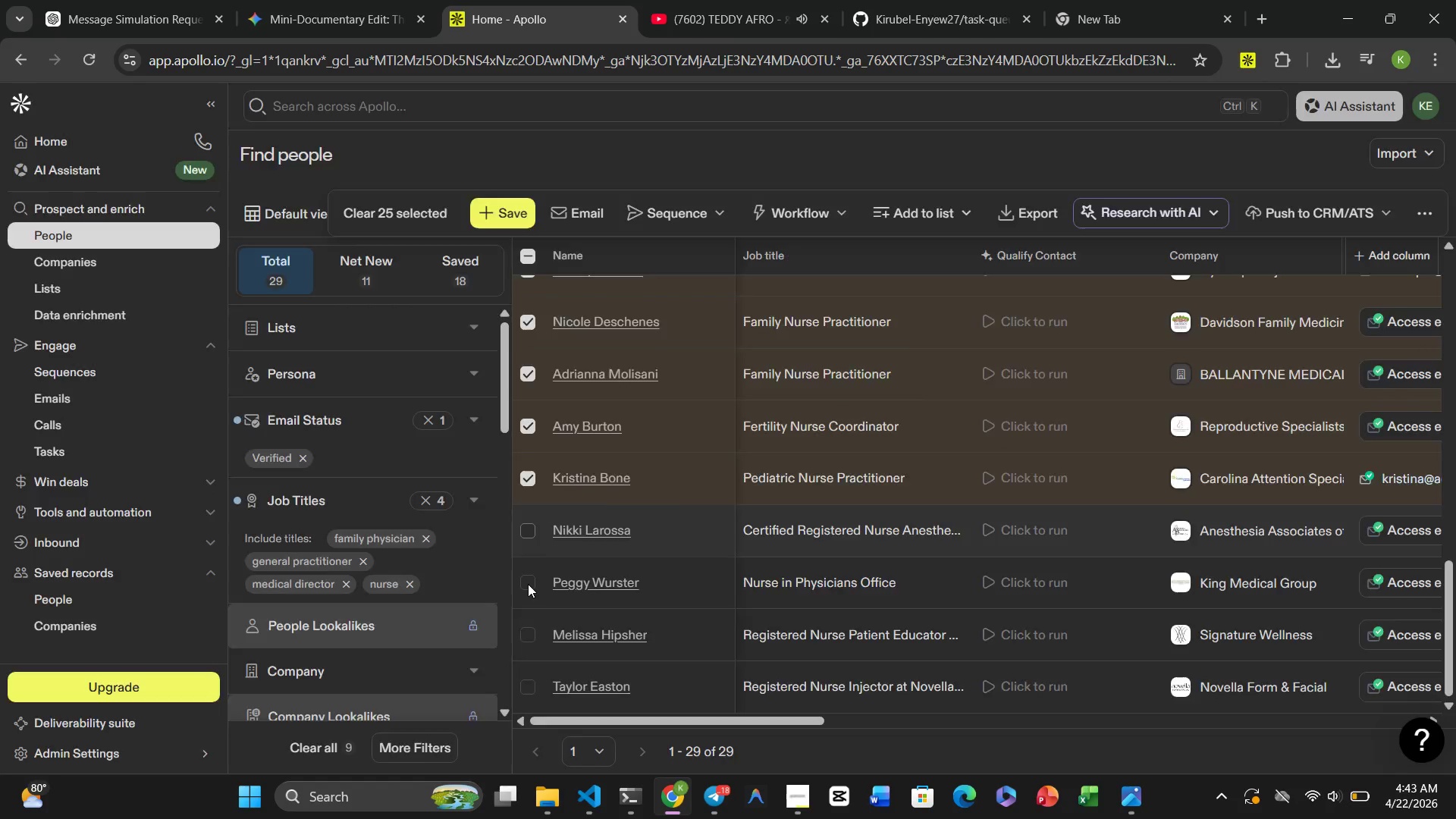 
left_click([528, 583])
 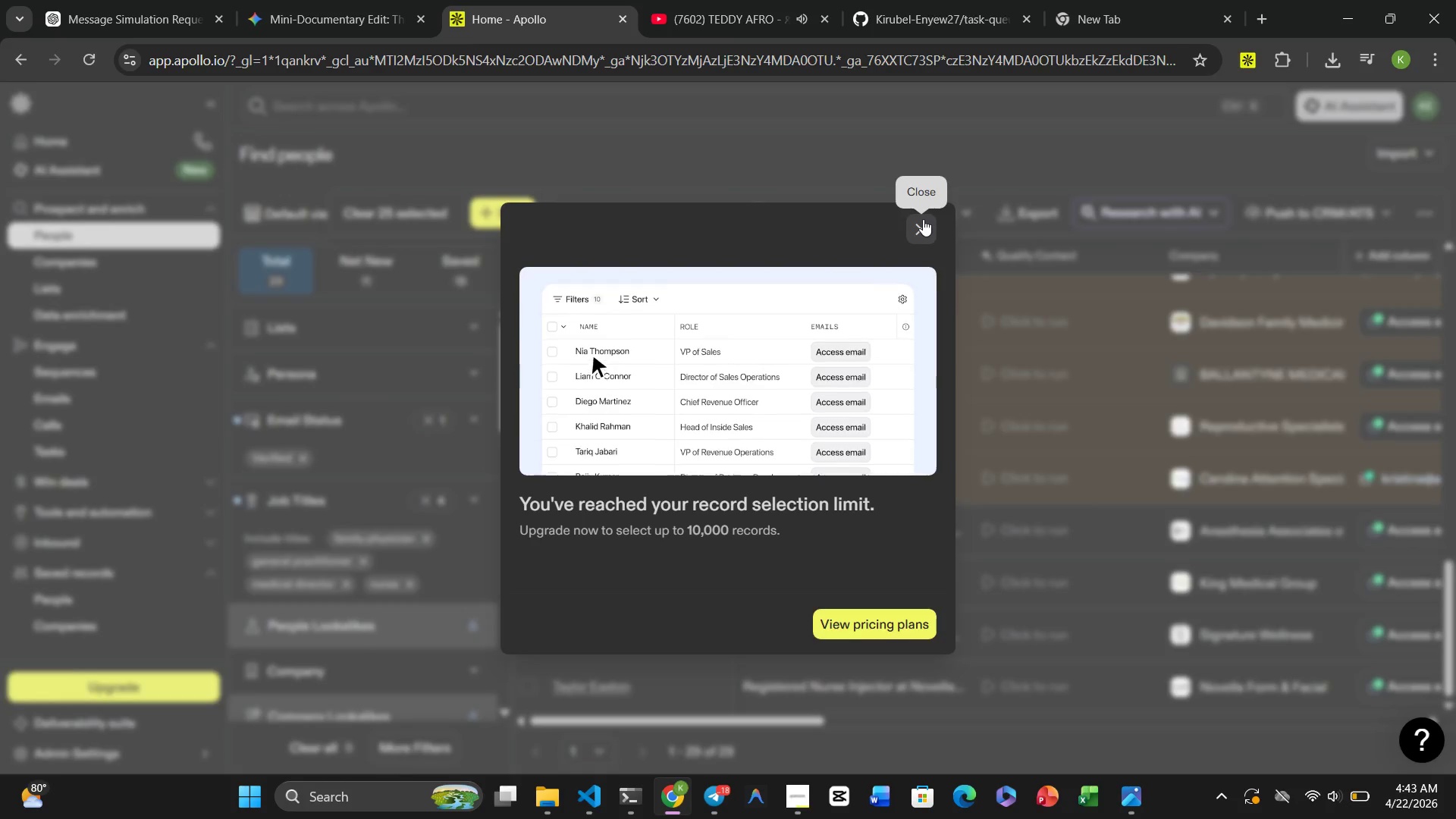 
scroll: coordinate [932, 481], scroll_direction: down, amount: 11.0
 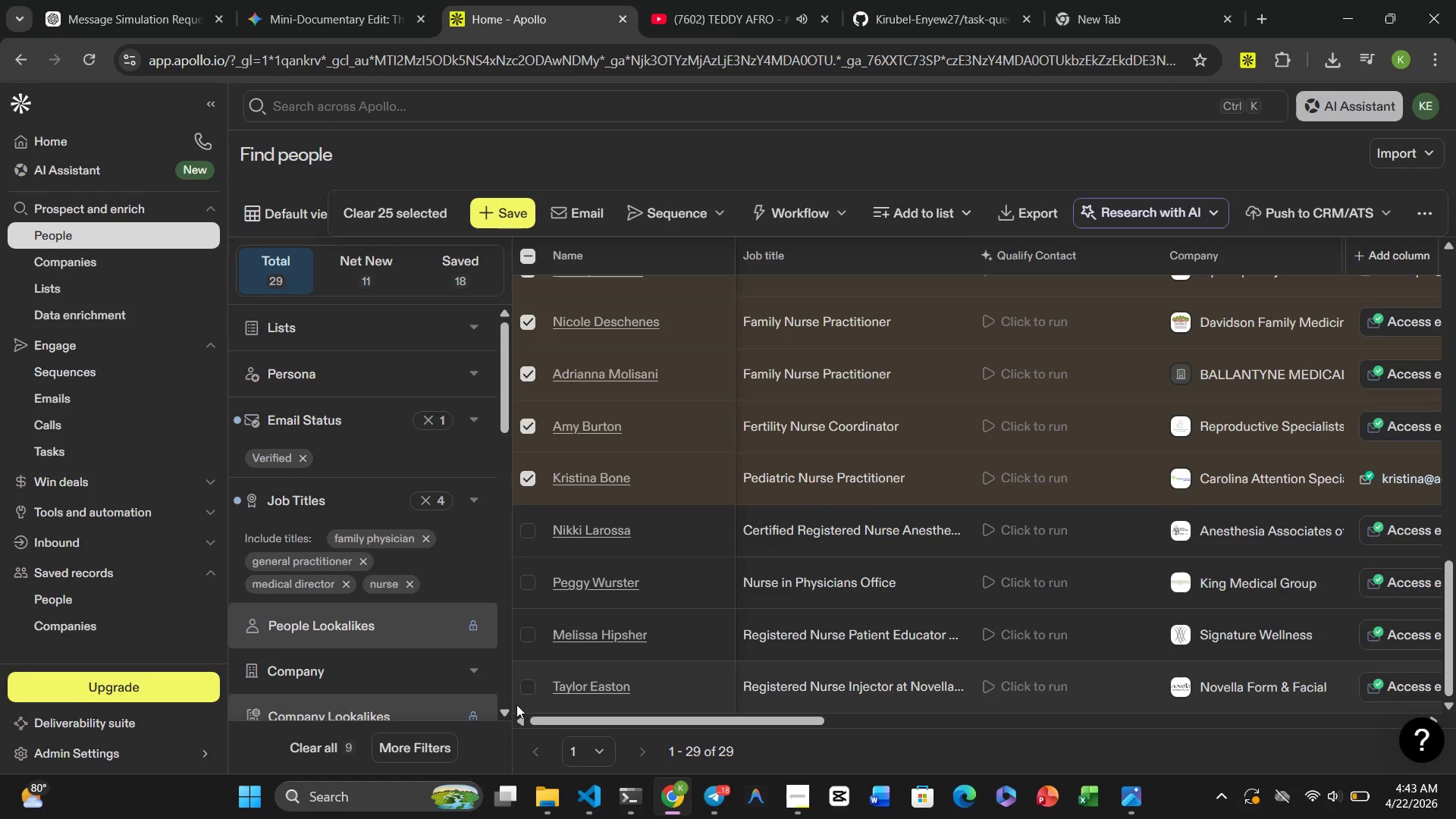 
left_click([529, 689])
 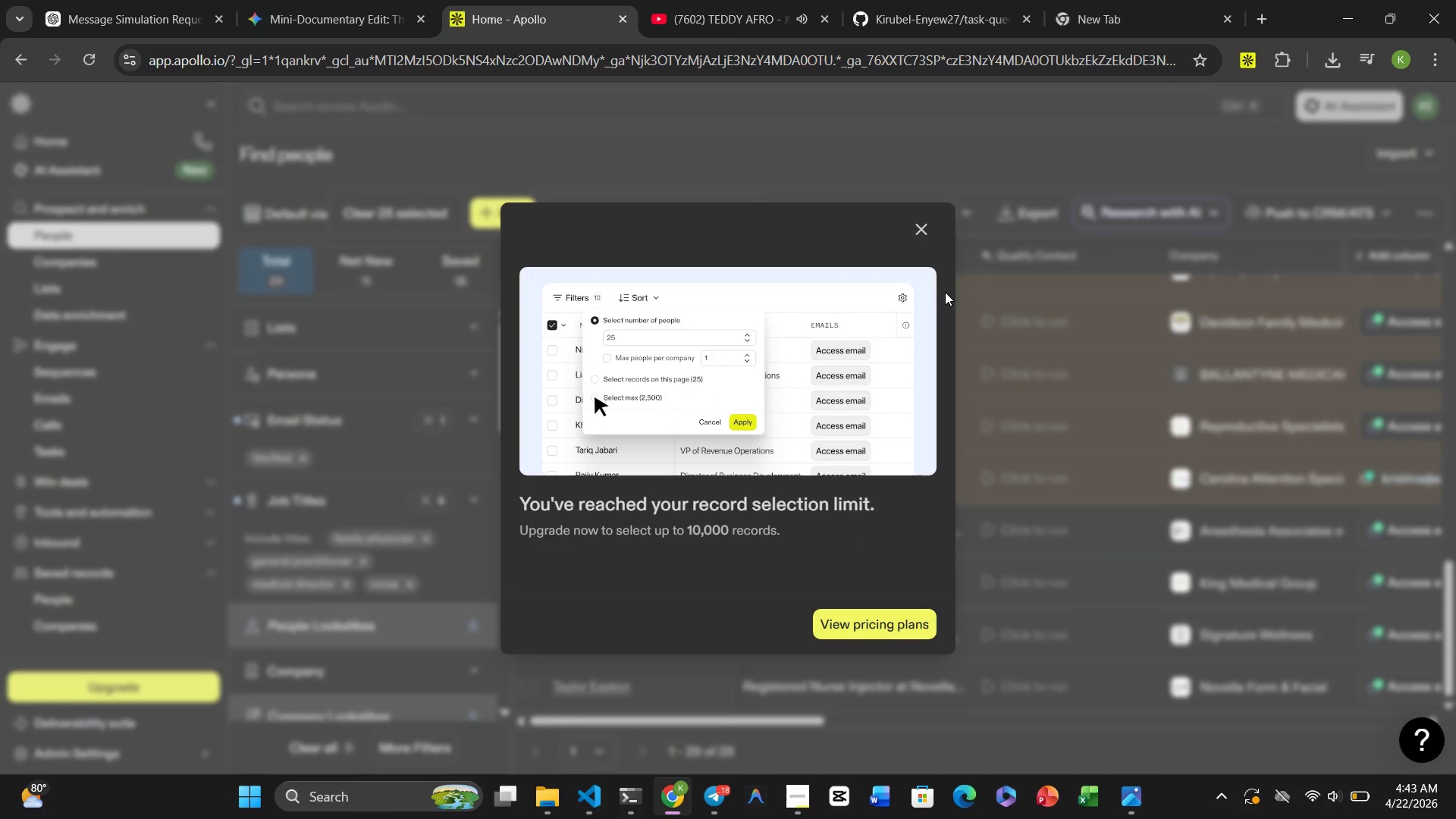 
wait(5.11)
 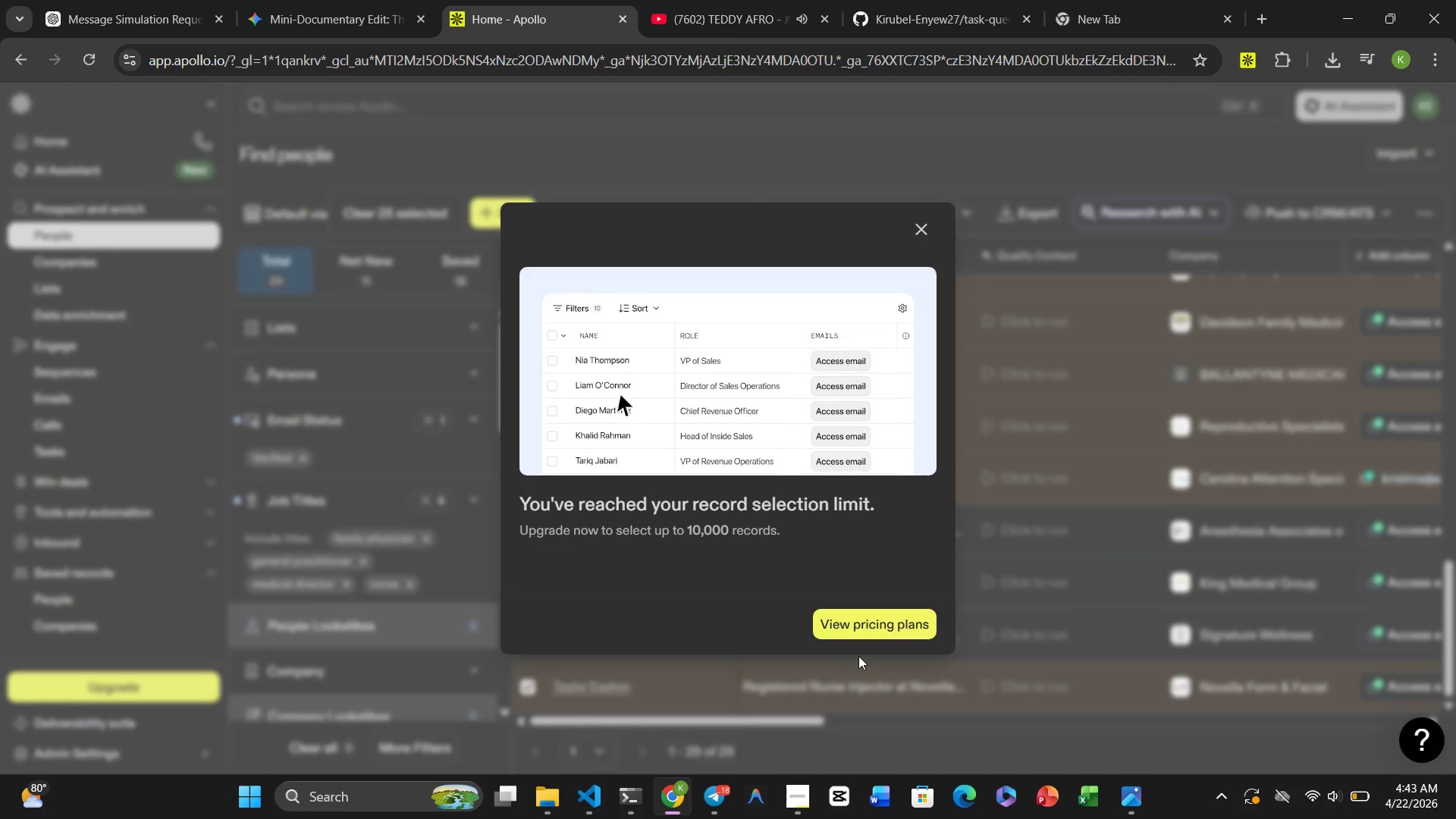 
mouse_move([918, 246])
 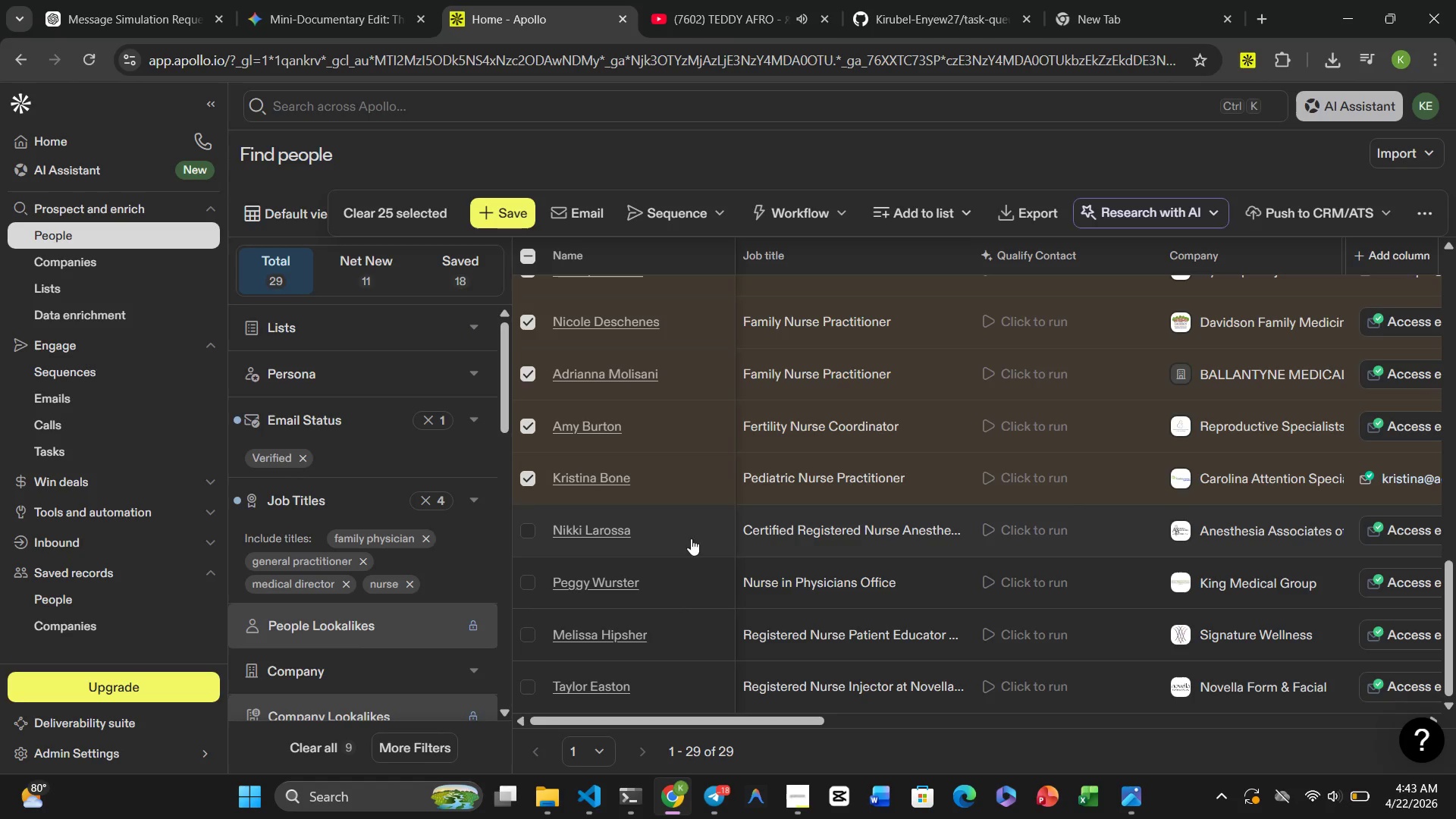 
scroll: coordinate [703, 521], scroll_direction: up, amount: 15.0
 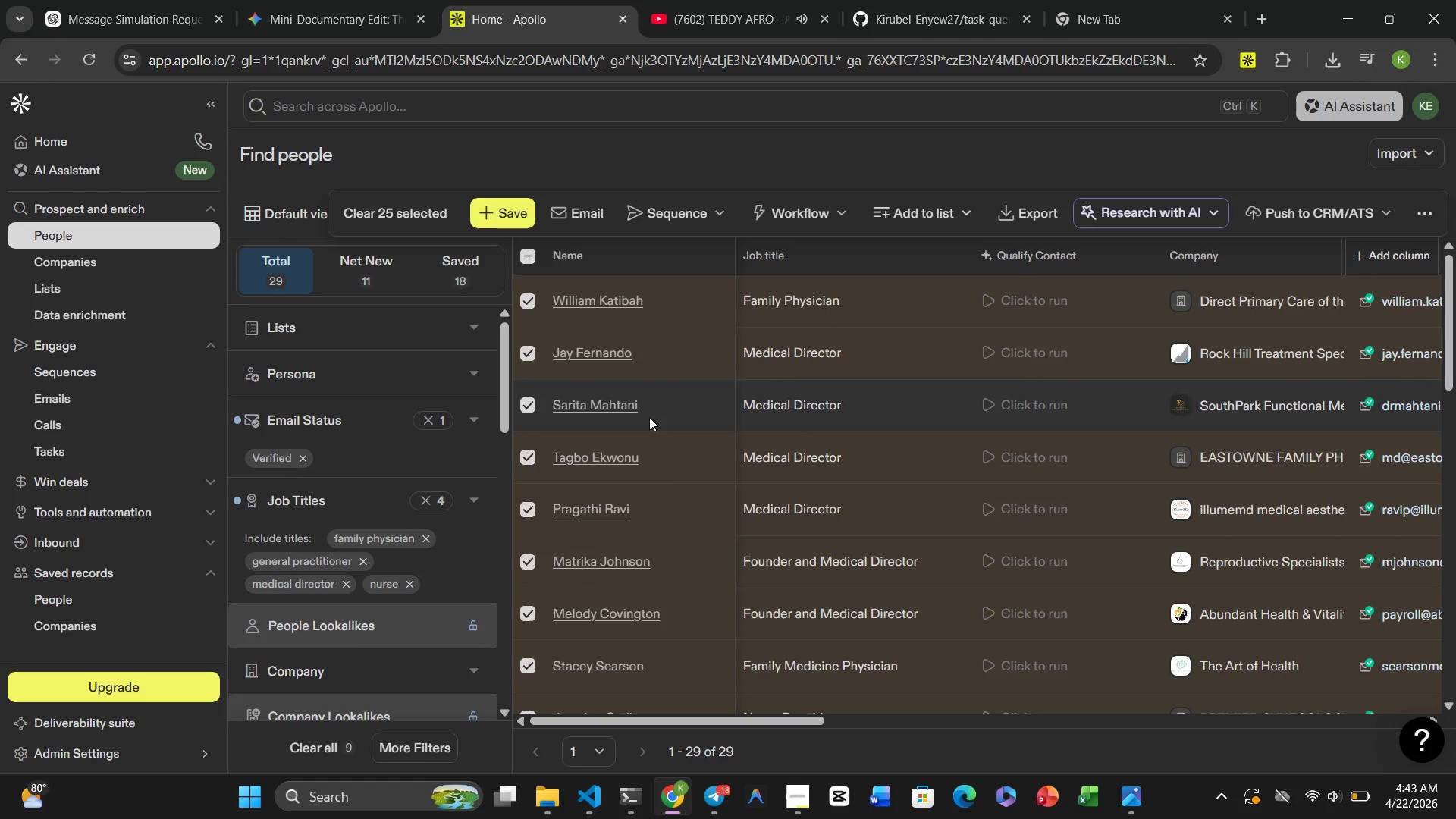 
left_click([361, 281])
 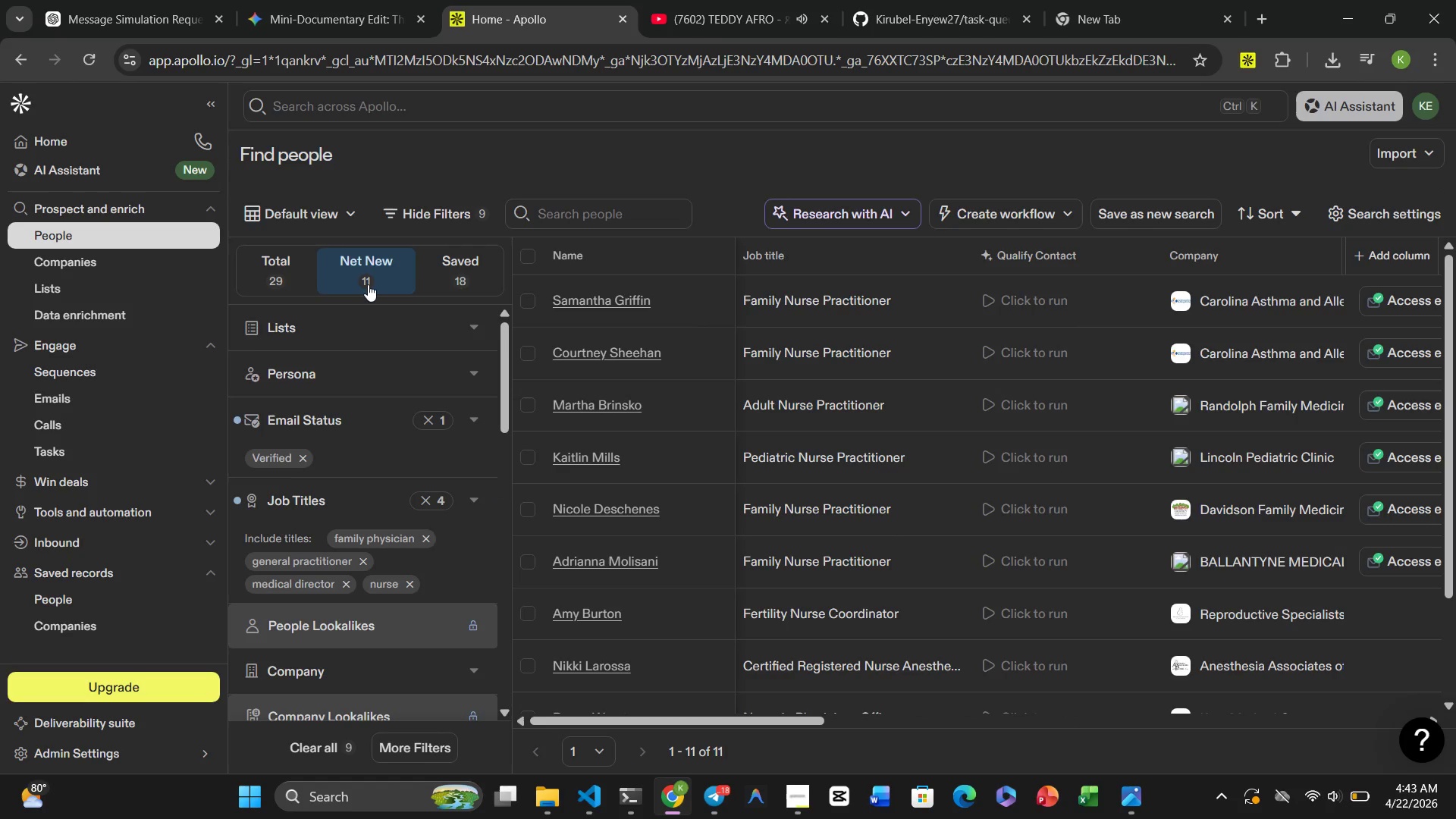 
scroll: coordinate [800, 488], scroll_direction: down, amount: 17.0
 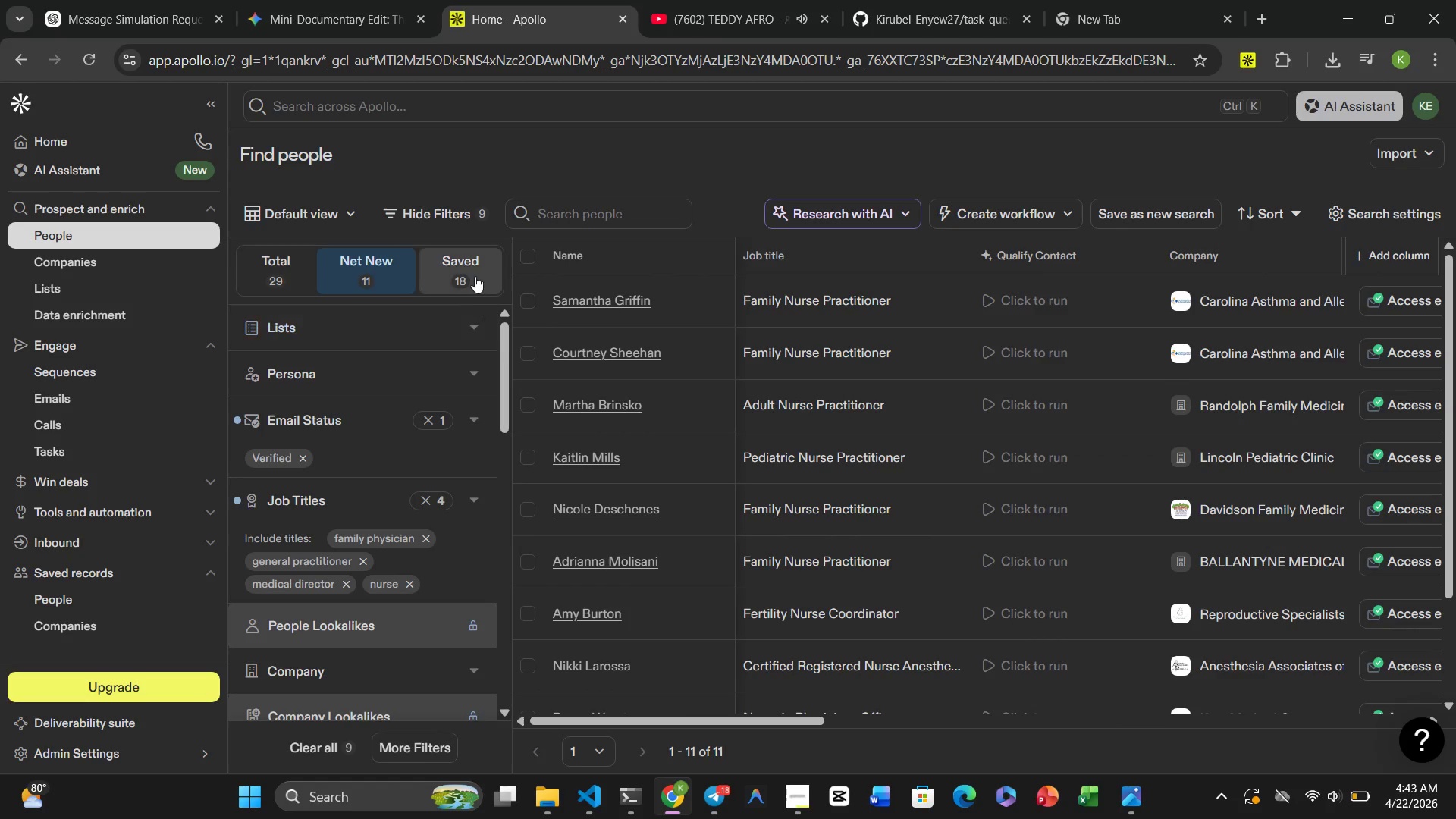 
left_click([475, 275])
 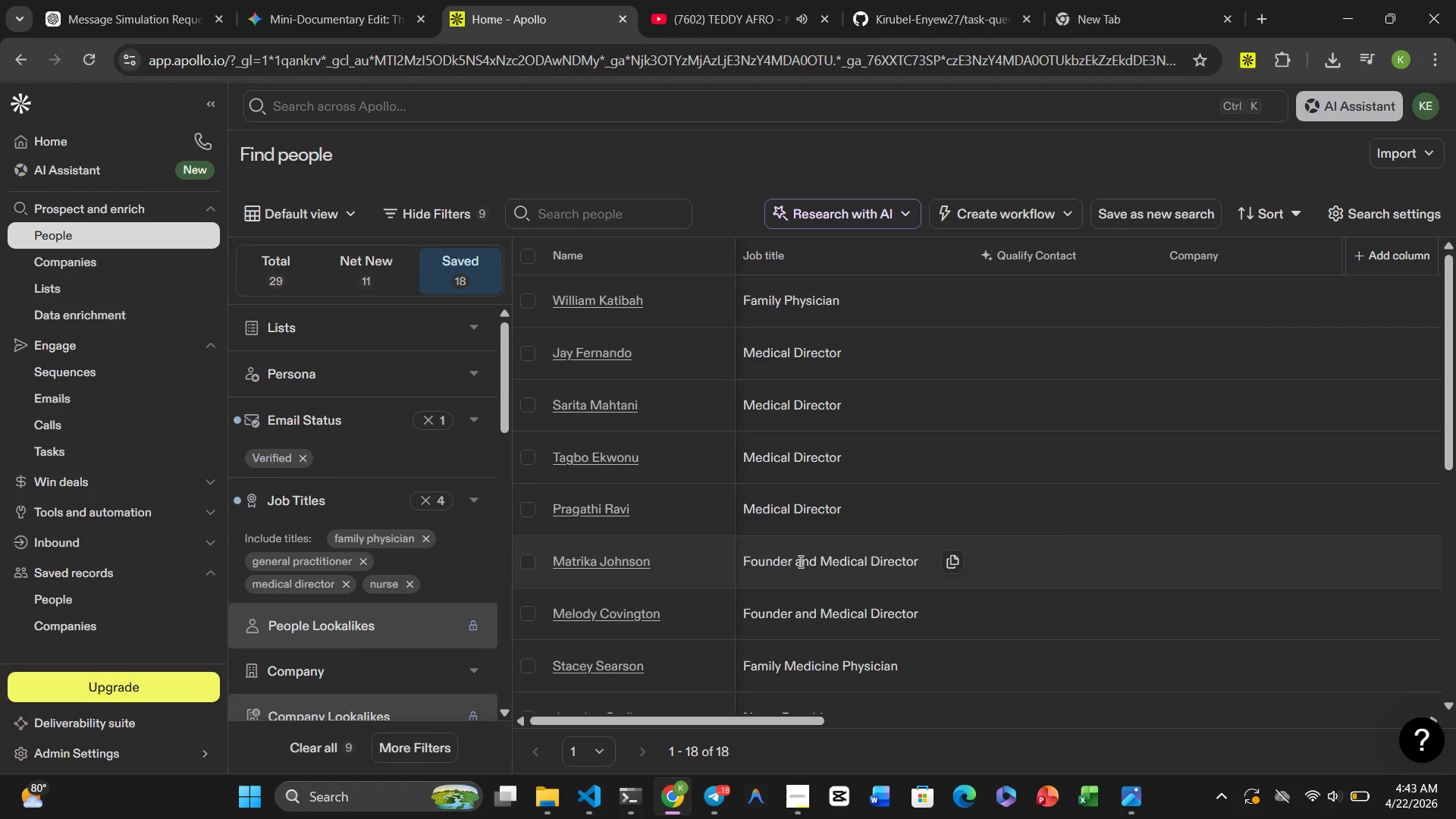 
scroll: coordinate [767, 491], scroll_direction: down, amount: 10.0
 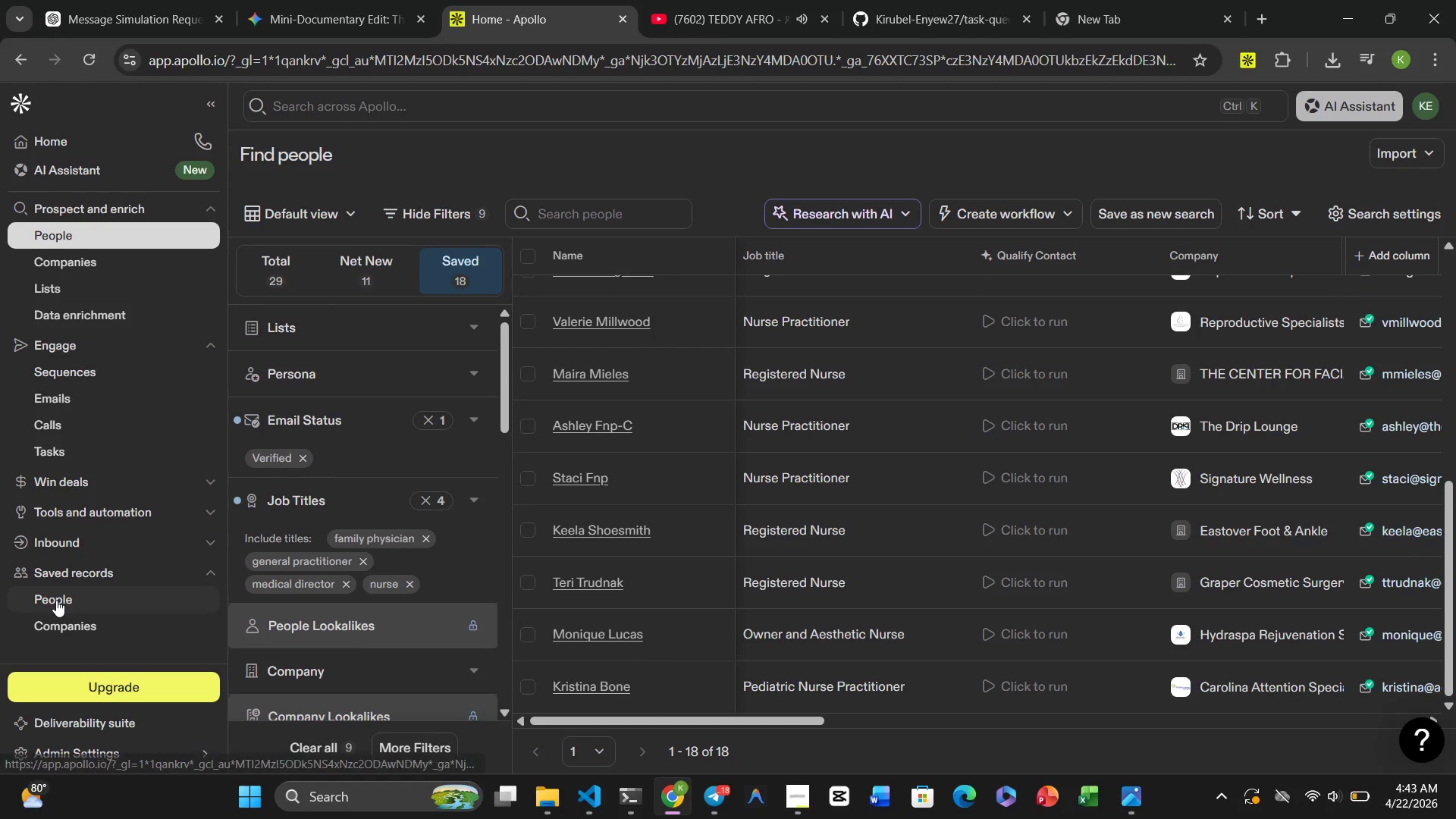 
left_click([55, 600])
 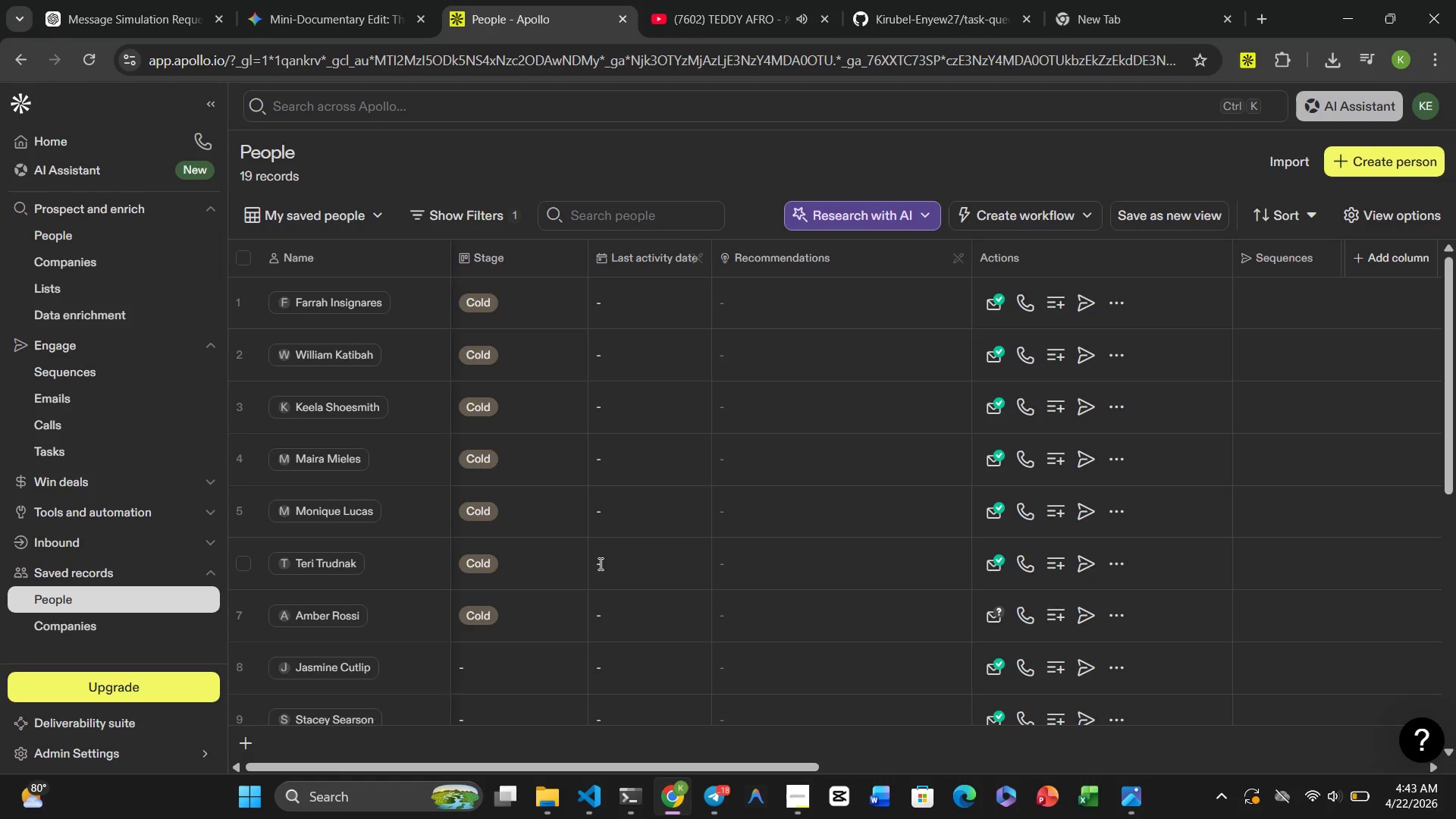 
scroll: coordinate [661, 695], scroll_direction: down, amount: 13.0
 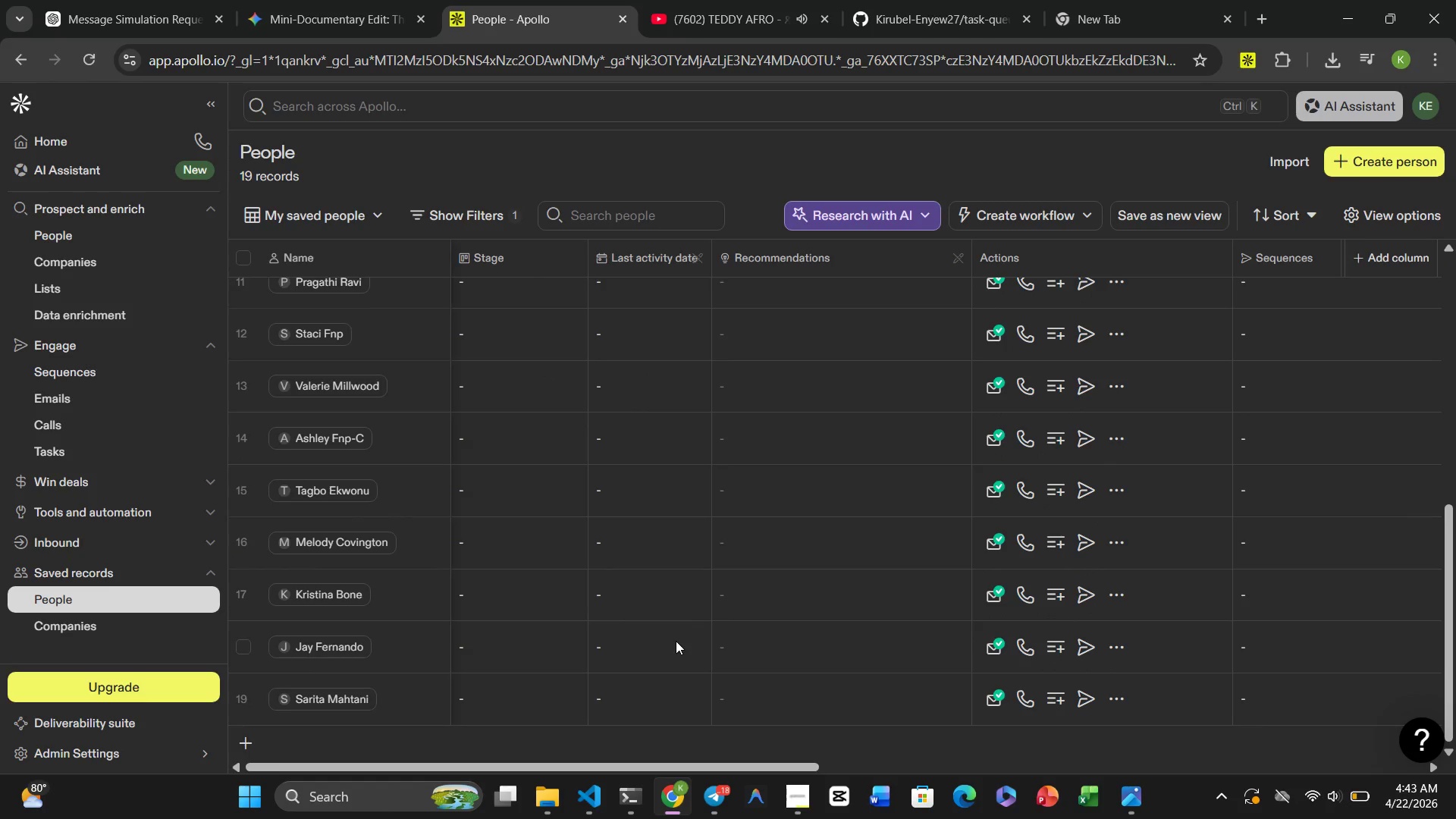 
scroll: coordinate [676, 641], scroll_direction: up, amount: 15.0
 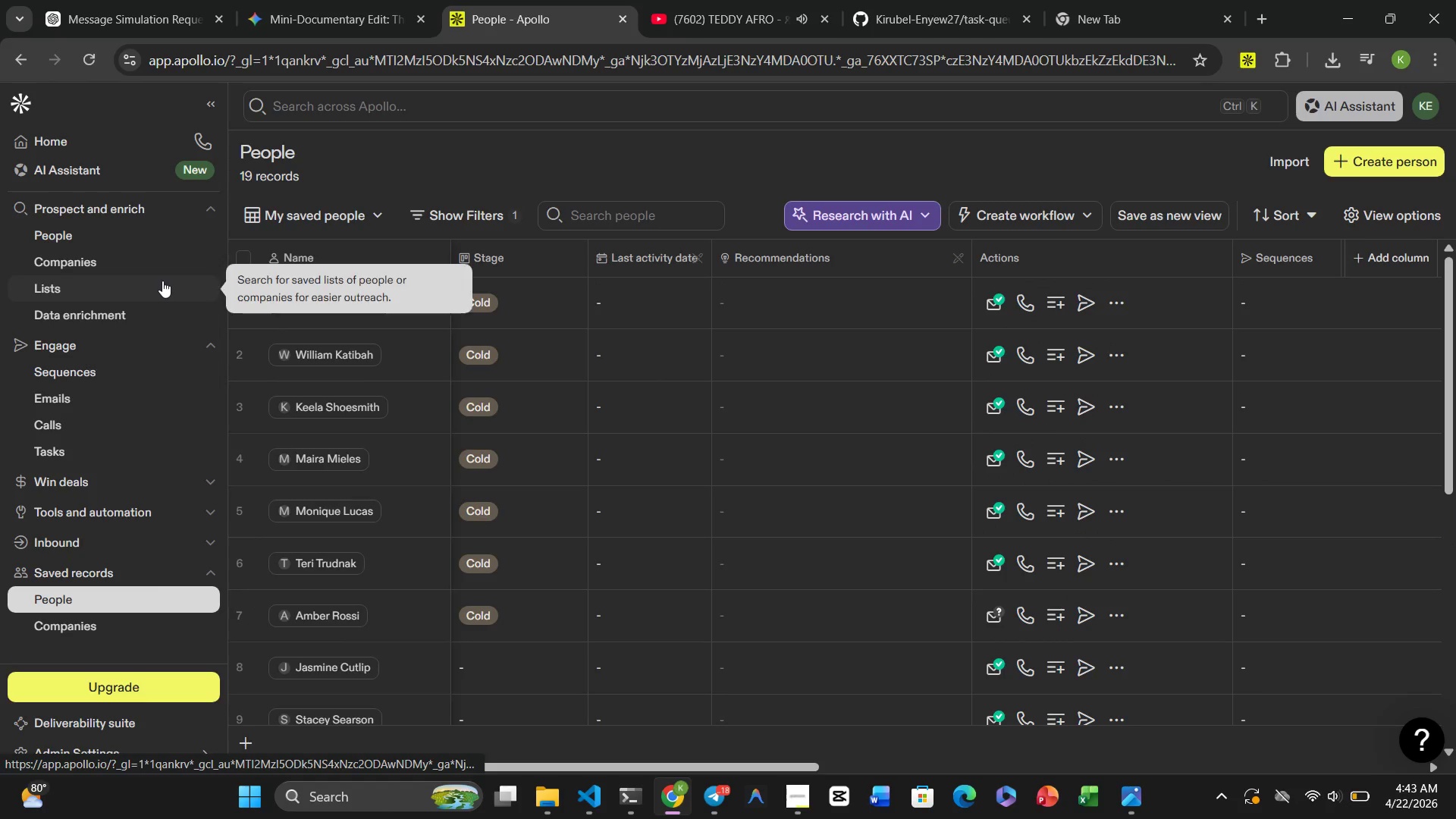 
left_click([144, 241])
 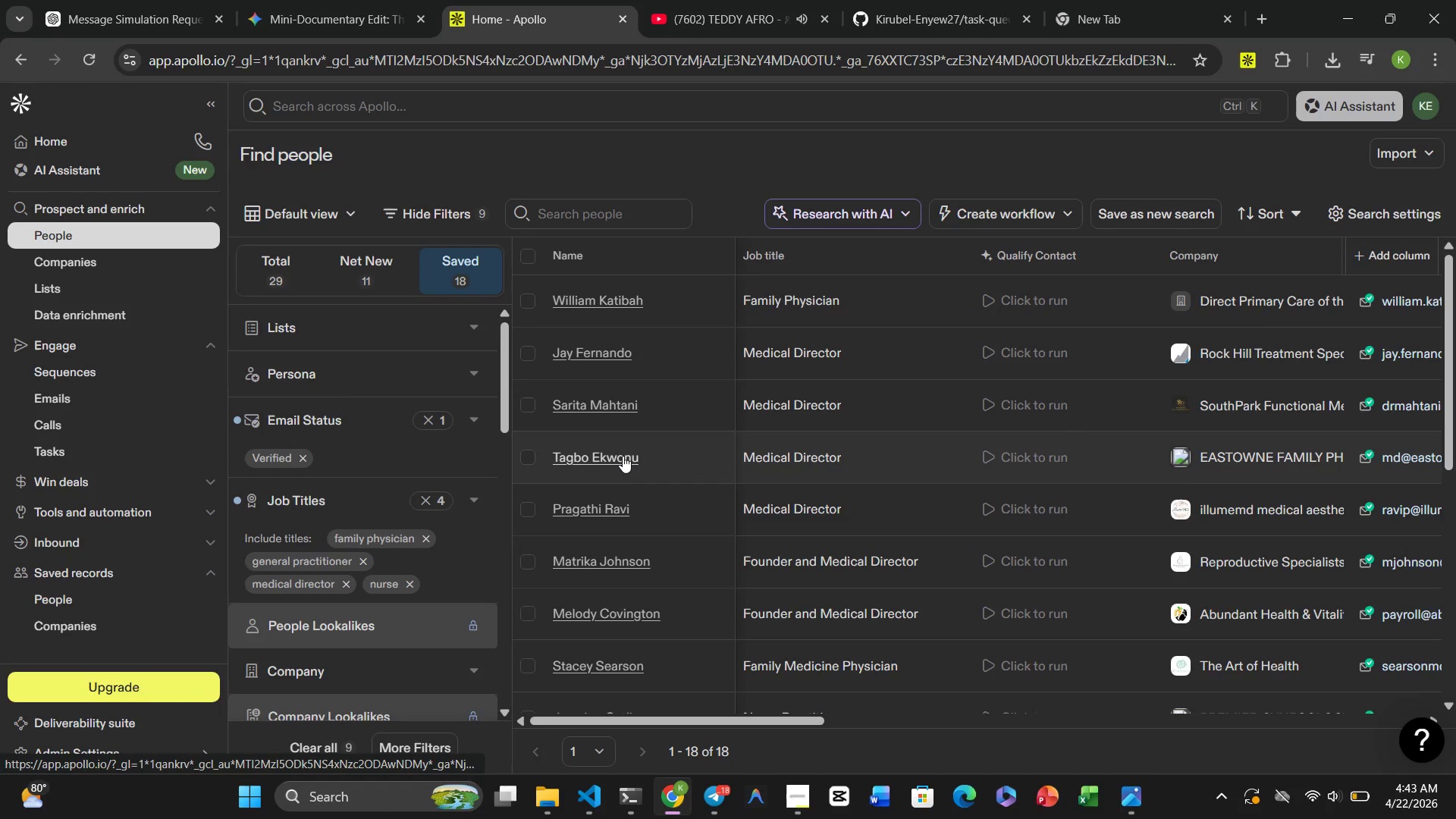 
wait(8.47)
 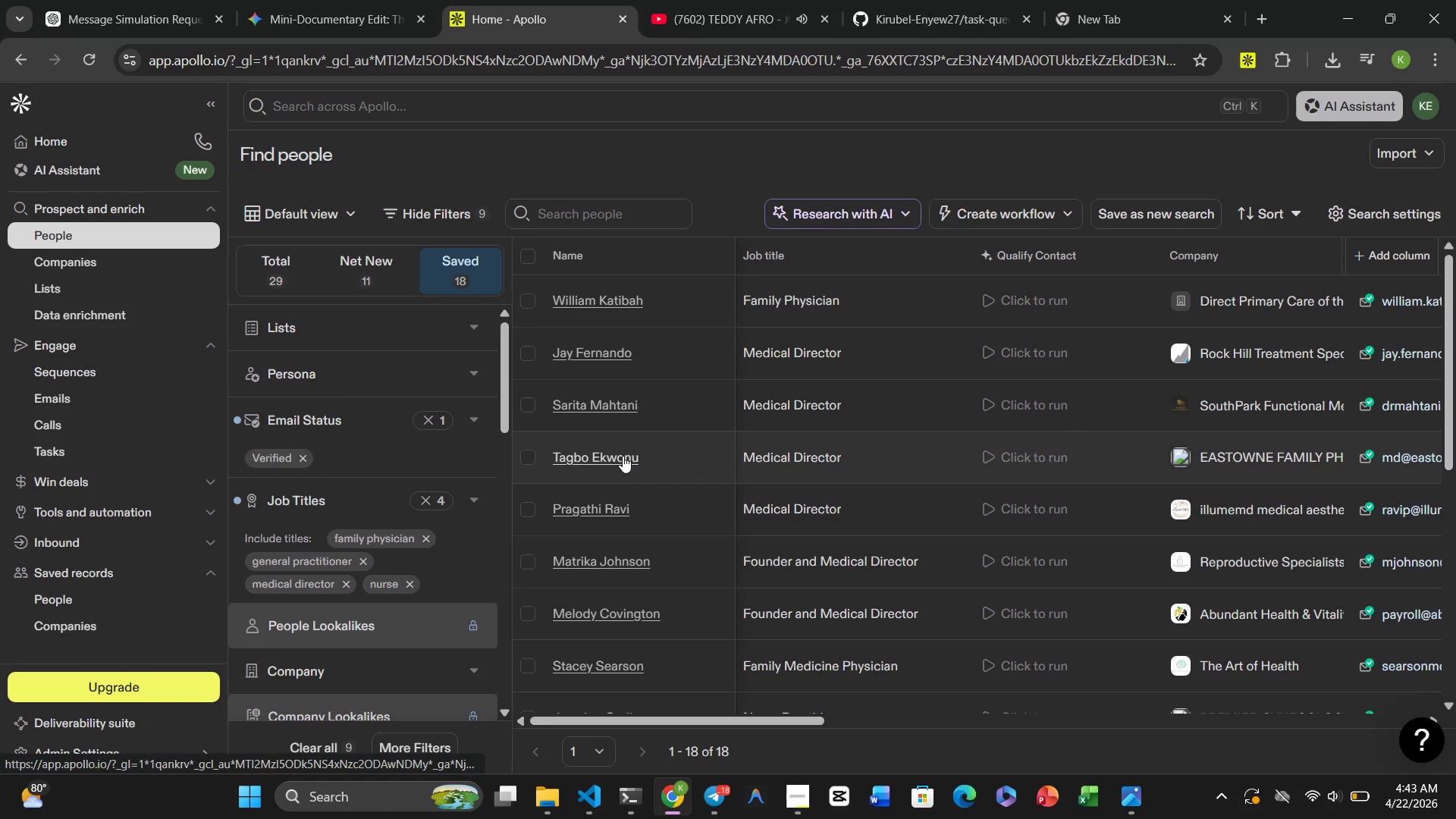 
left_click([529, 257])
 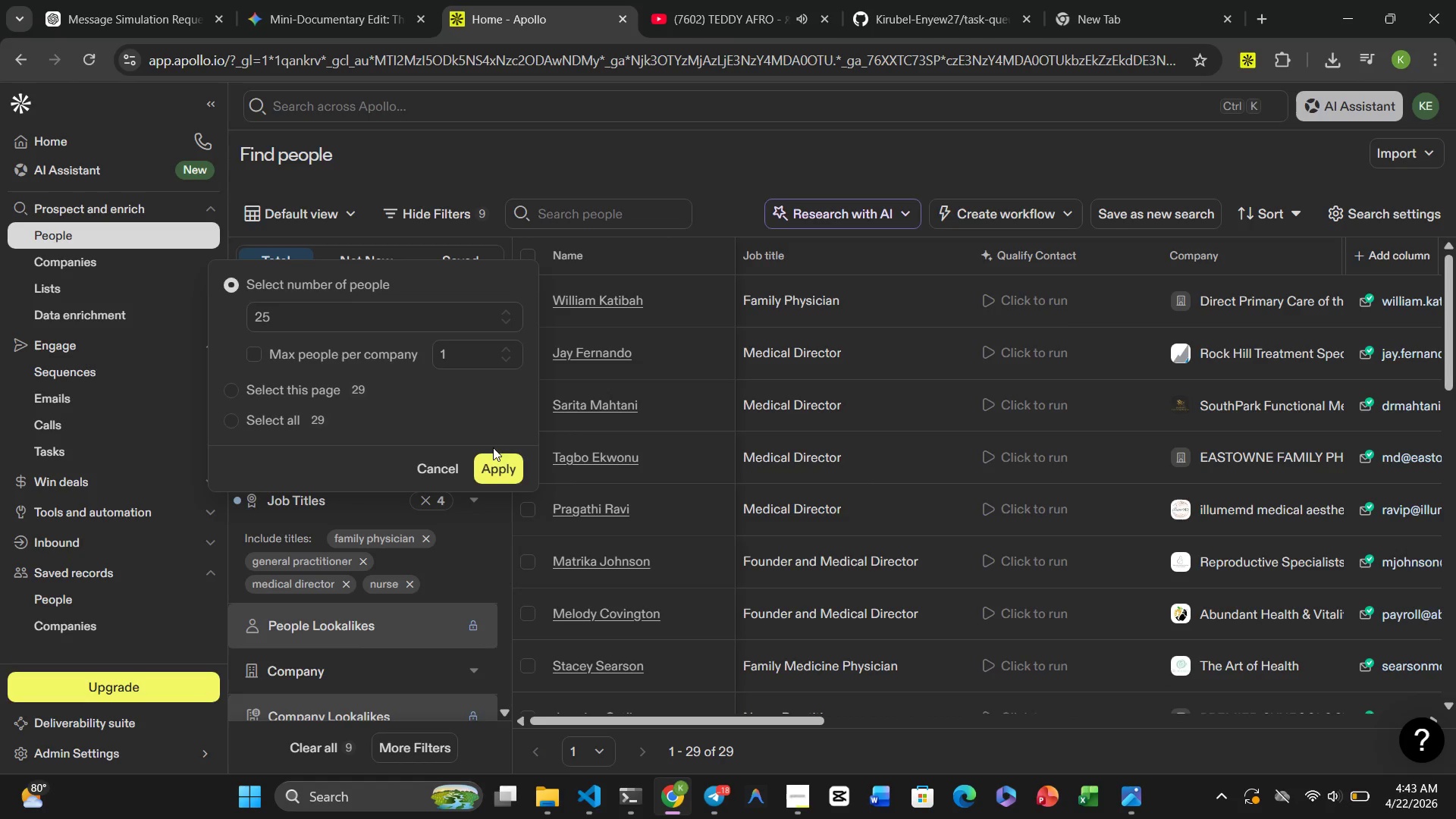 
left_click([493, 472])
 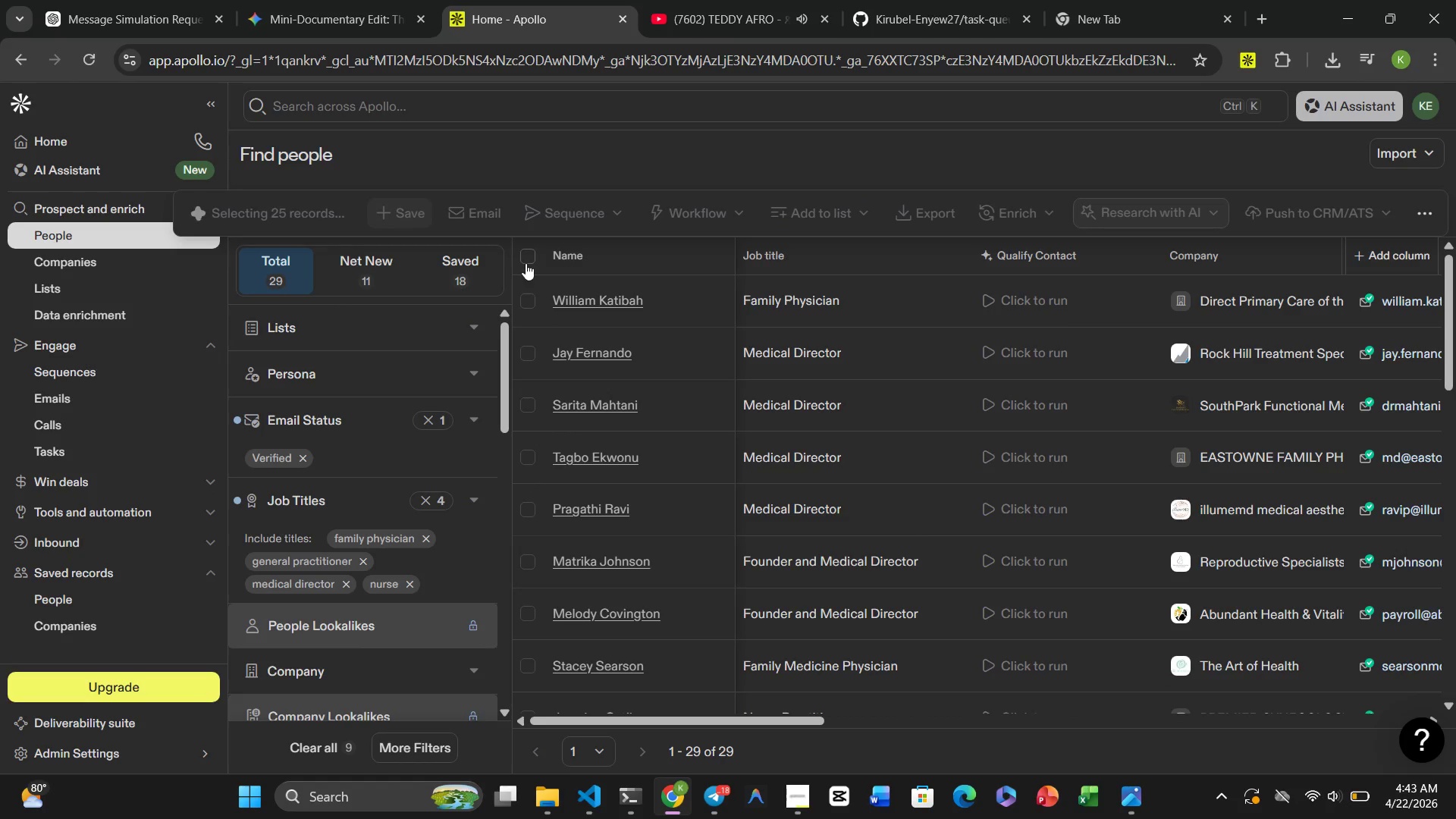 
left_click([526, 261])
 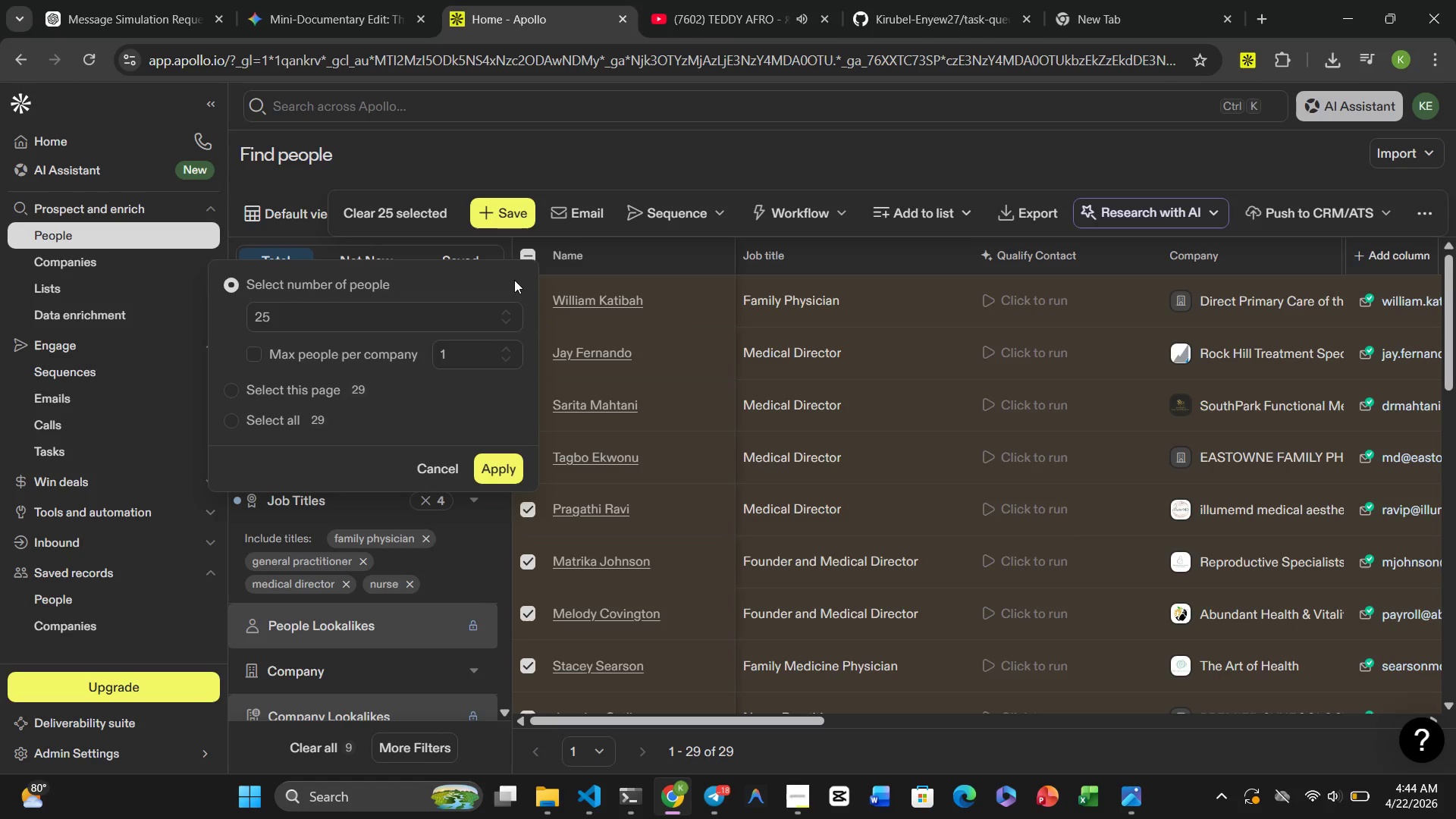 
wait(5.62)
 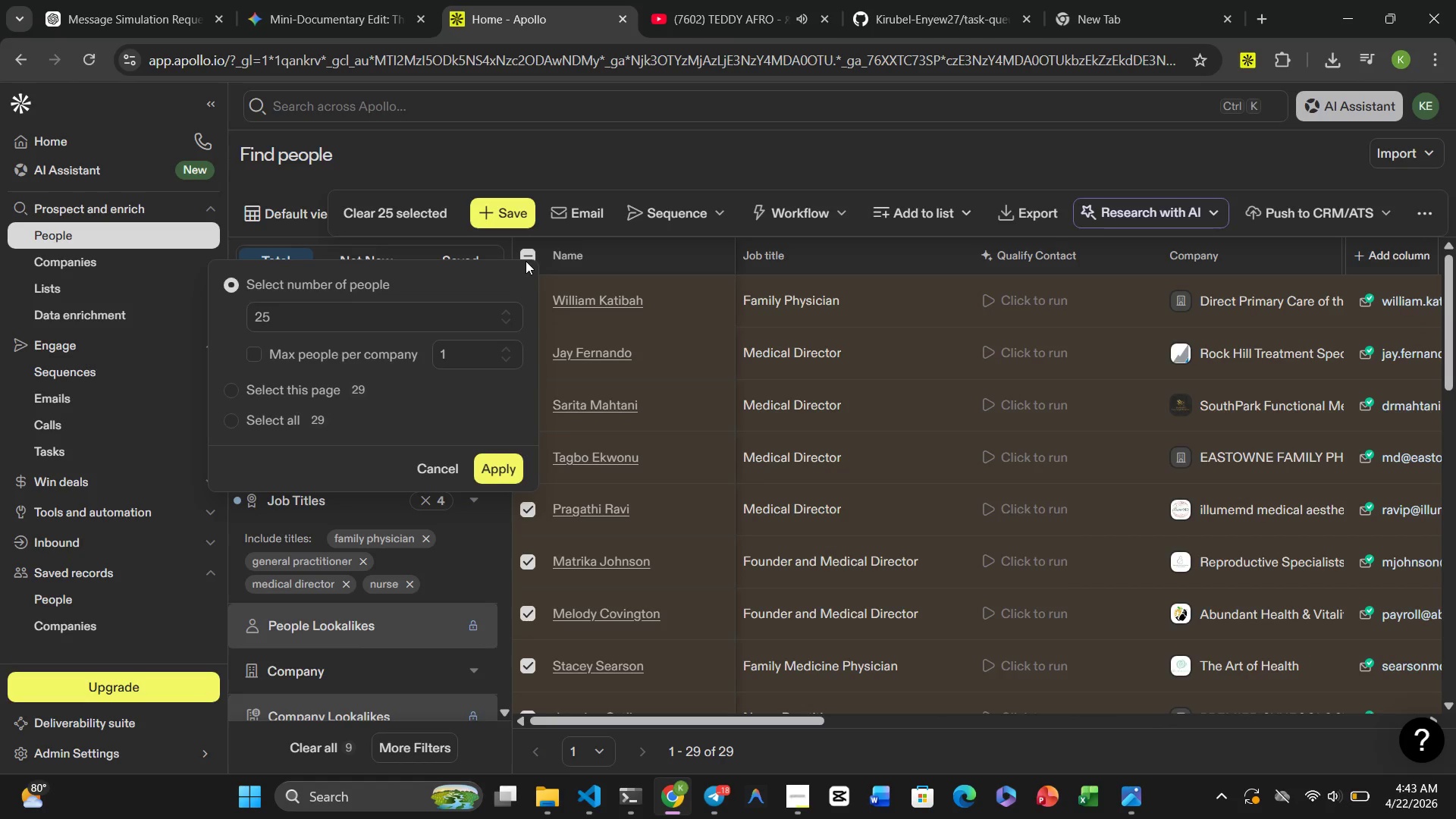 
left_click([231, 388])
 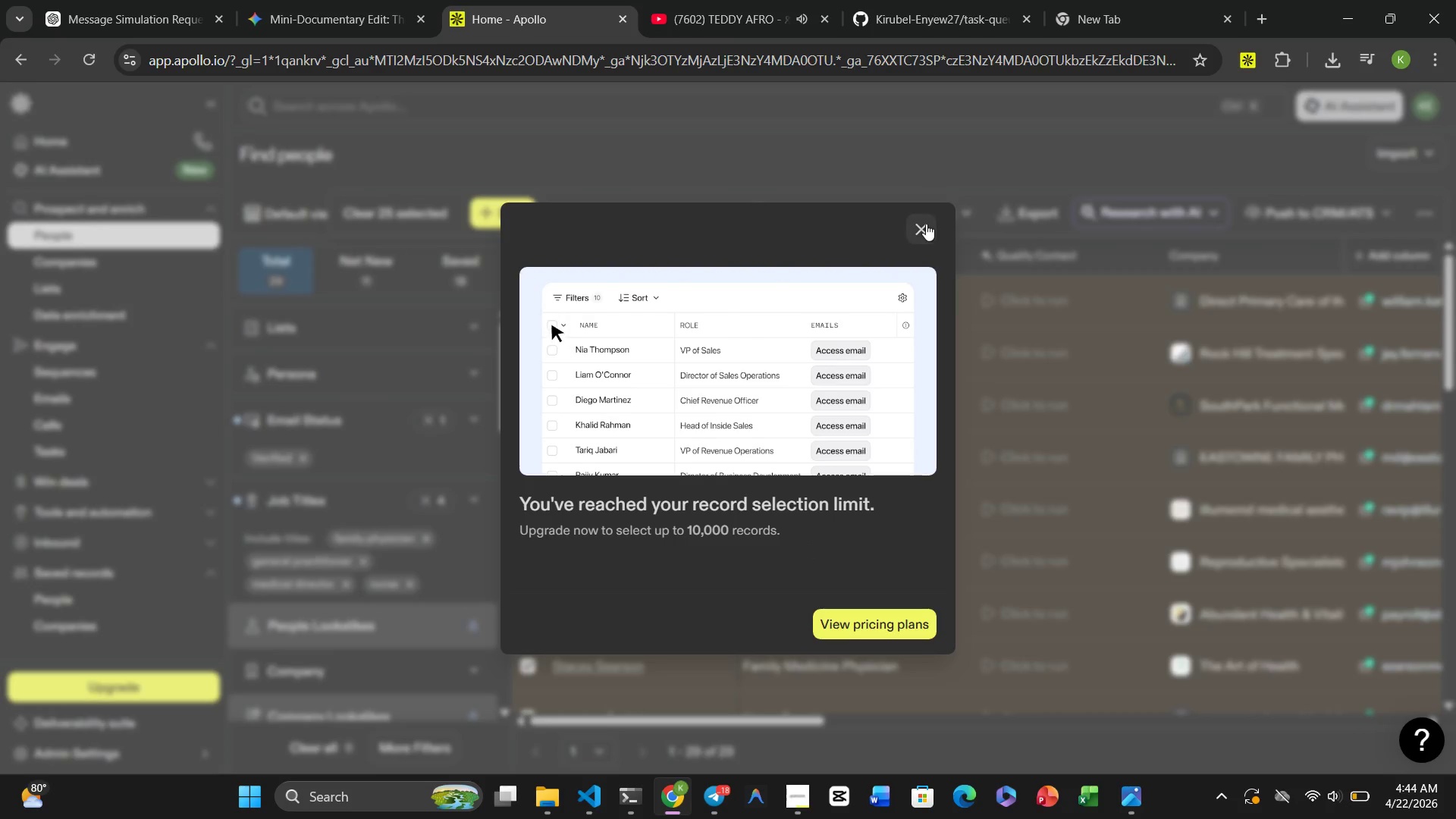 
wait(5.12)
 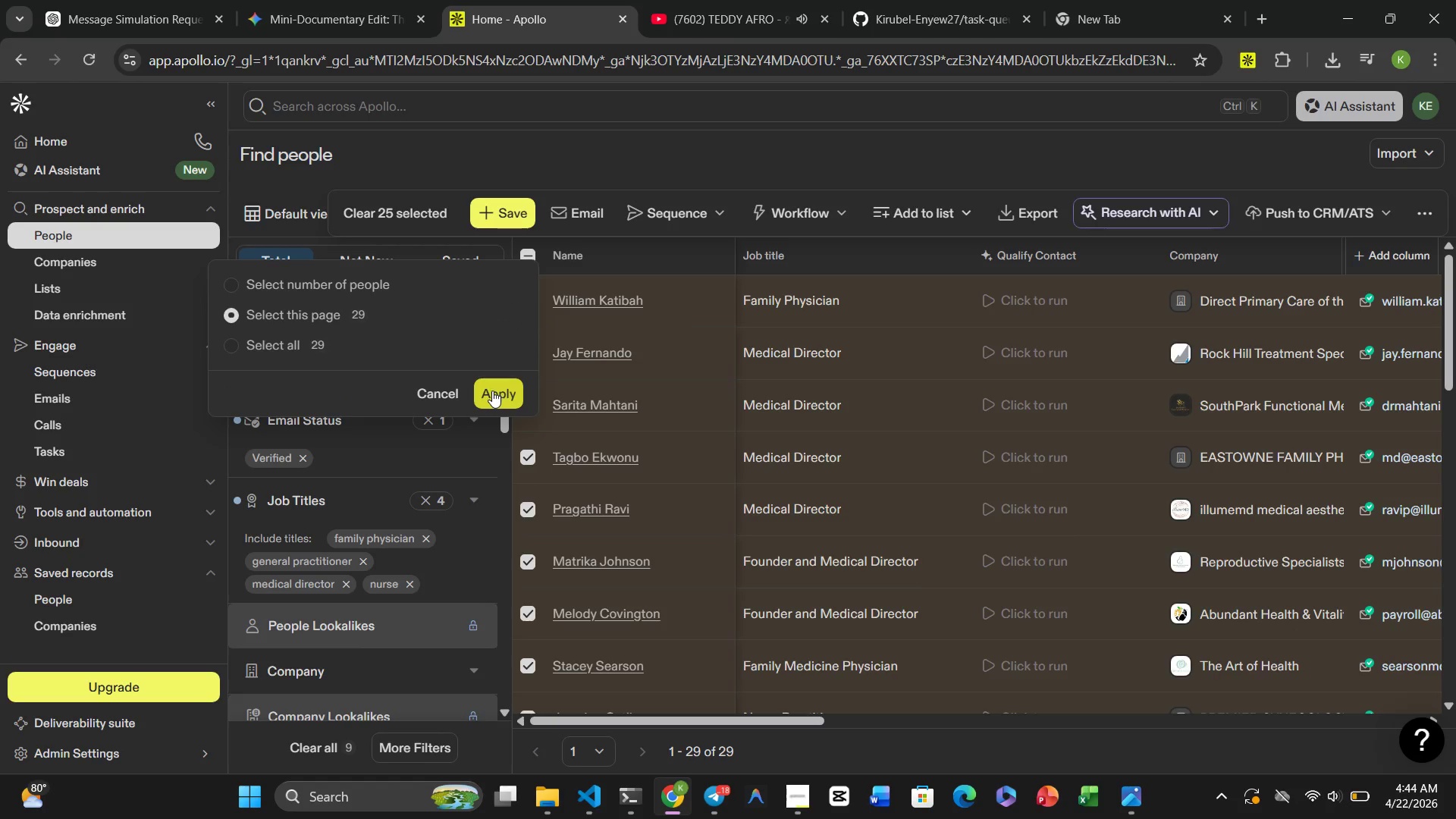 
scroll: coordinate [632, 650], scroll_direction: down, amount: 15.0
 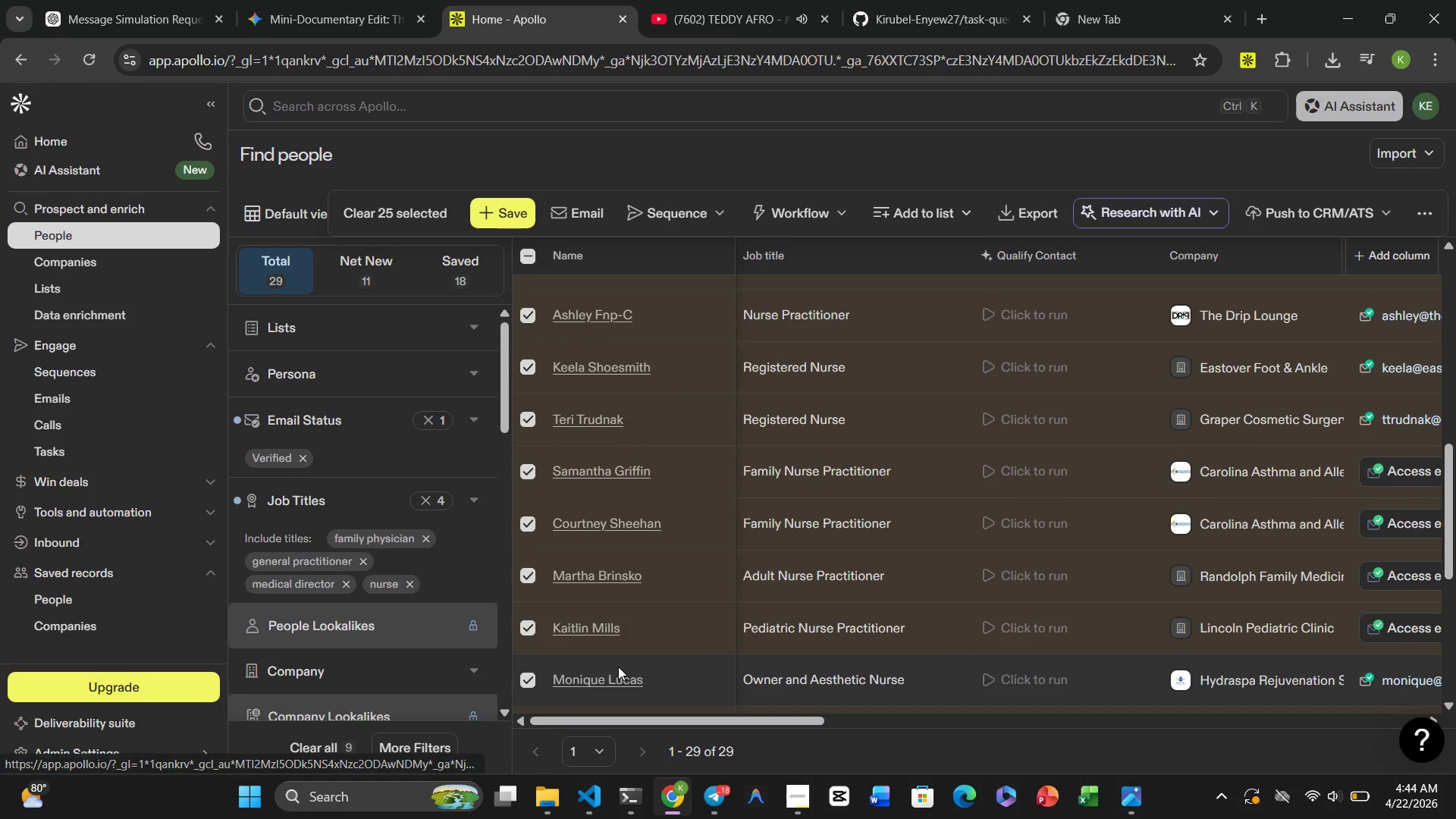 
scroll: coordinate [639, 692], scroll_direction: down, amount: 3.0
 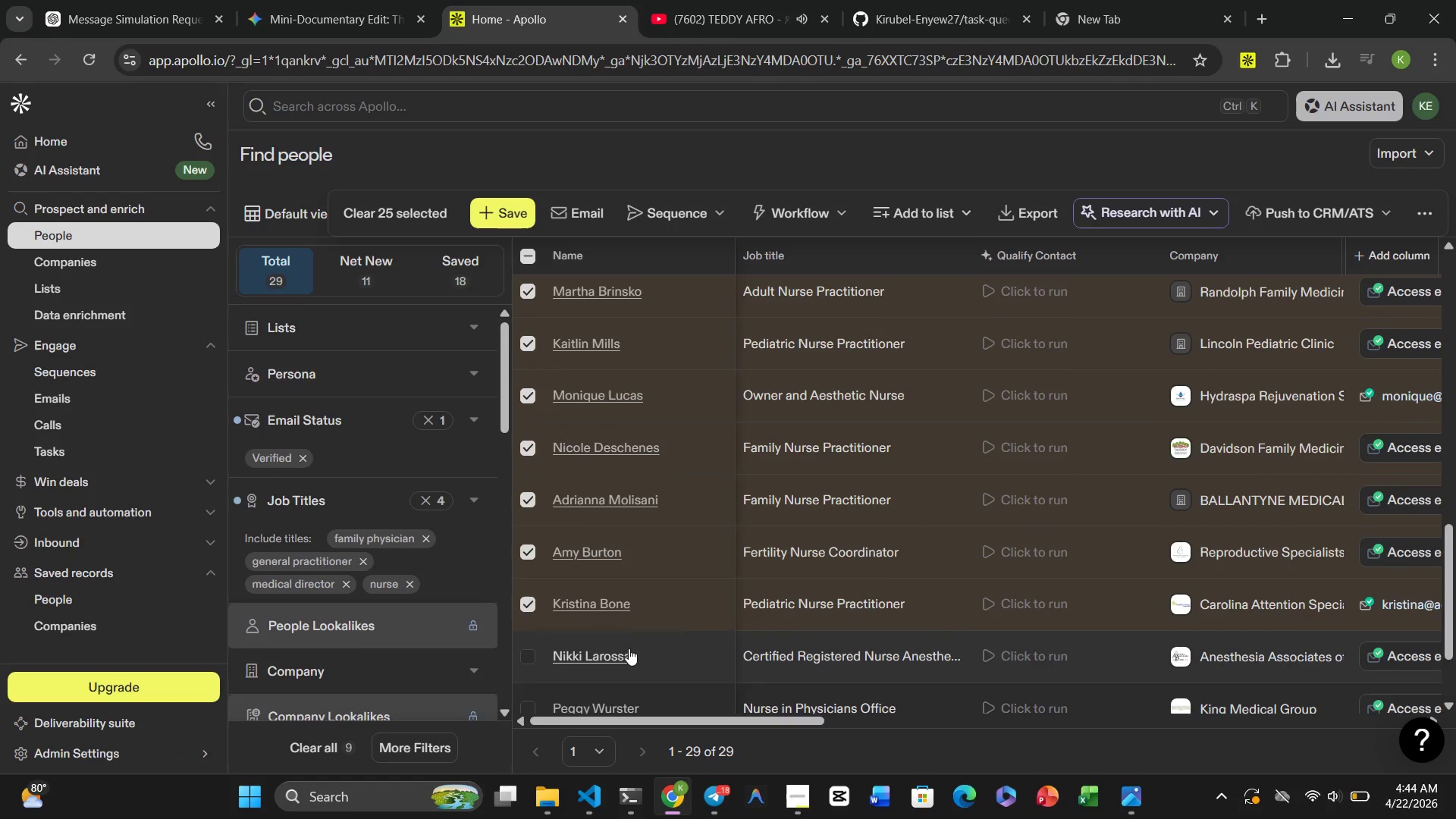 
scroll: coordinate [661, 522], scroll_direction: up, amount: 13.0
 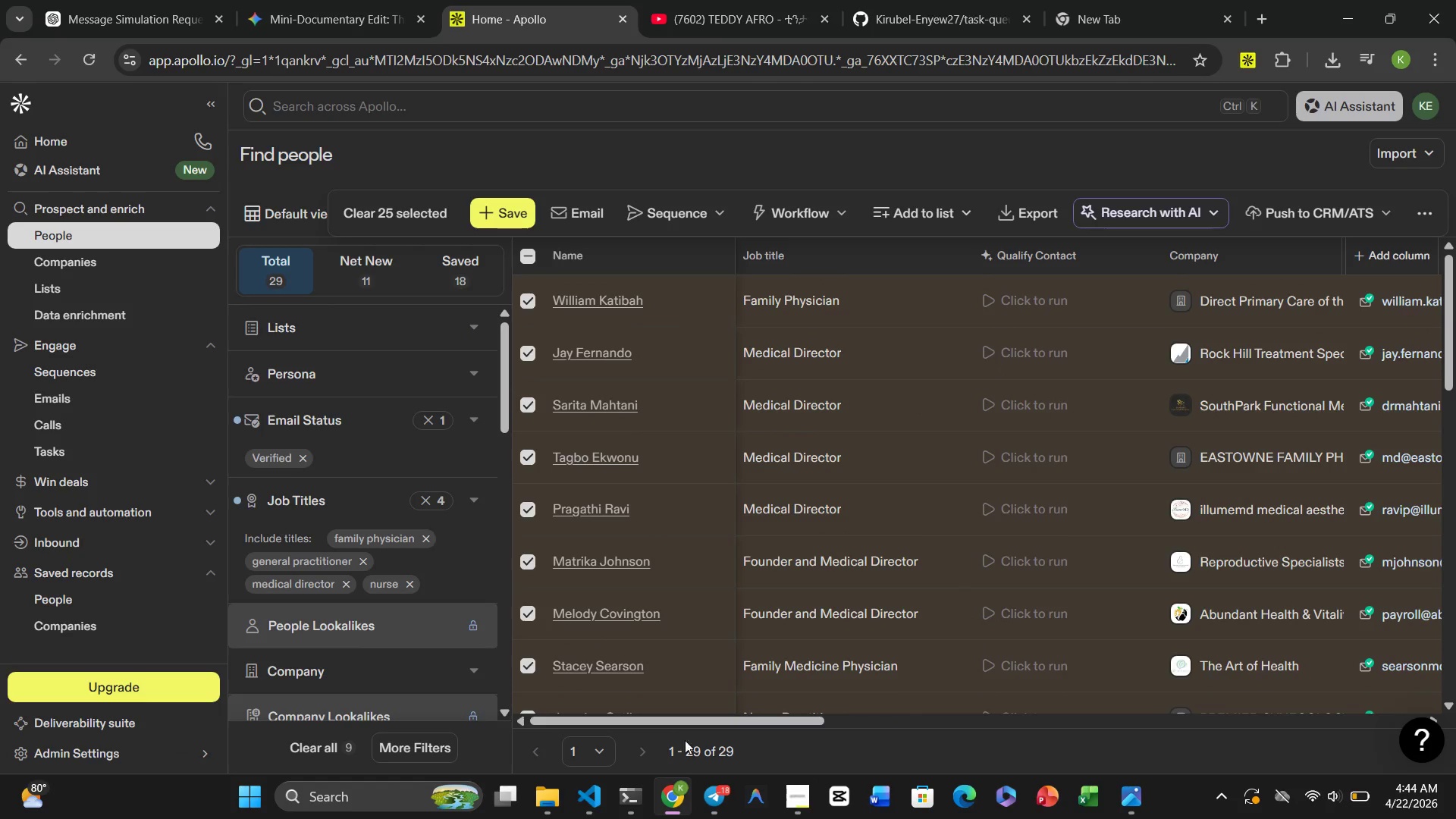 
left_click_drag(start_coordinate=[689, 720], to_coordinate=[1301, 725])
 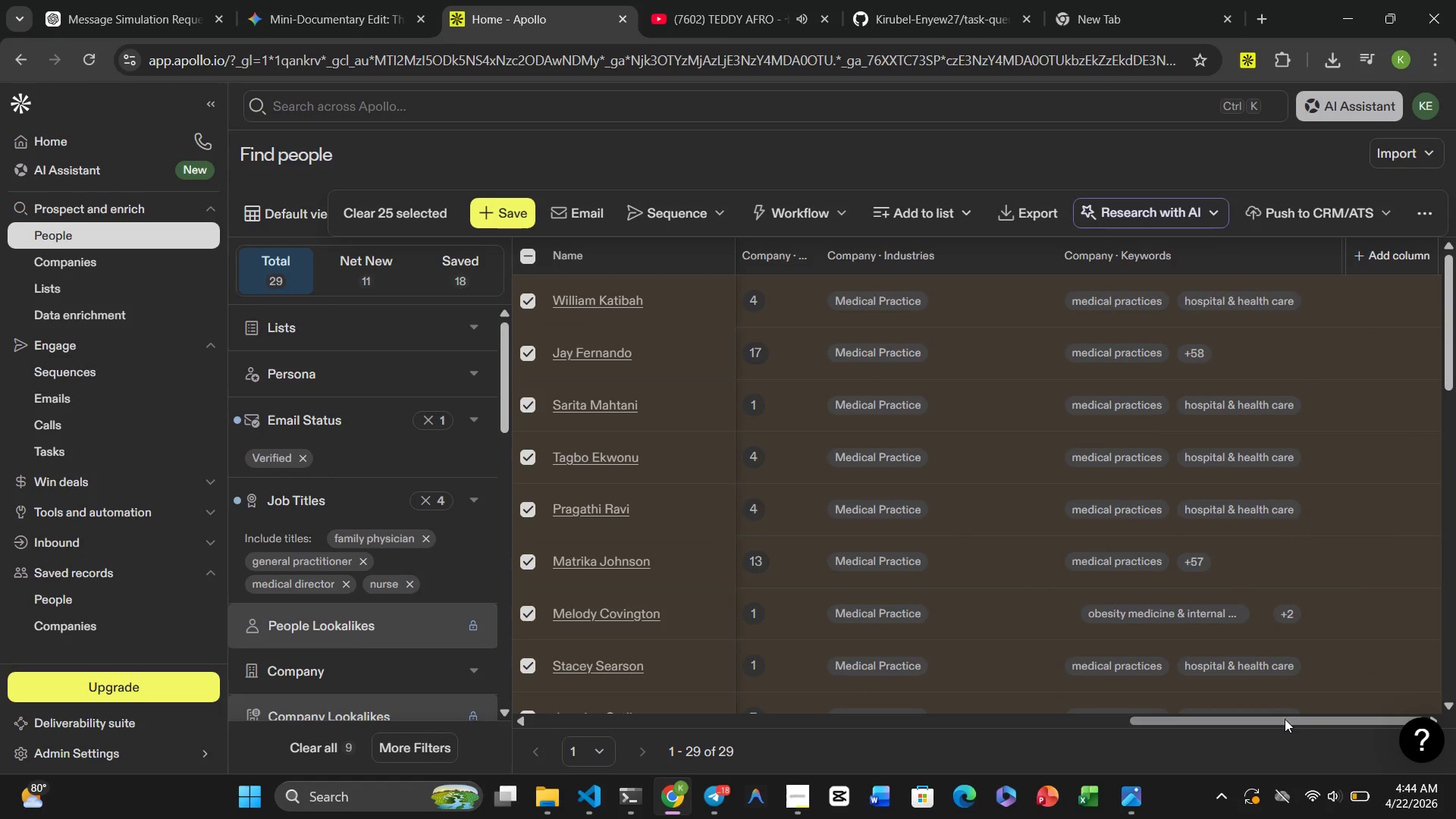 
left_click_drag(start_coordinate=[1285, 723], to_coordinate=[544, 730])
 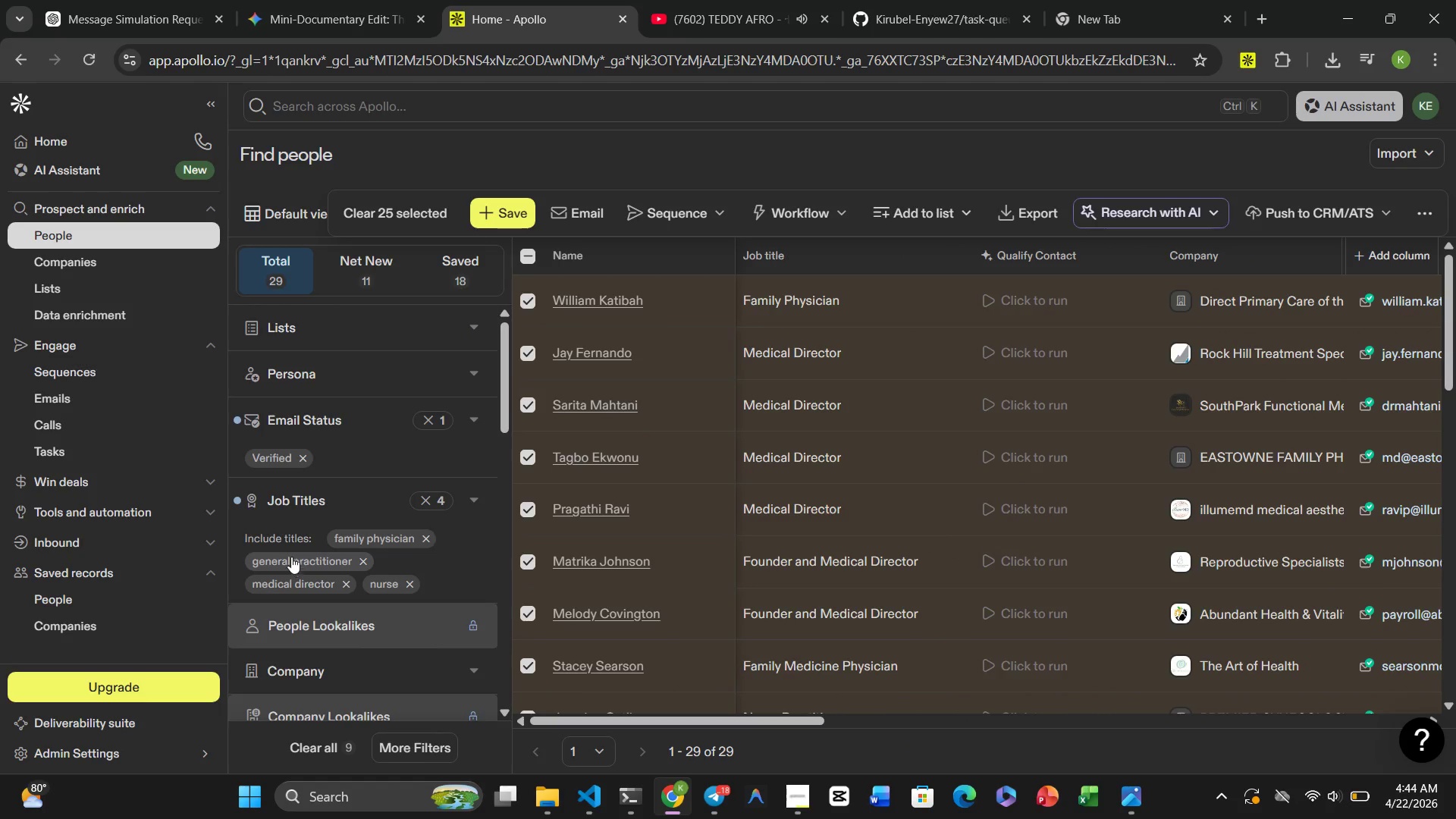 
scroll: coordinate [312, 523], scroll_direction: down, amount: 3.0
 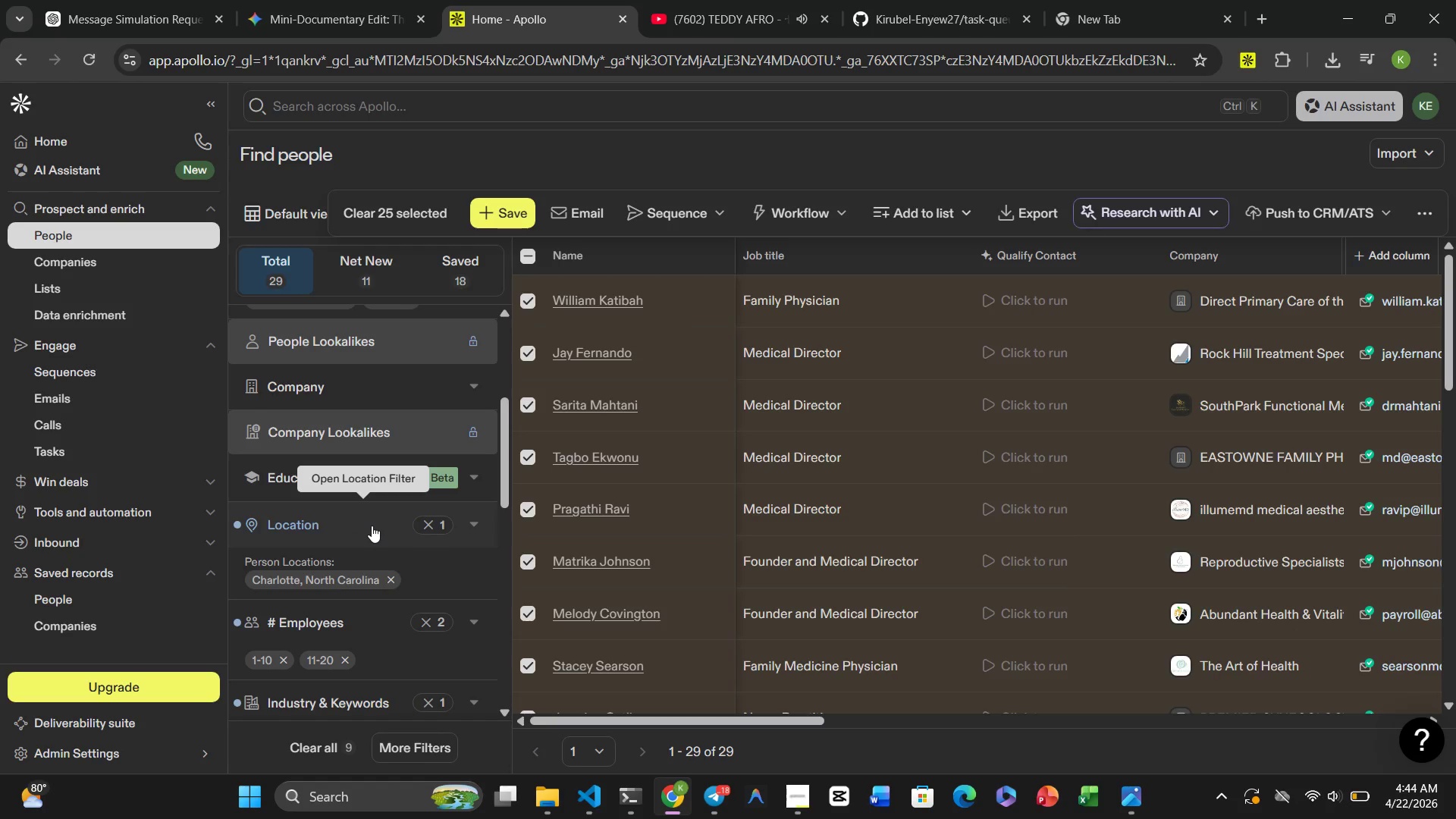 
wait(9.62)
 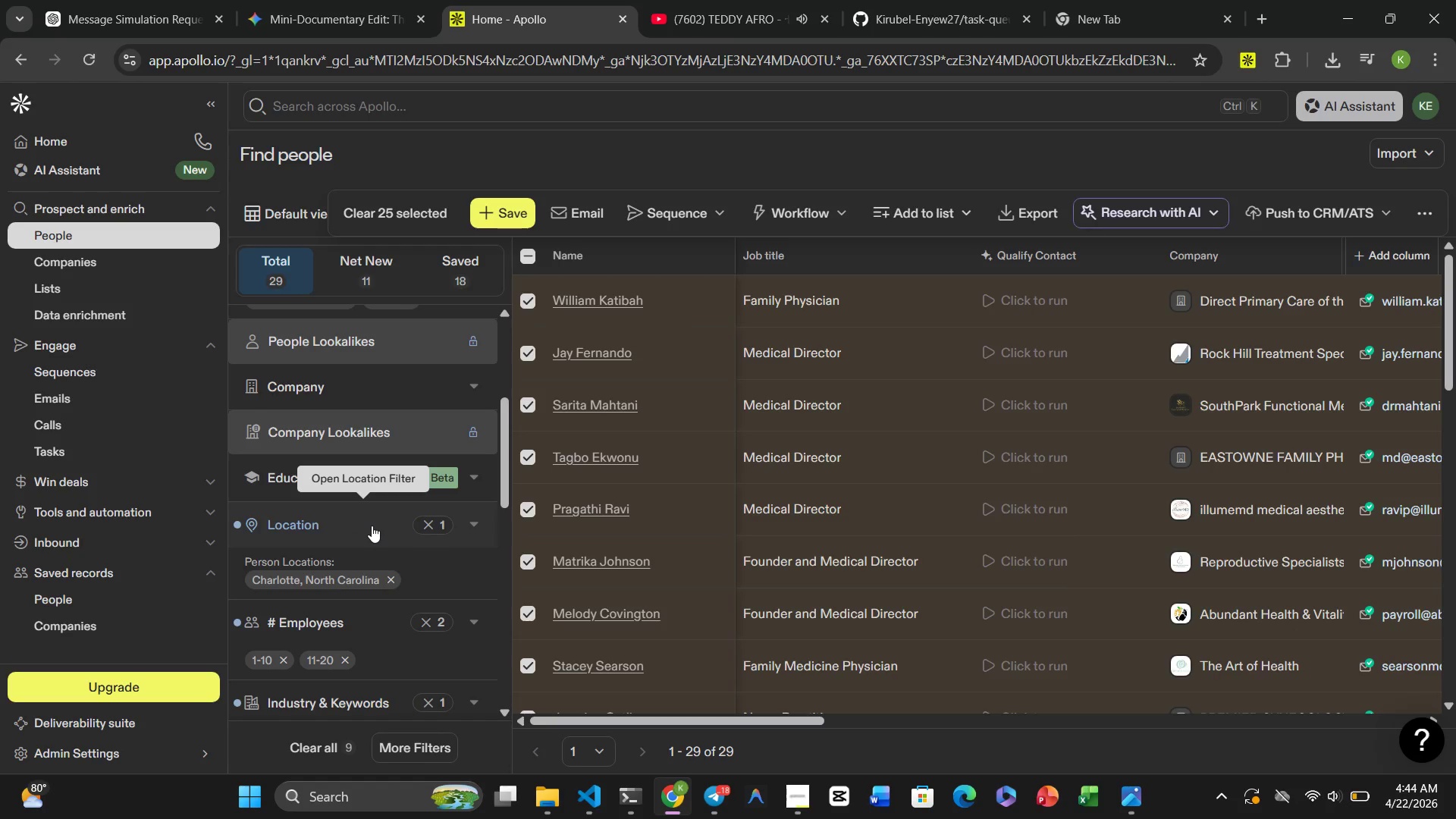 
scroll: coordinate [339, 579], scroll_direction: down, amount: 3.0
 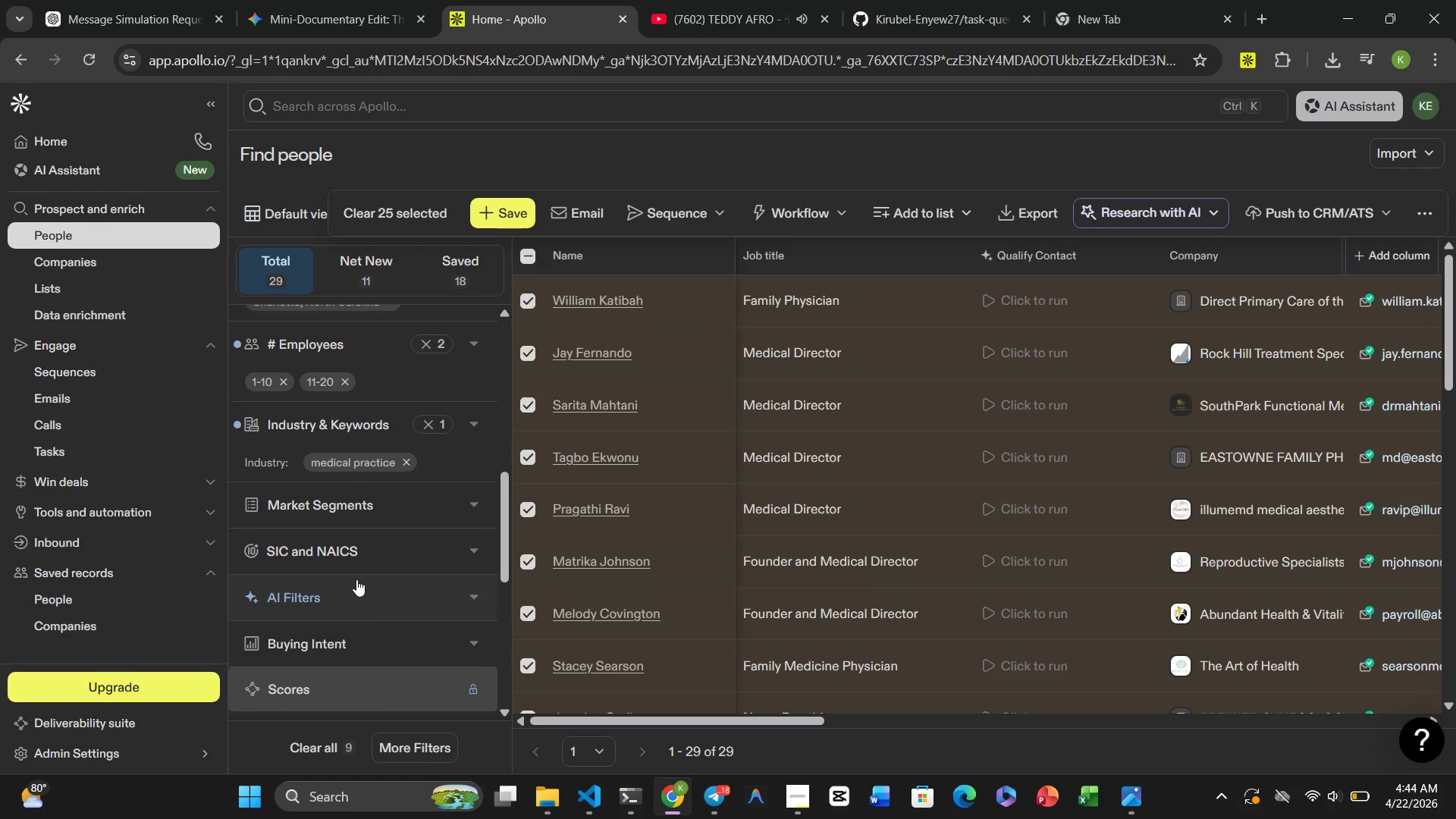 
scroll: coordinate [357, 579], scroll_direction: up, amount: 5.0
 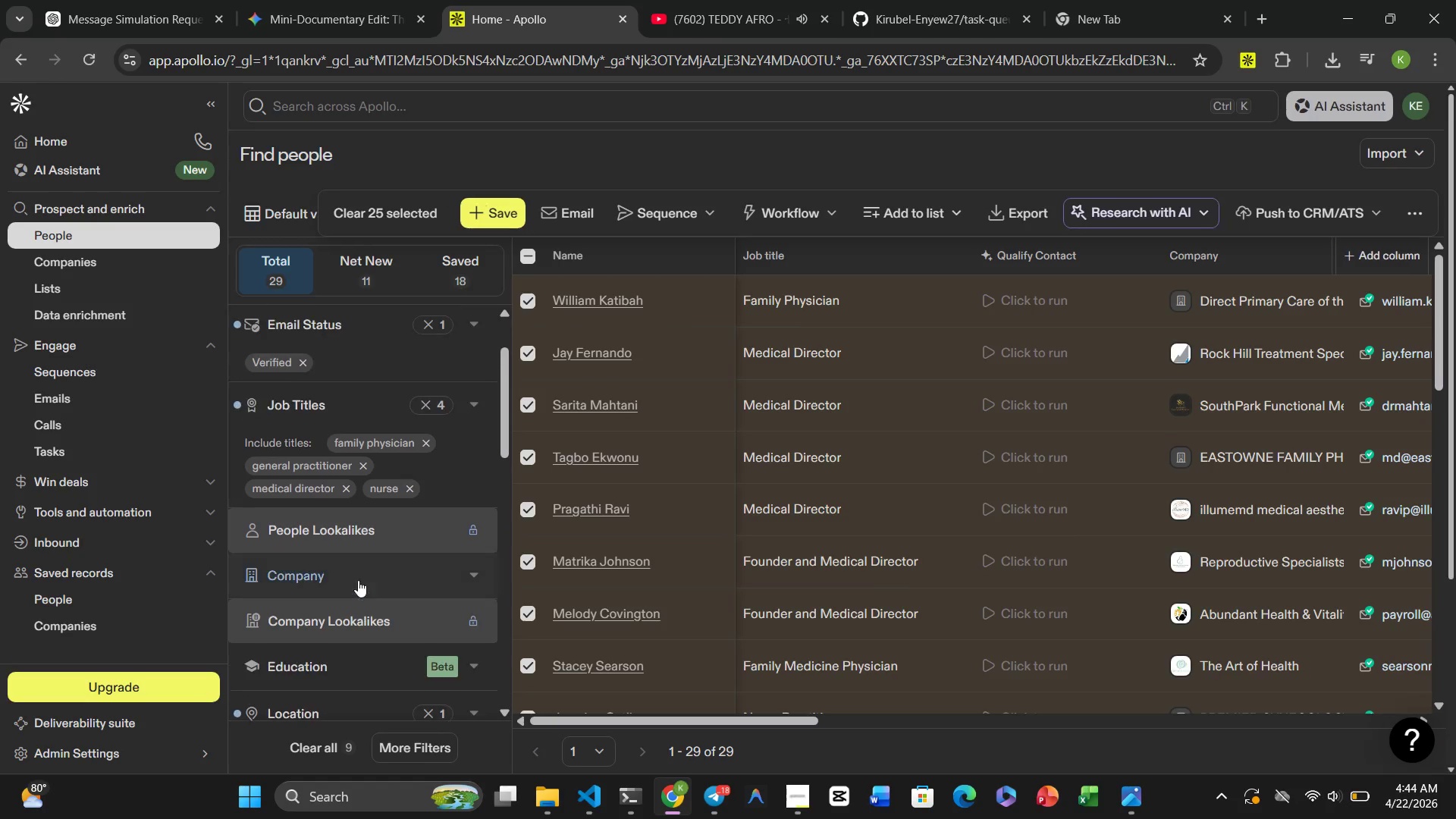 
mouse_move([370, 599])
 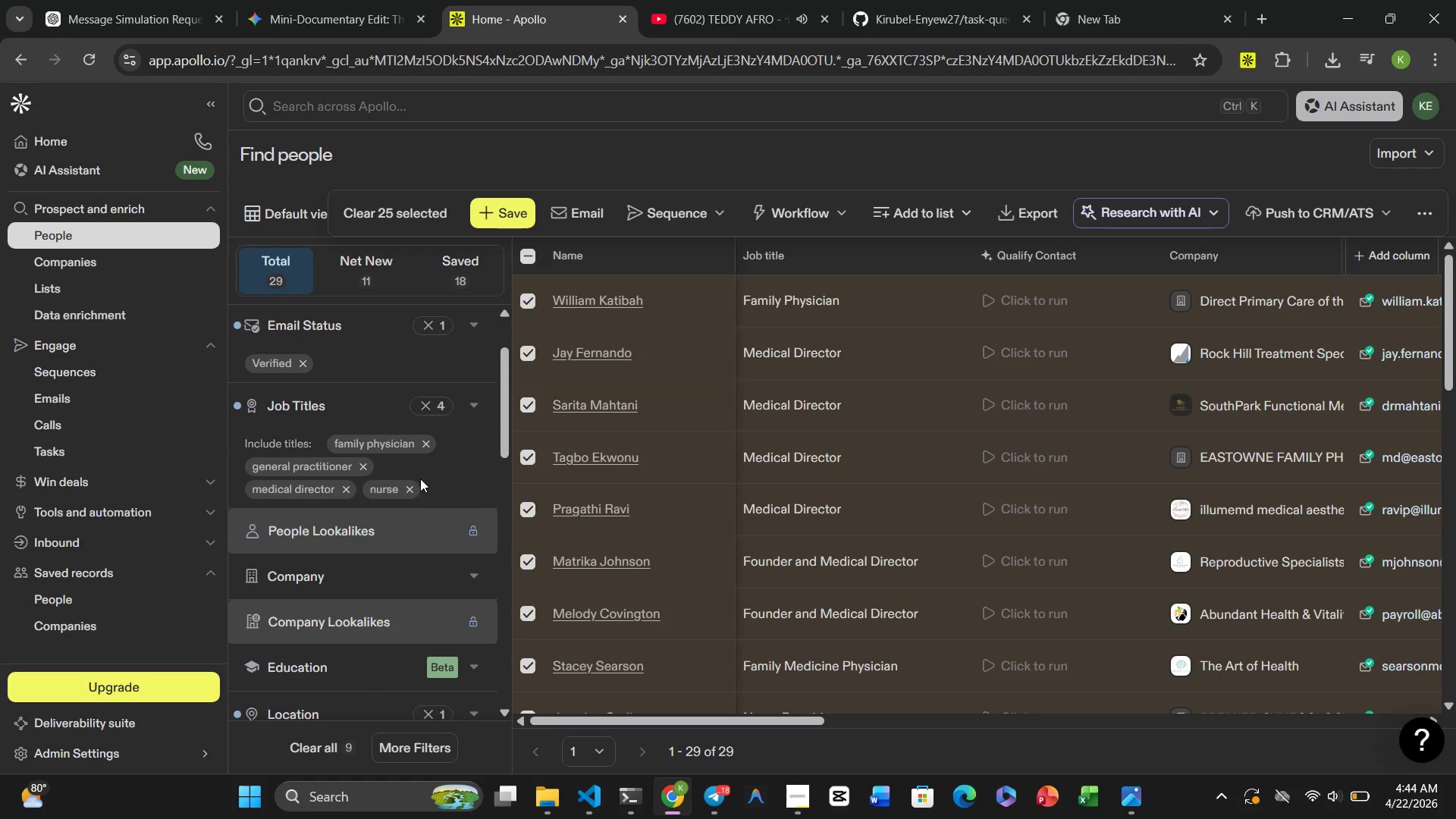 
scroll: coordinate [384, 534], scroll_direction: down, amount: 1.0
 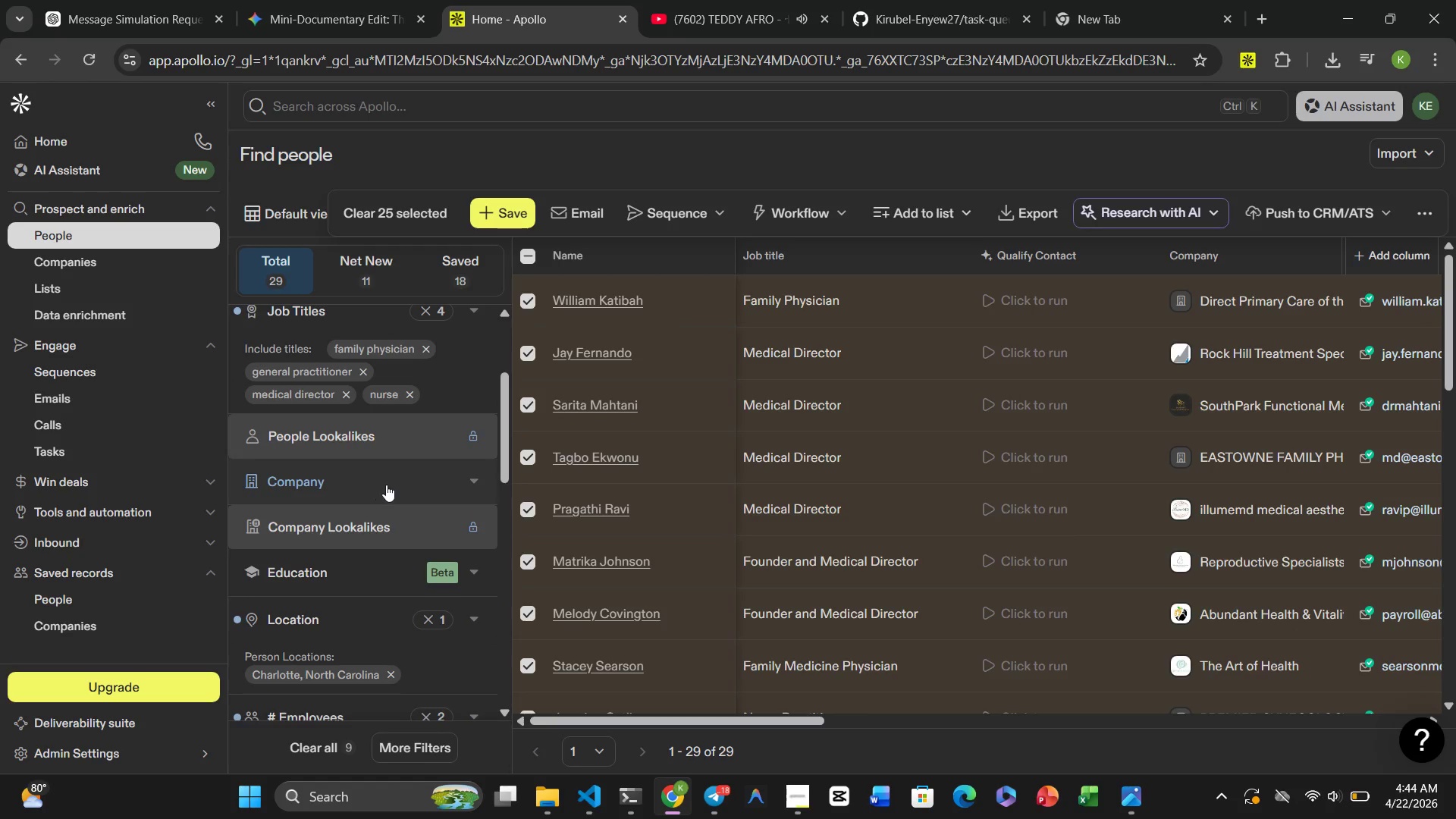 
left_click([386, 485])
 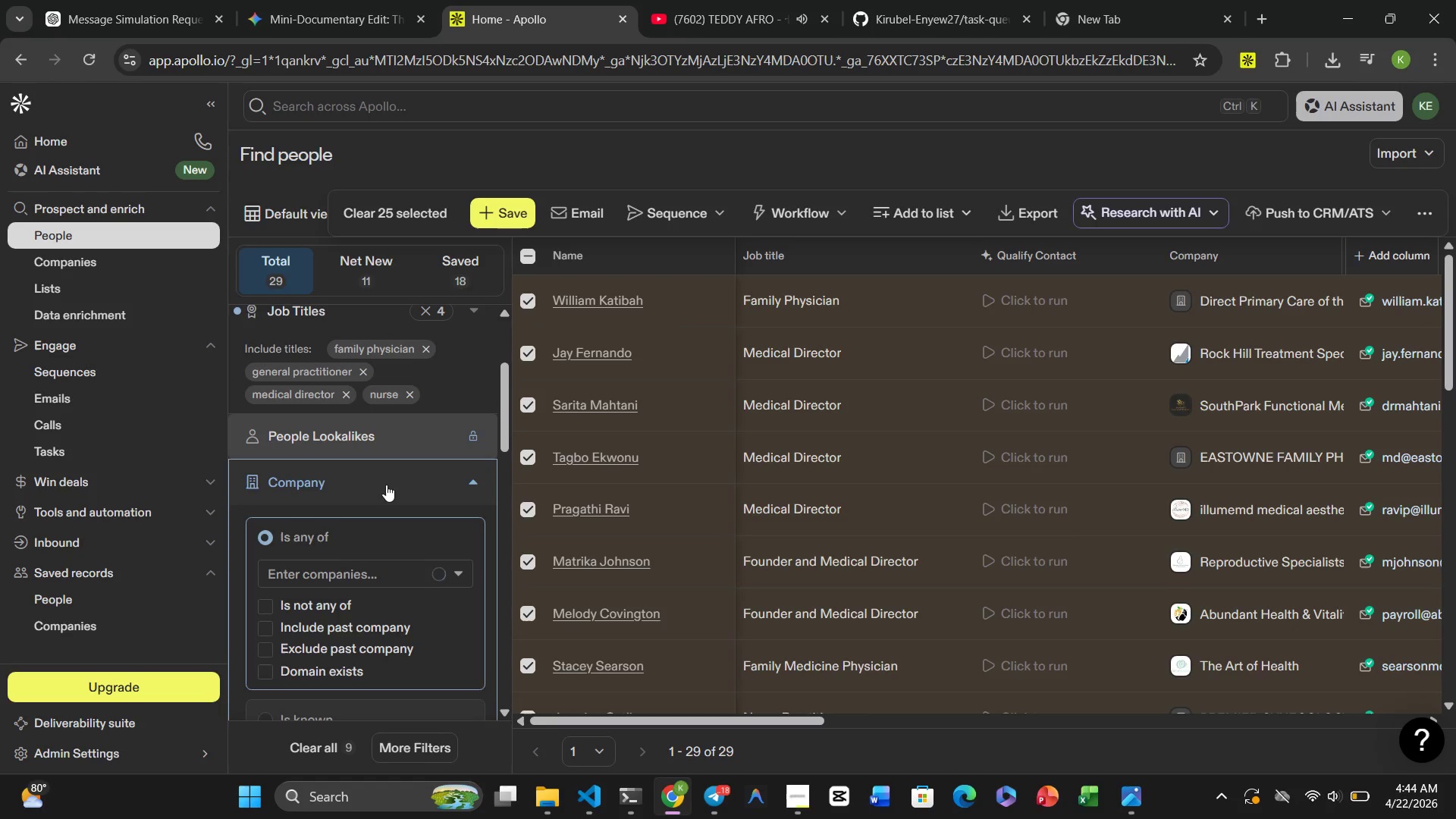 
scroll: coordinate [386, 485], scroll_direction: down, amount: 2.0
 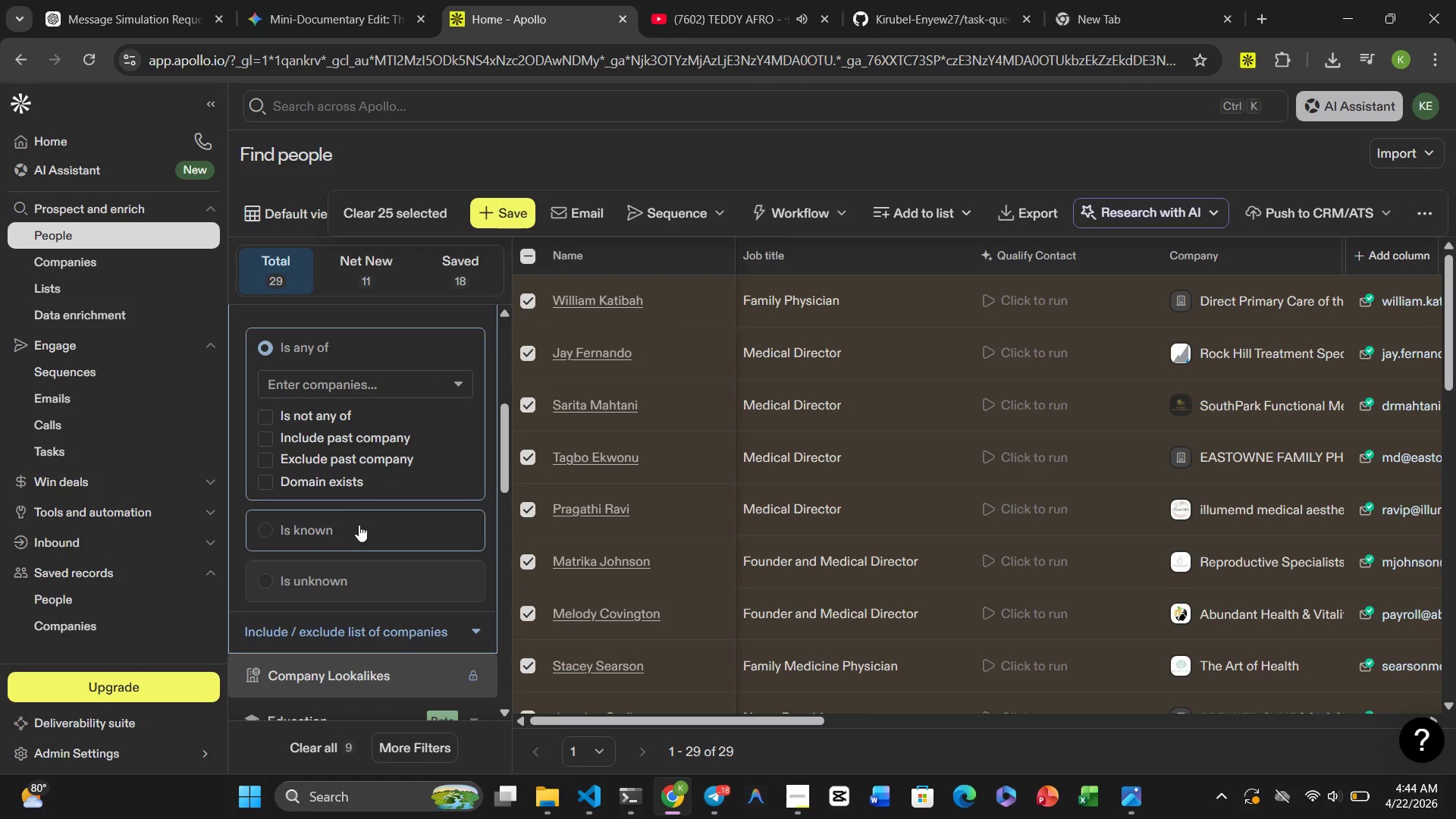 
scroll: coordinate [368, 519], scroll_direction: up, amount: 2.0
 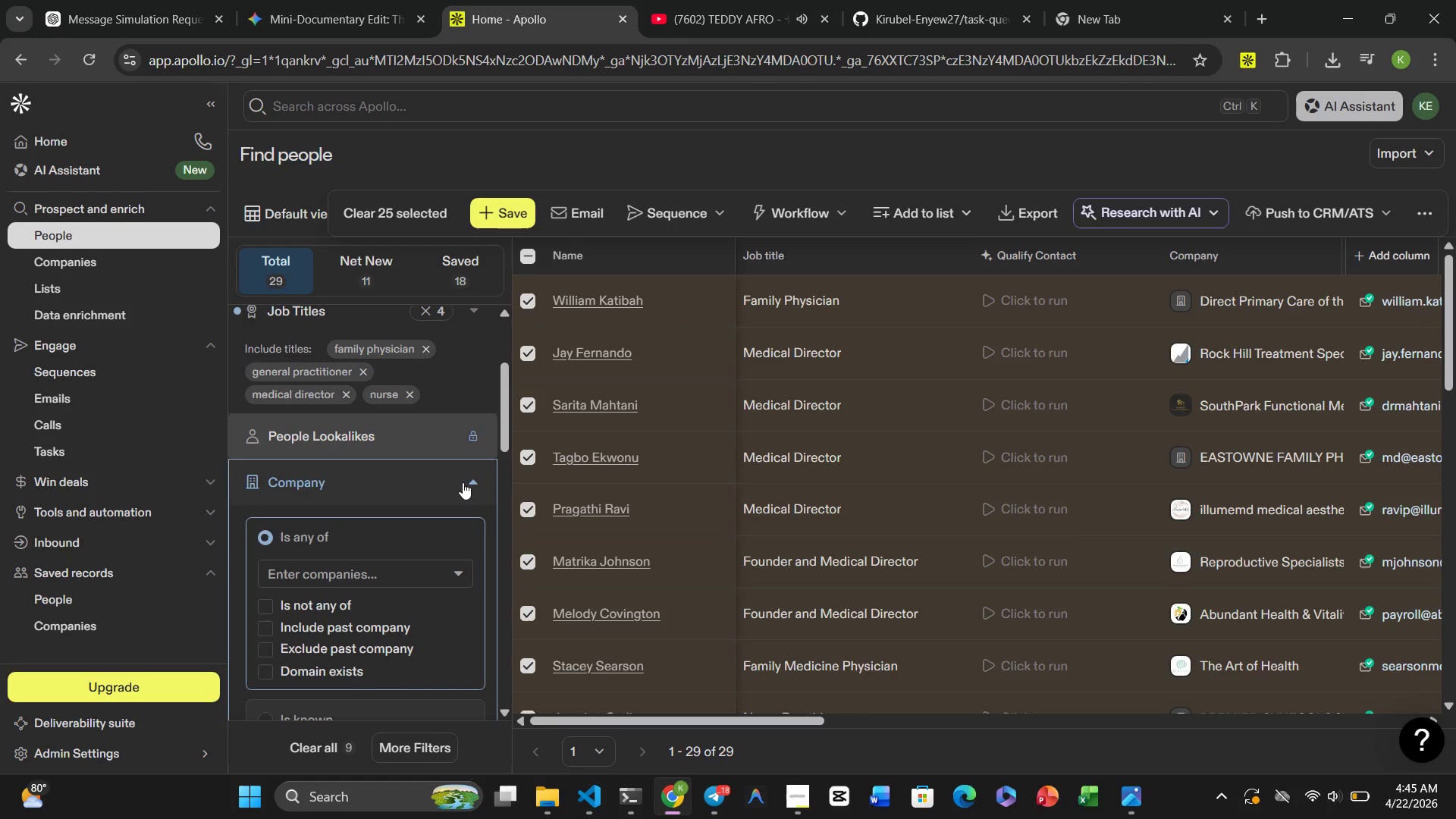 
left_click([466, 479])
 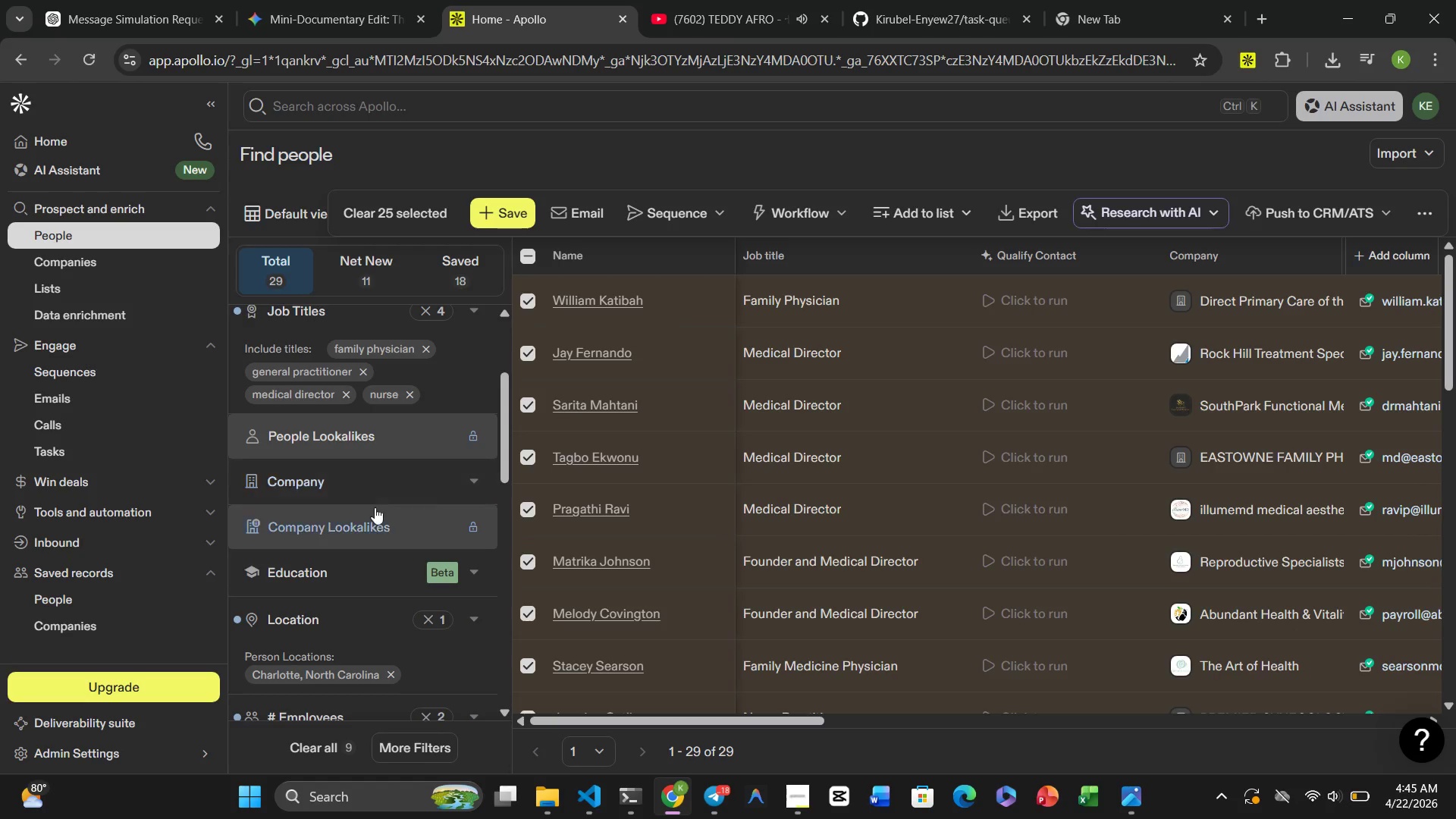 
wait(7.92)
 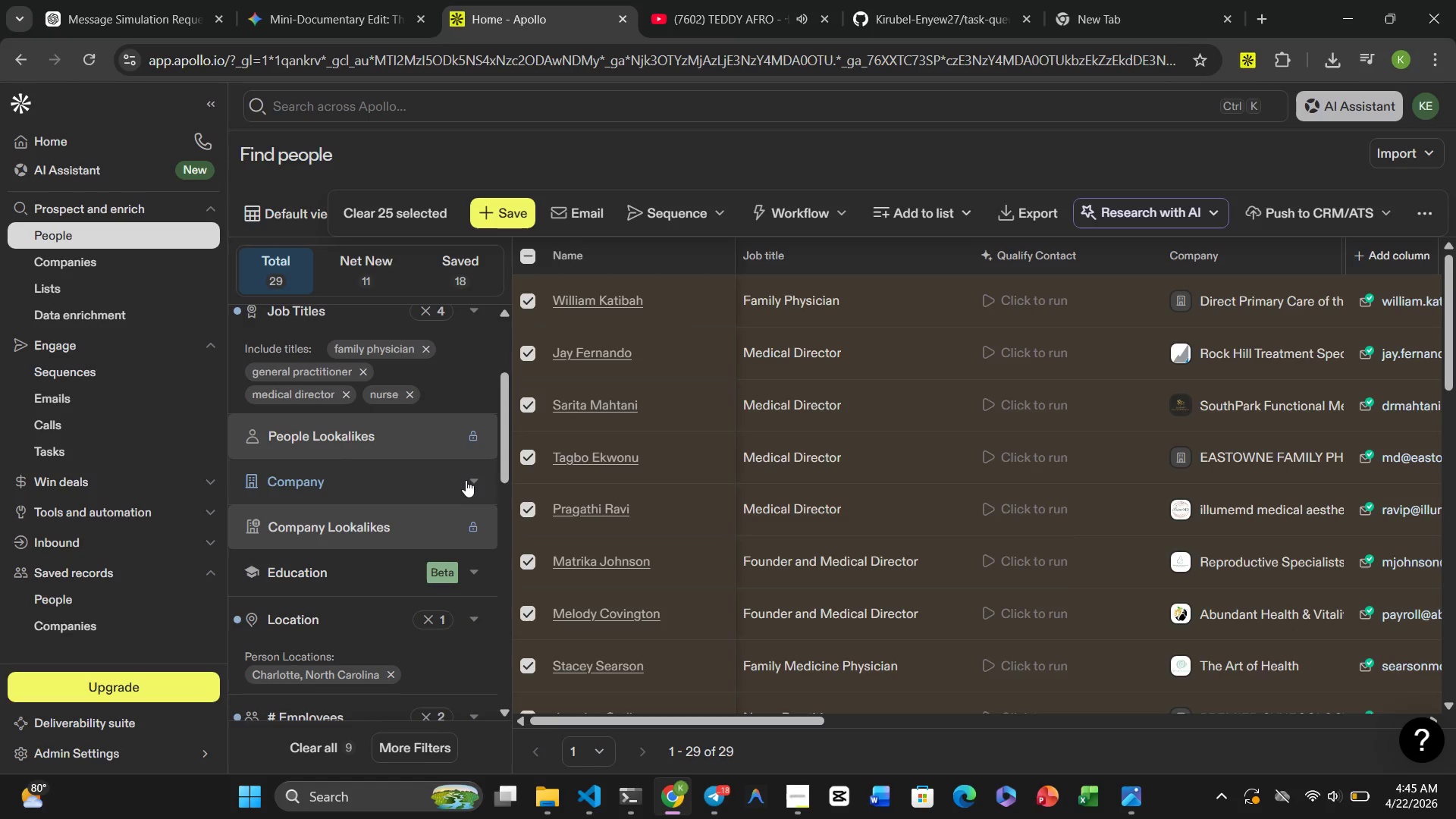 
left_click([80, 595])
 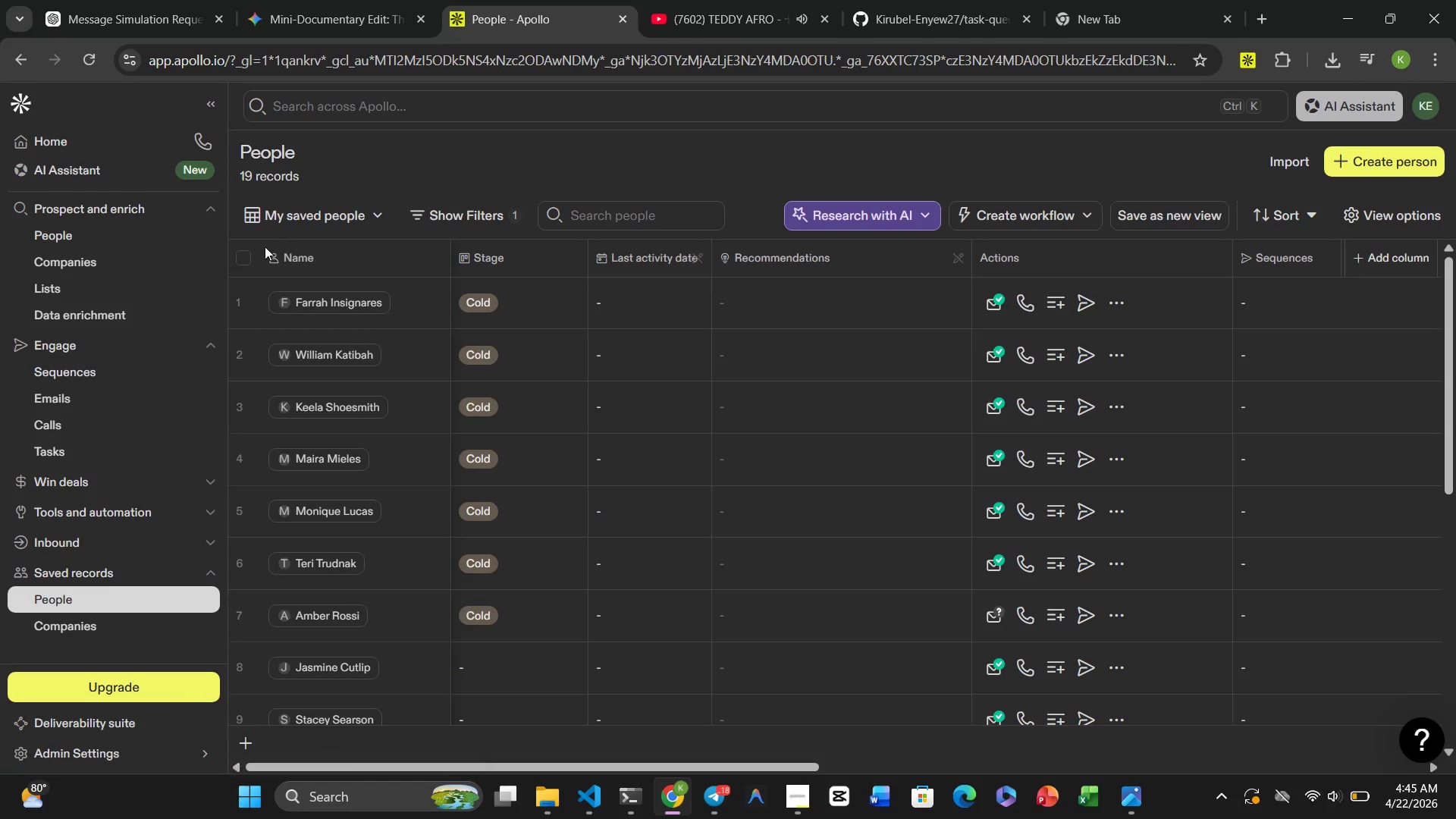 
left_click([237, 256])
 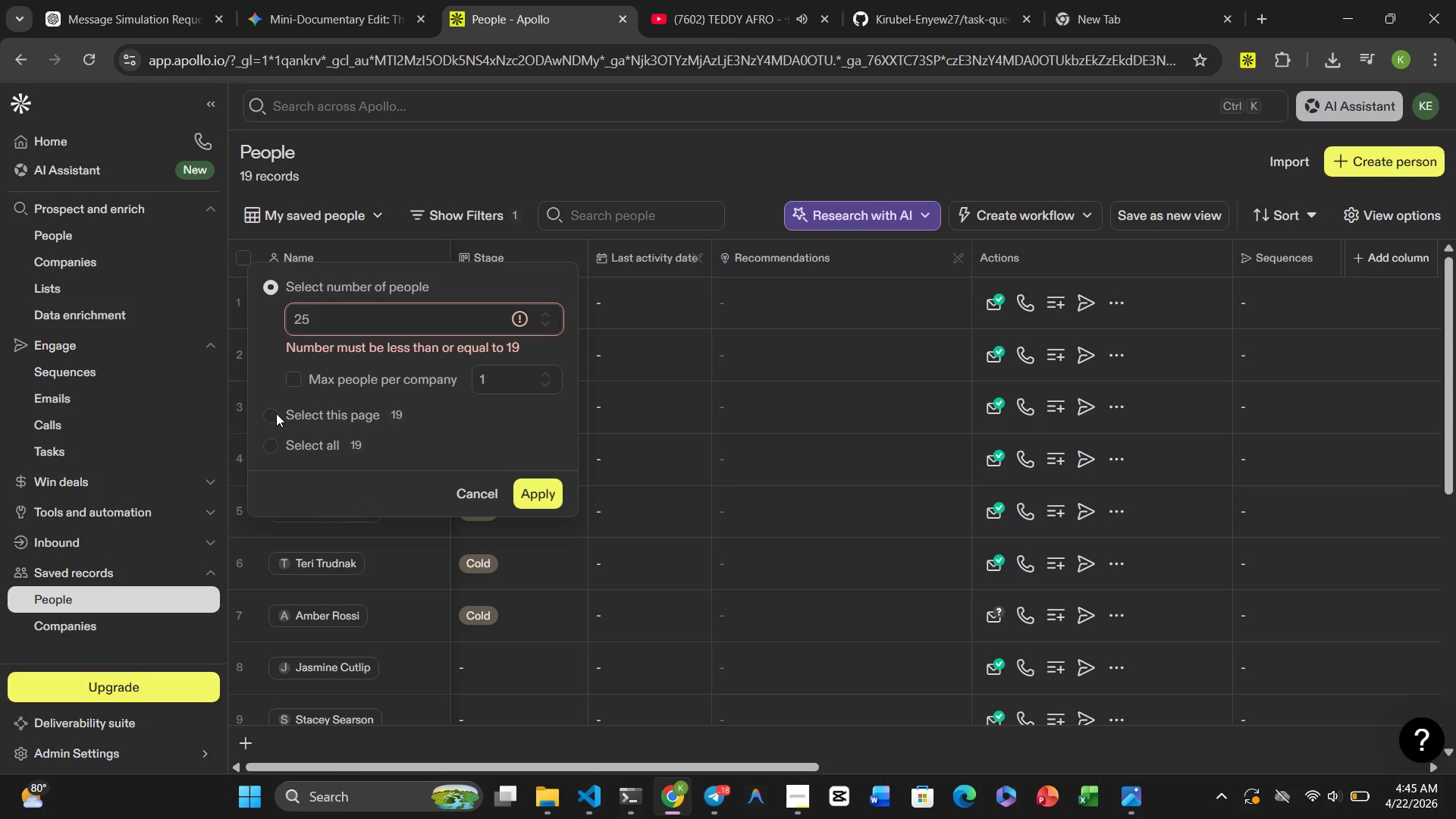 
wait(7.64)
 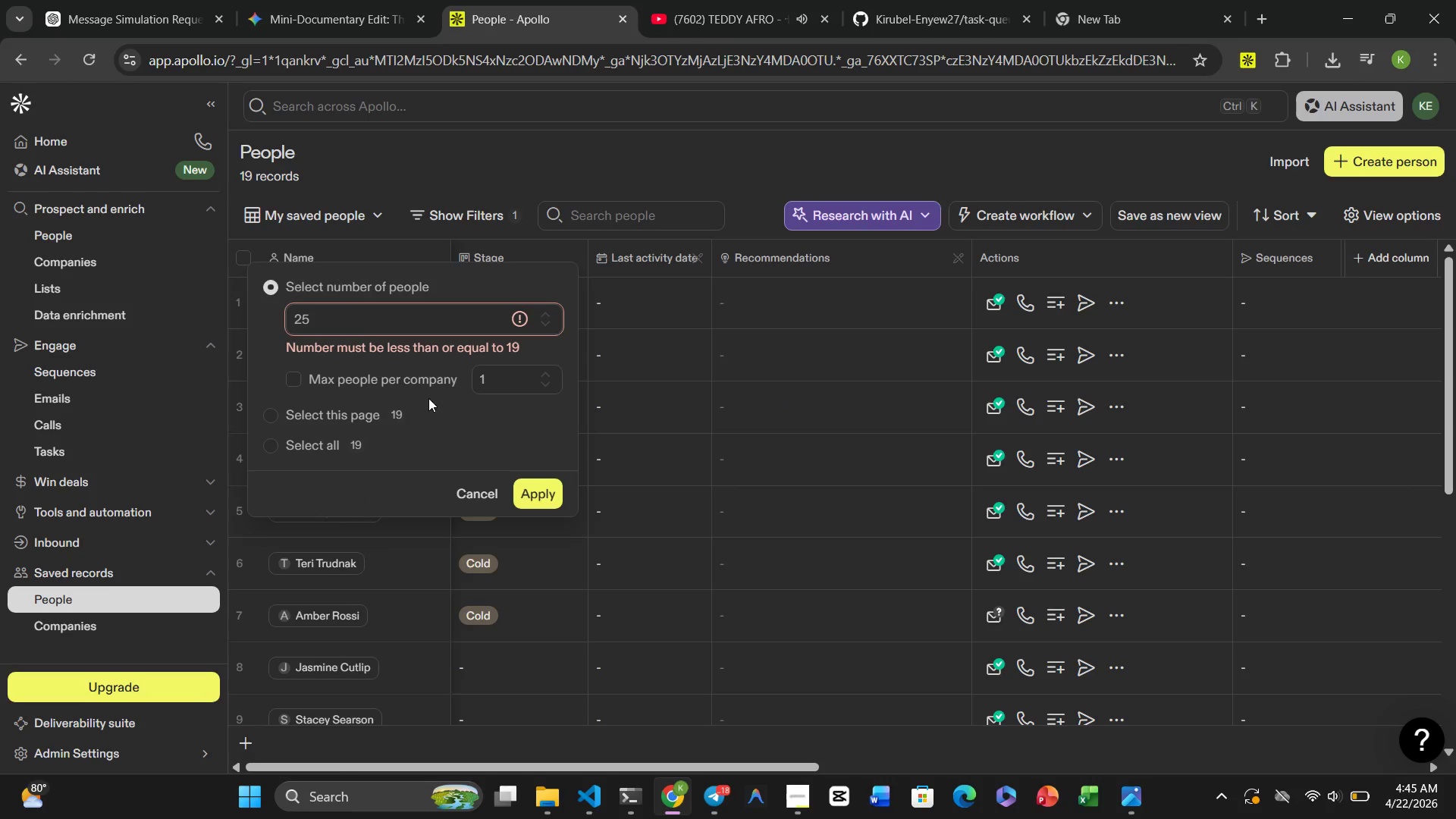 
left_click([532, 396])
 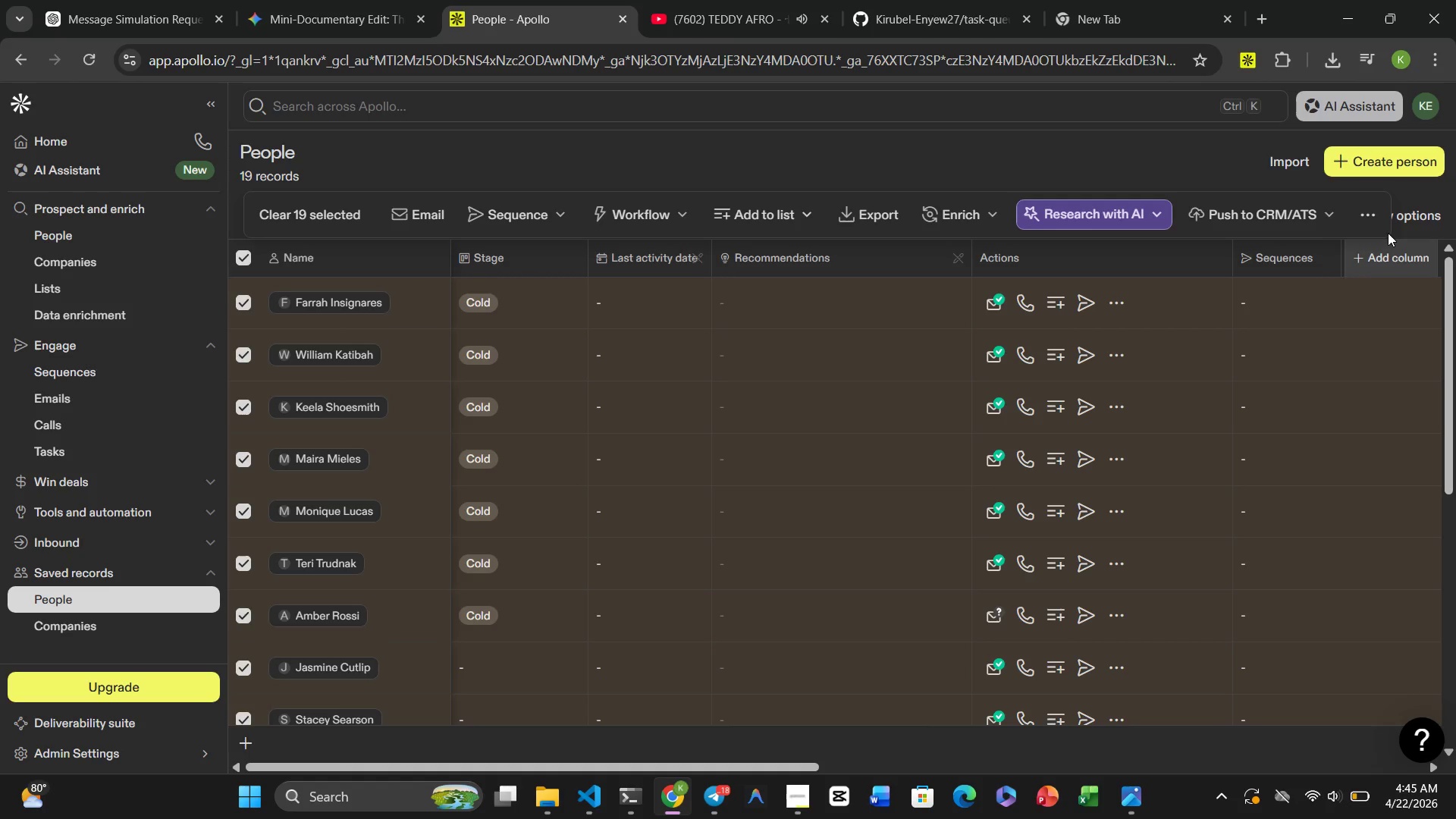 
left_click([1373, 214])
 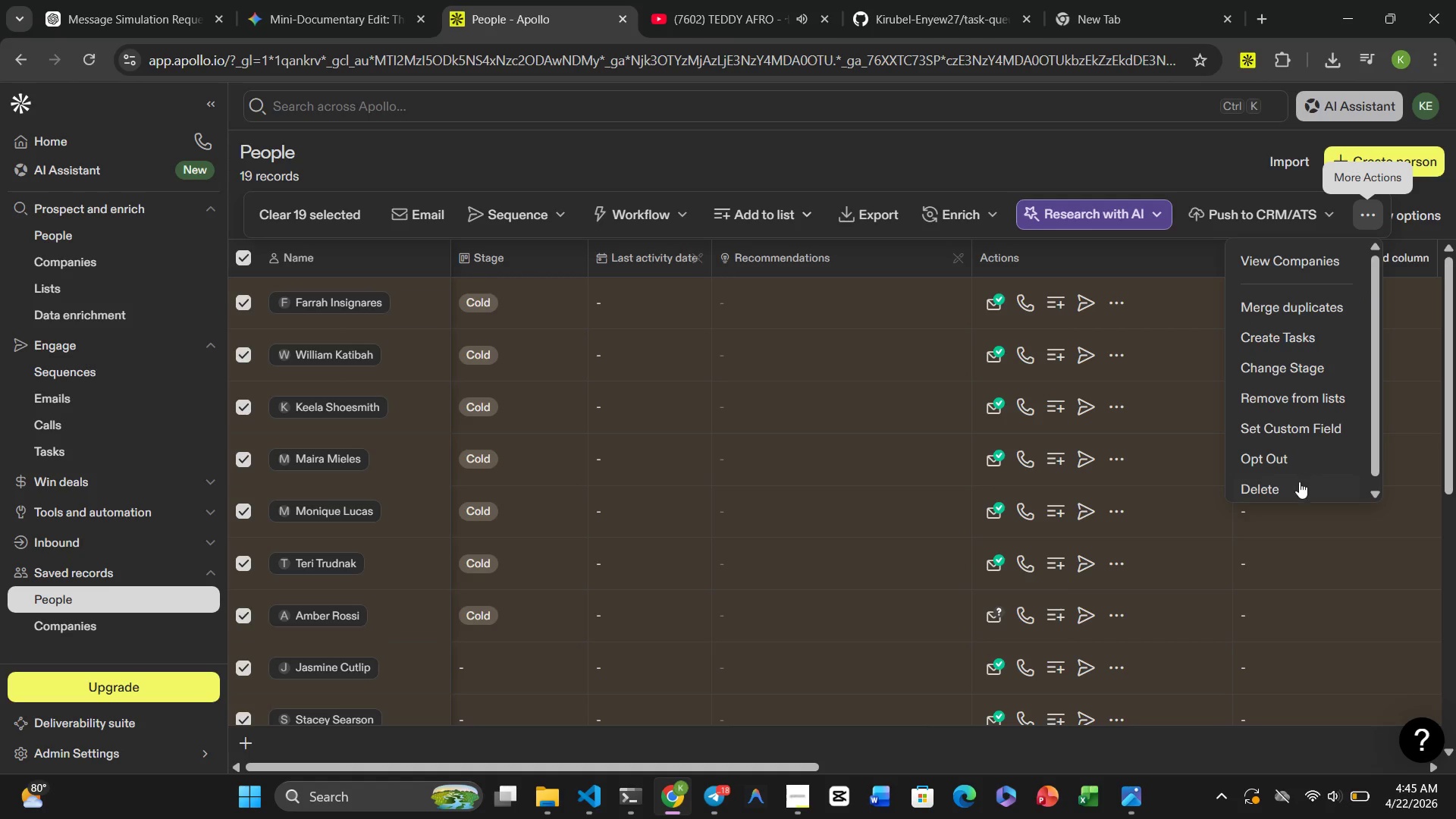 
left_click([1276, 485])
 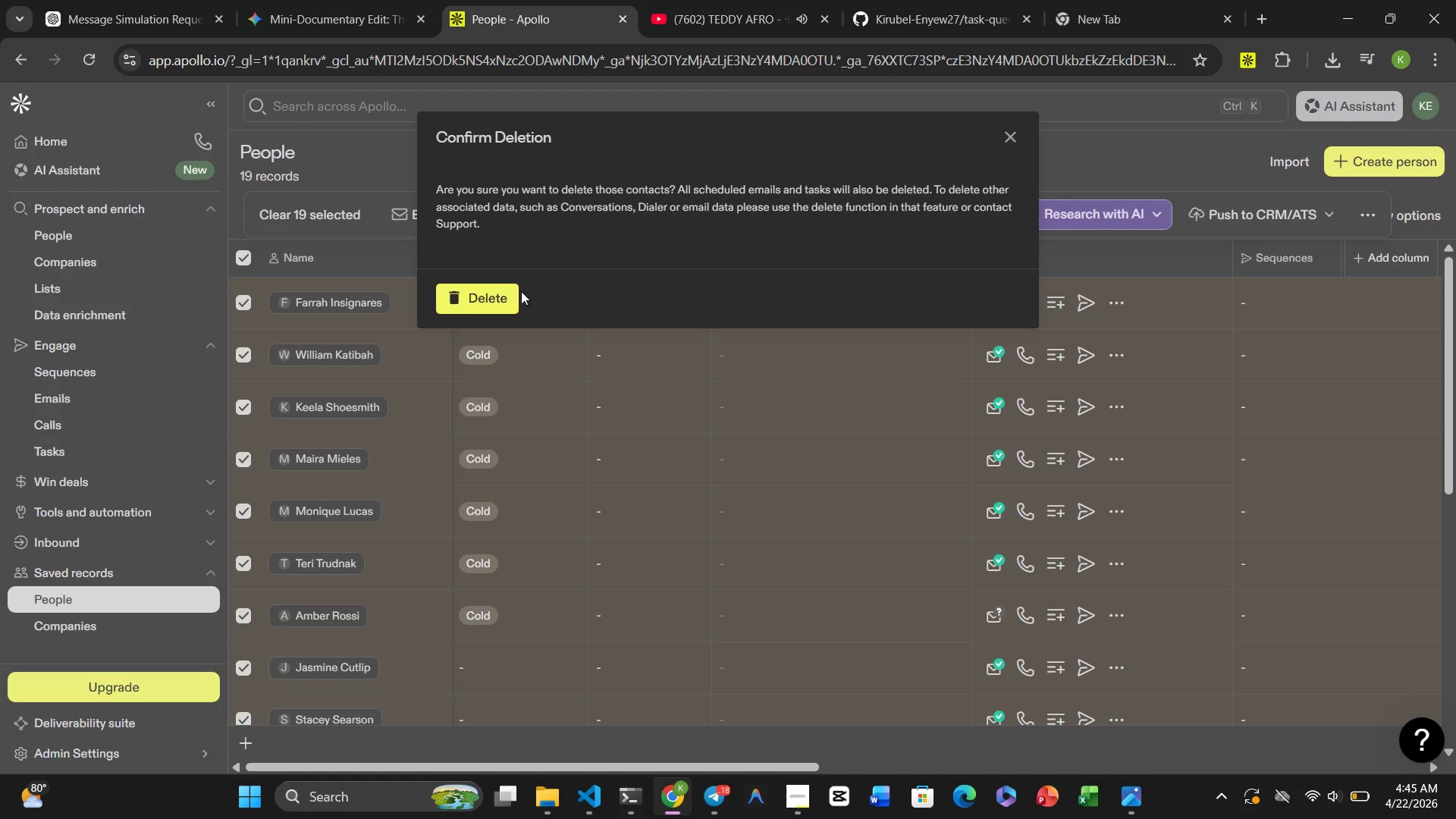 
left_click([466, 300])
 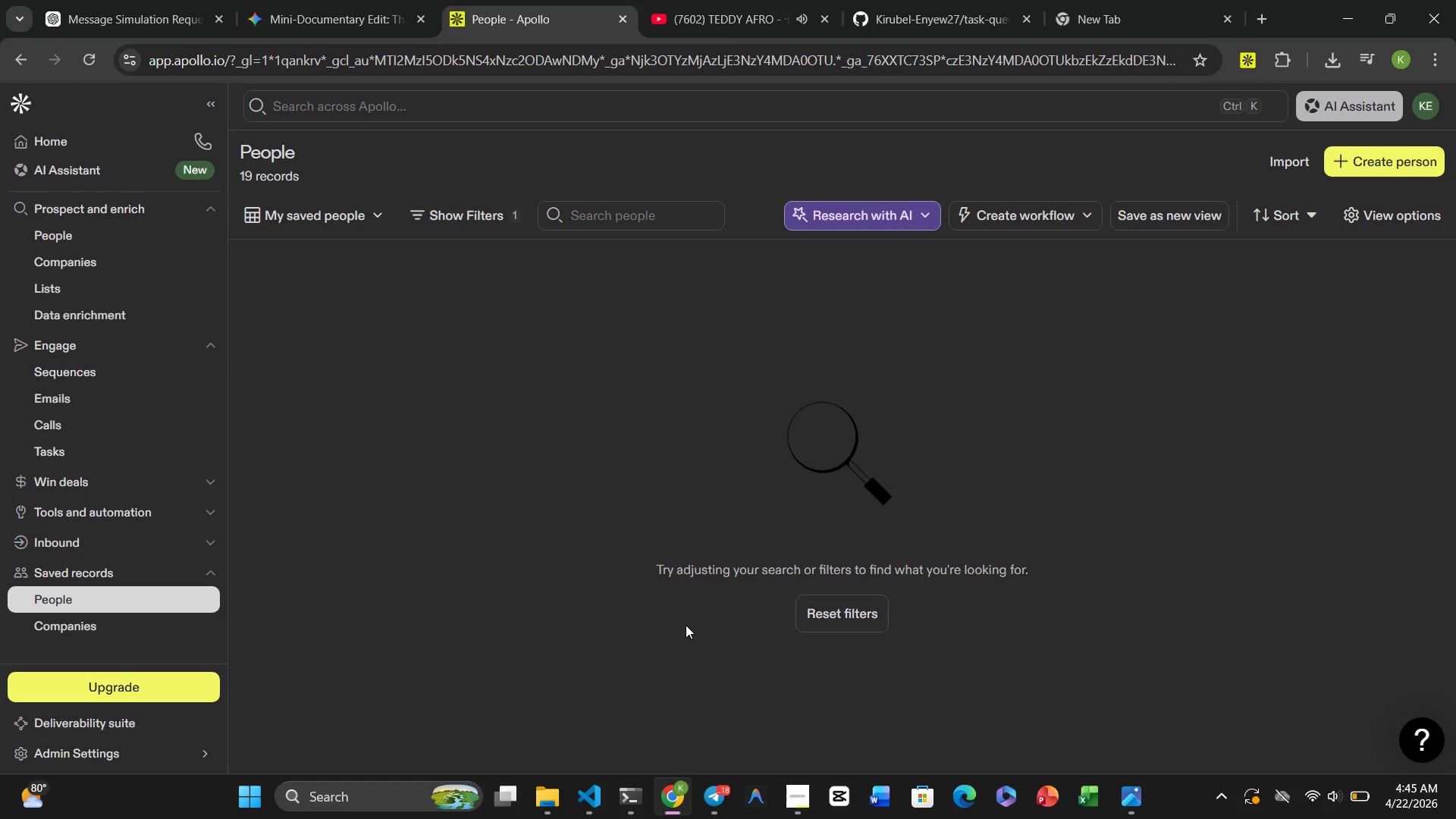 
wait(28.05)
 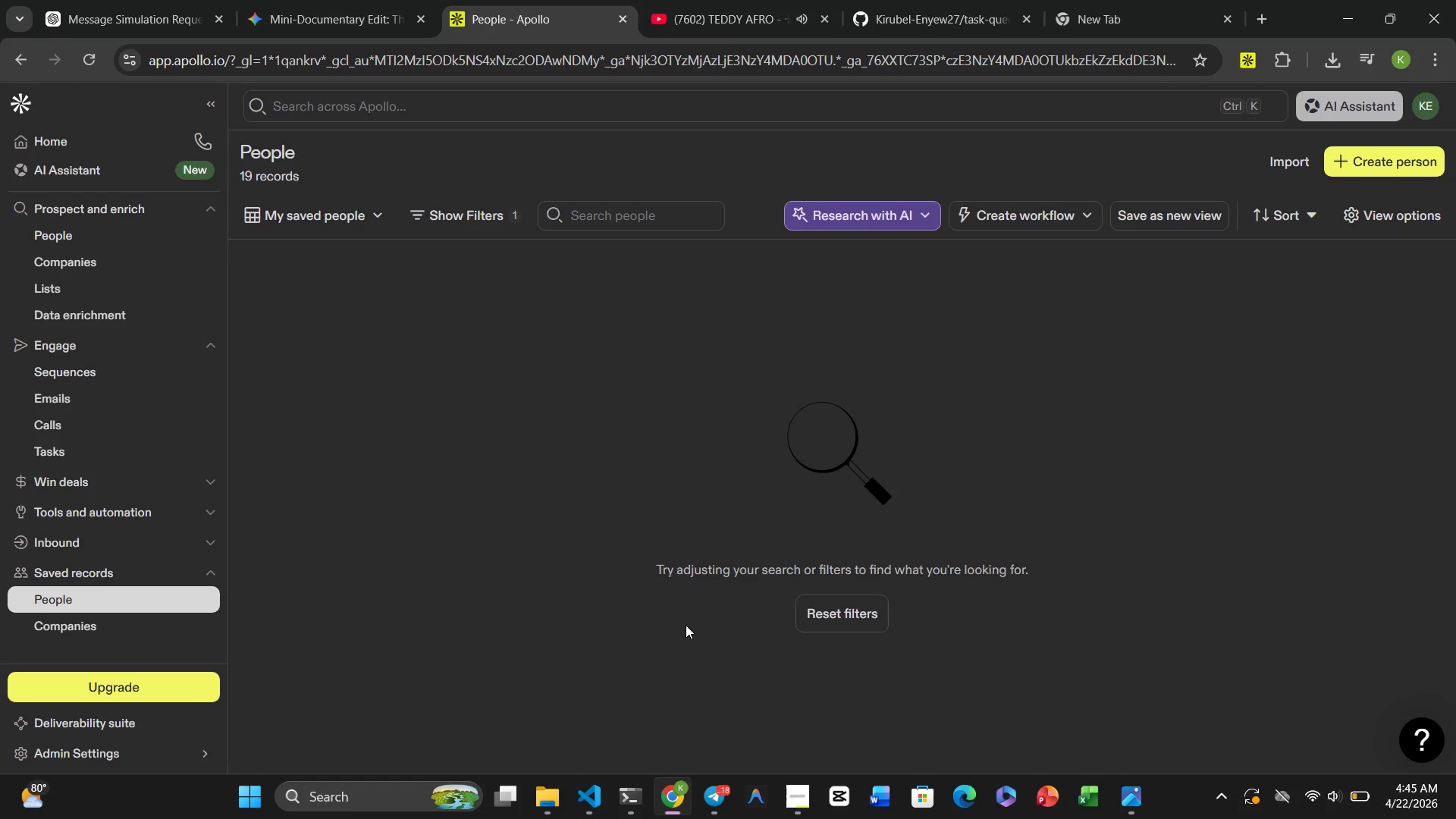 
scroll: coordinate [727, 630], scroll_direction: none, amount: 0.0
 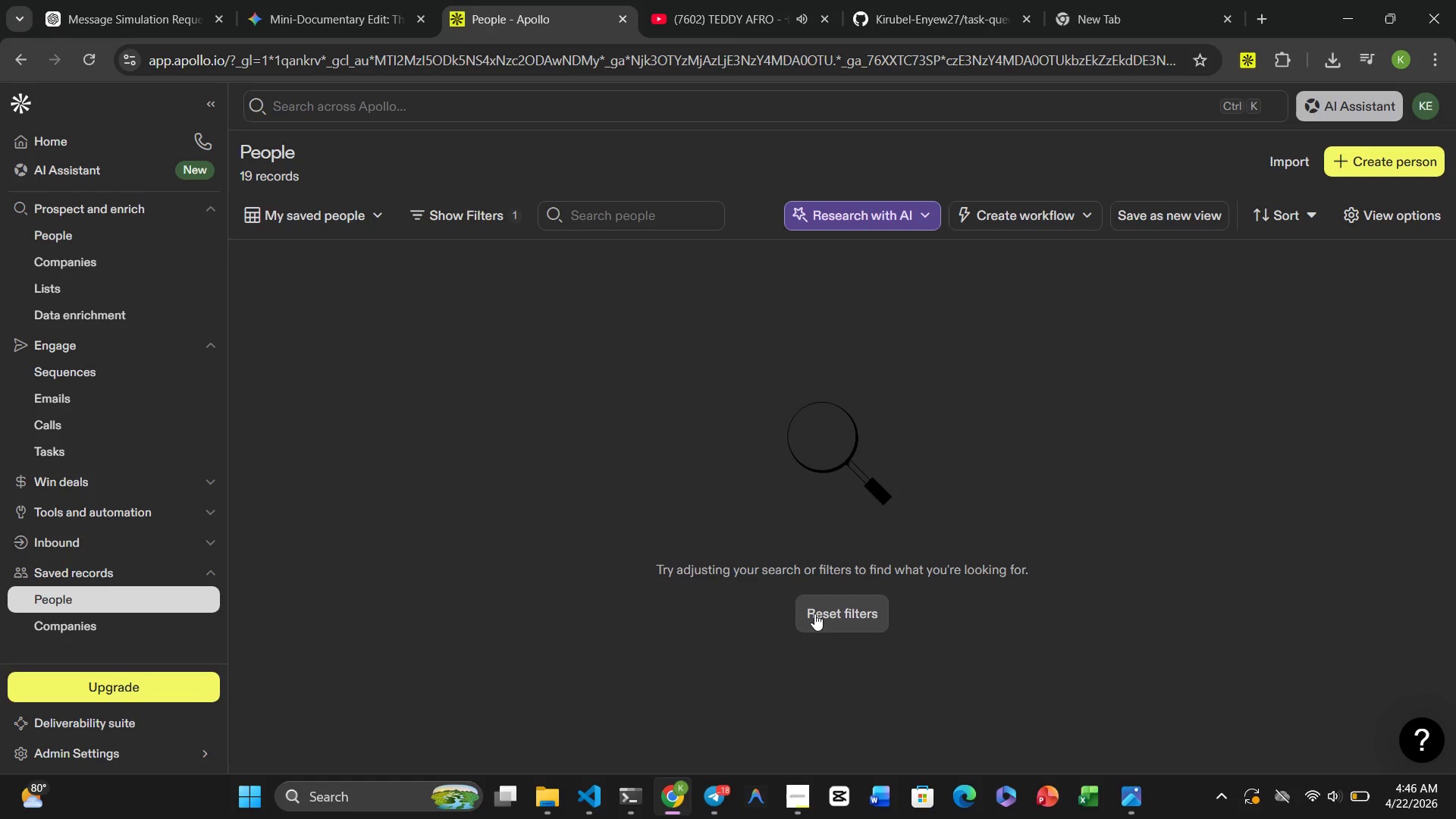 
wait(16.5)
 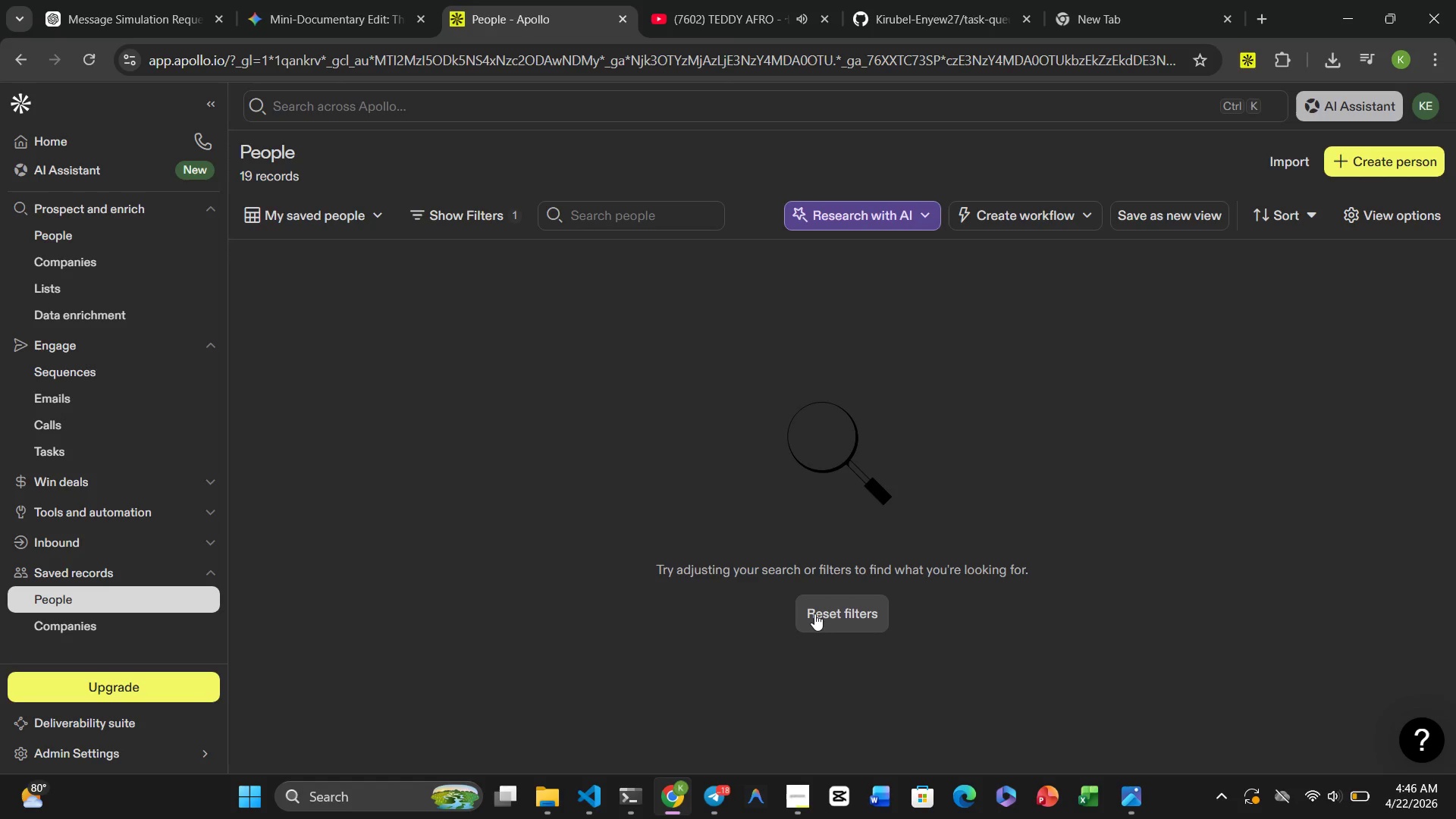 
scroll: coordinate [896, 603], scroll_direction: up, amount: 1.0
 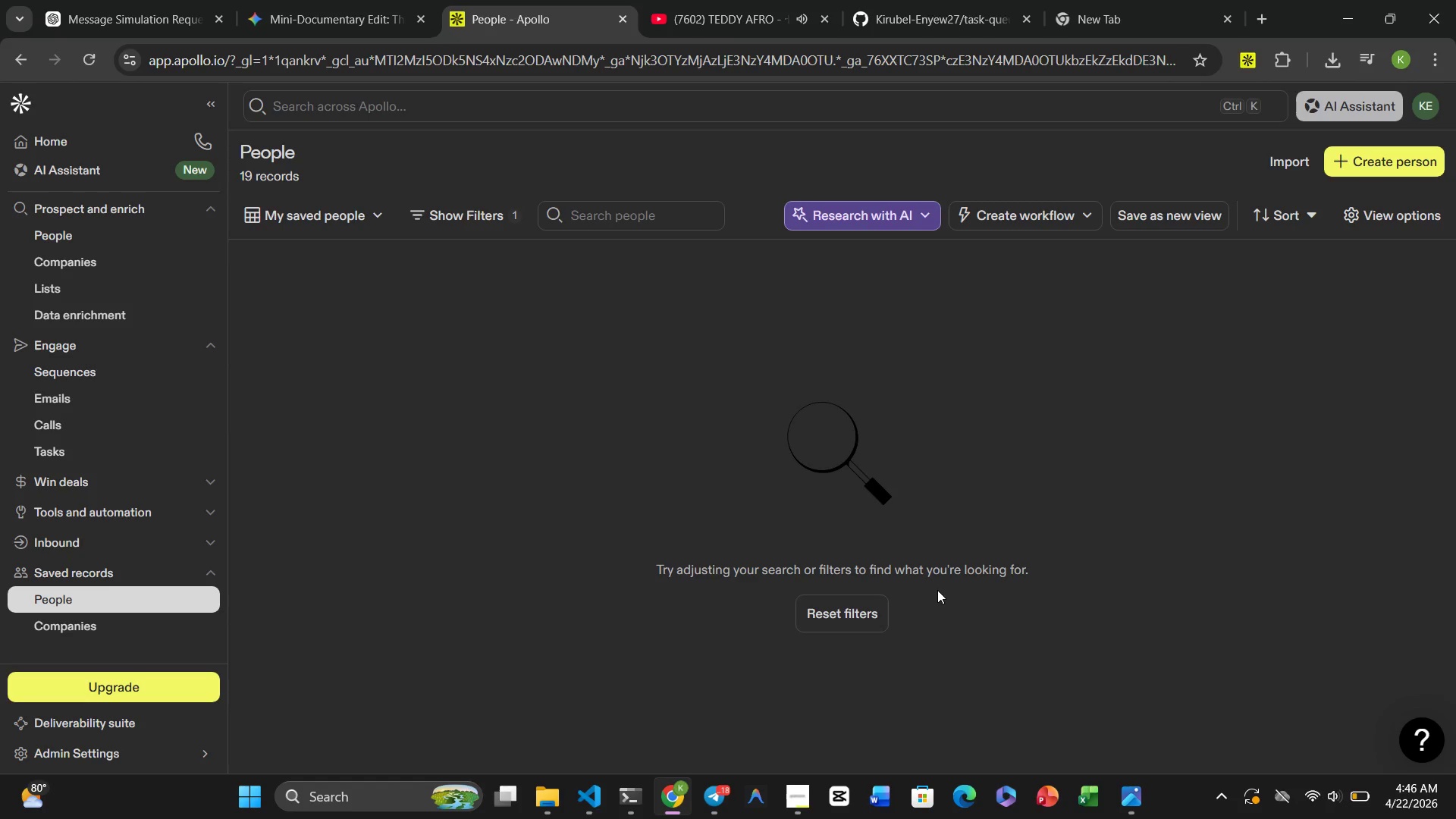 
wait(24.39)
 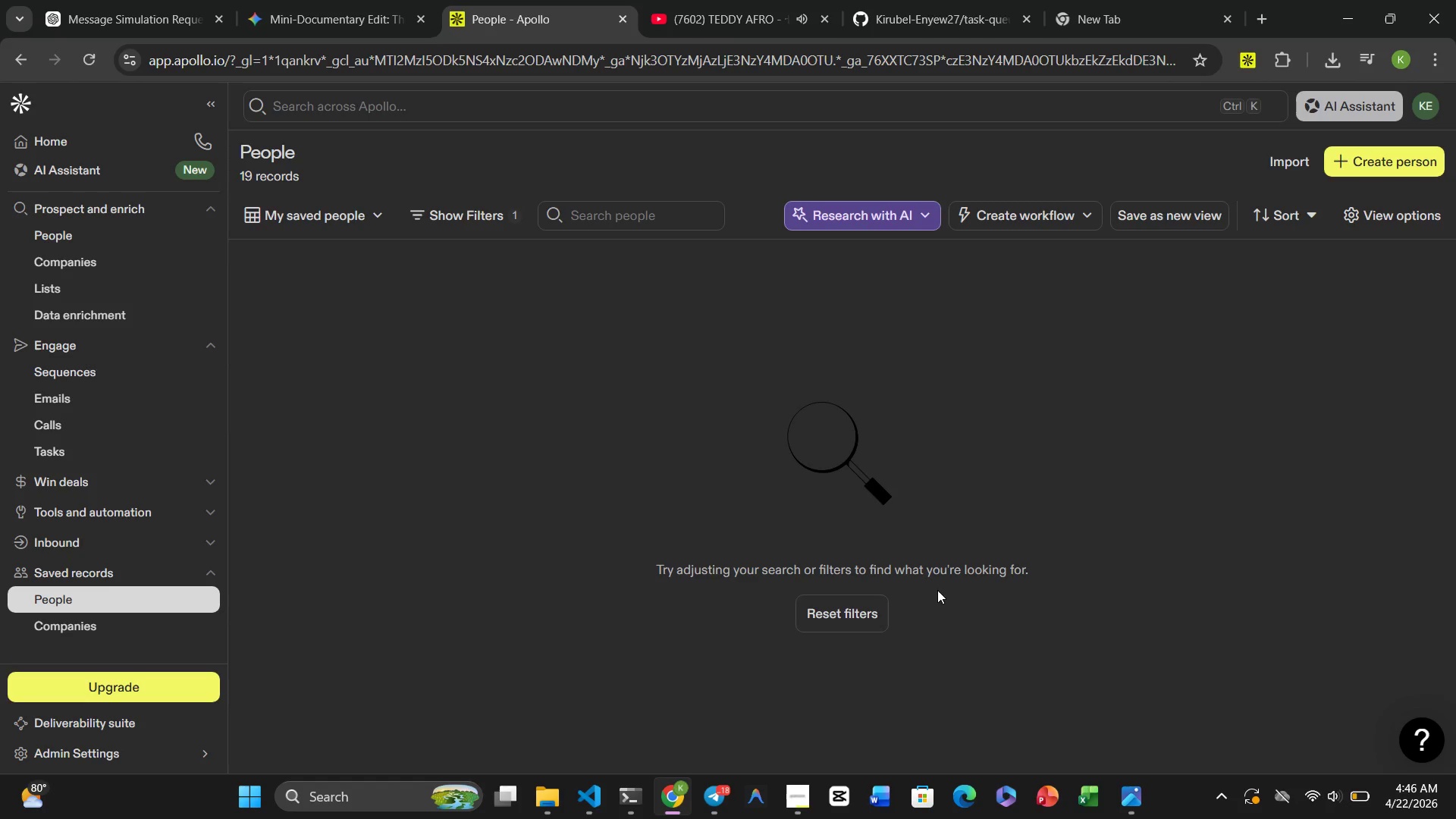 
left_click_drag(start_coordinate=[64, 231], to_coordinate=[68, 231])
 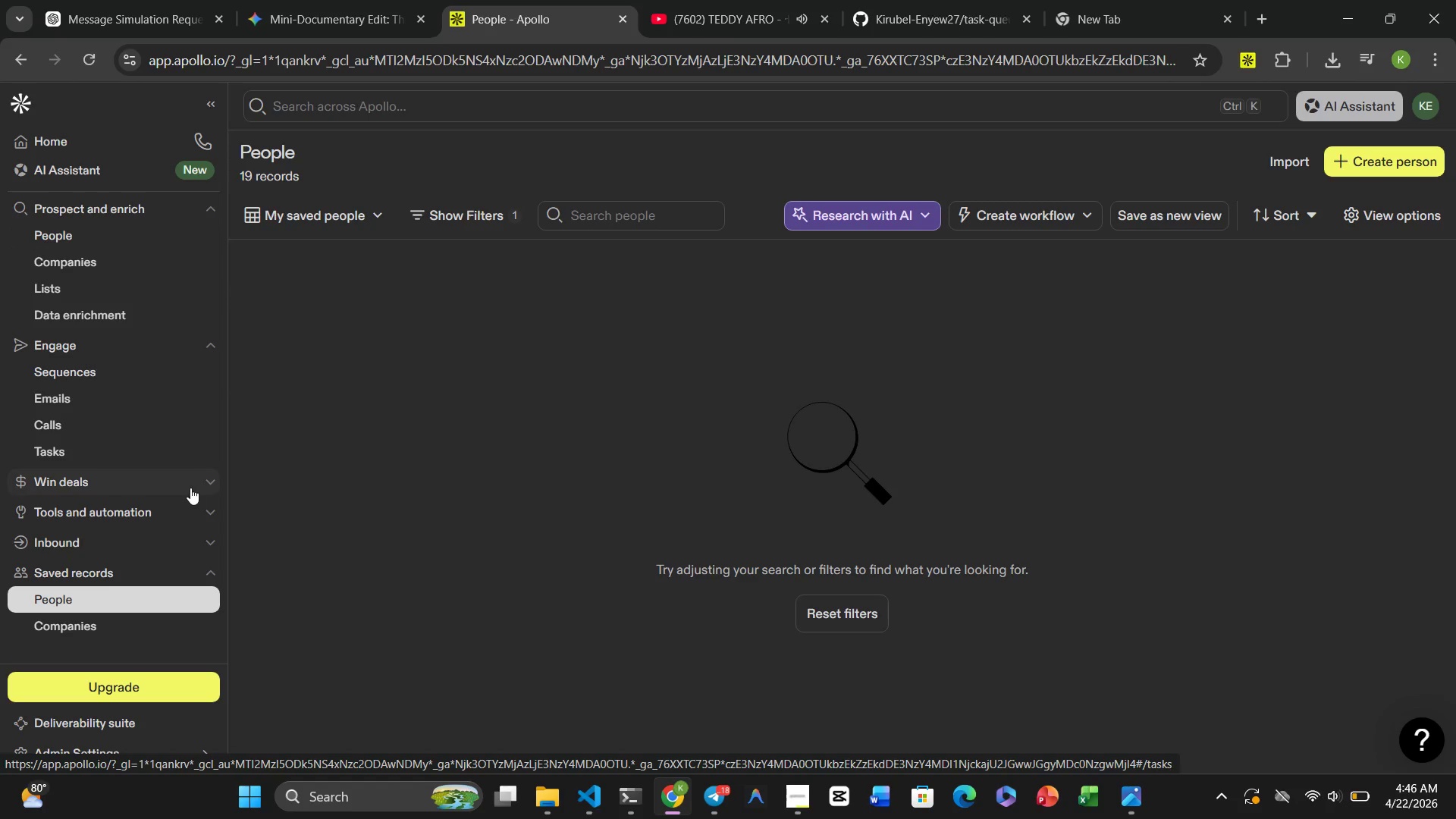 
double_click([88, 232])
 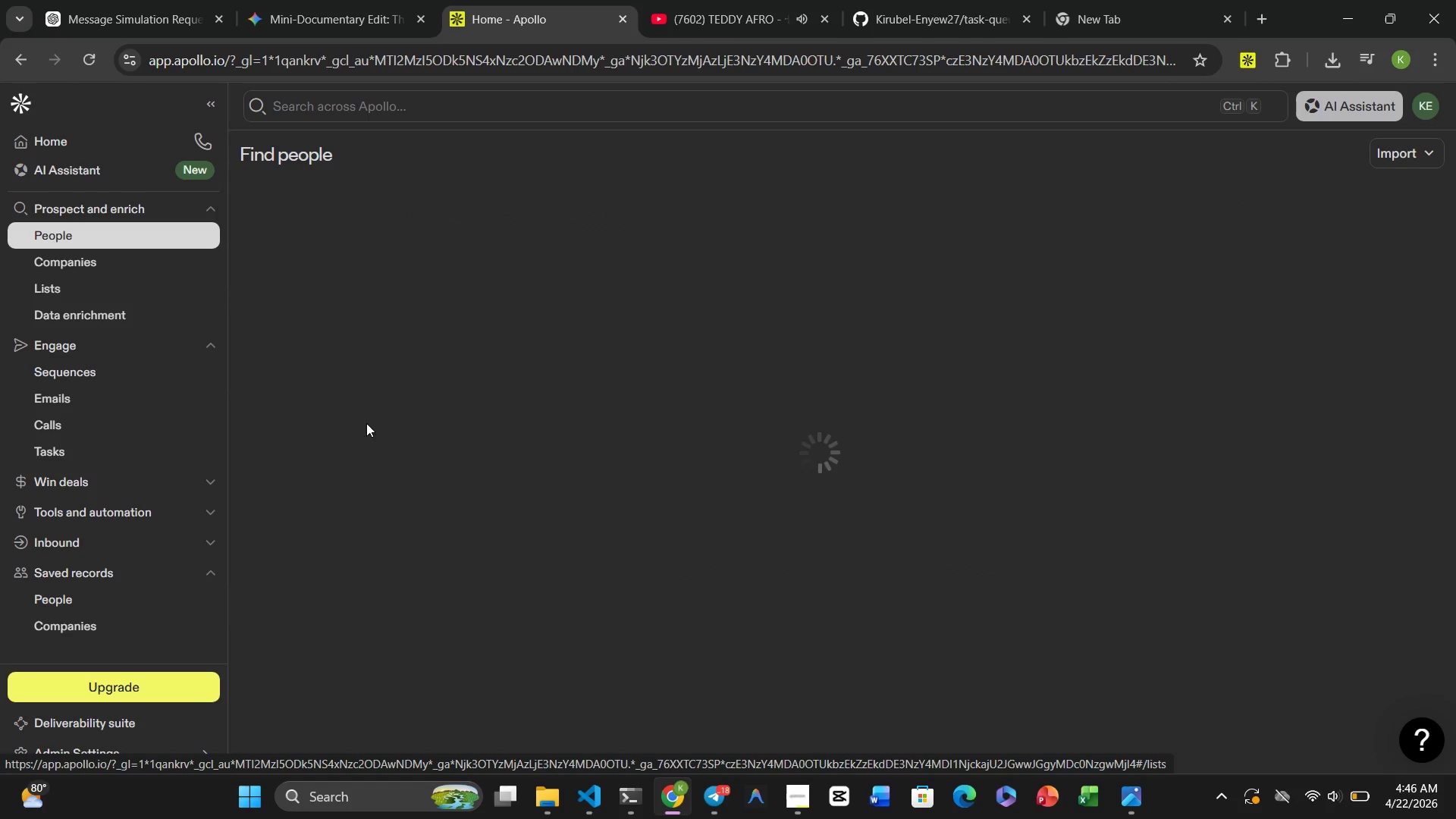 
mouse_move([410, 488])
 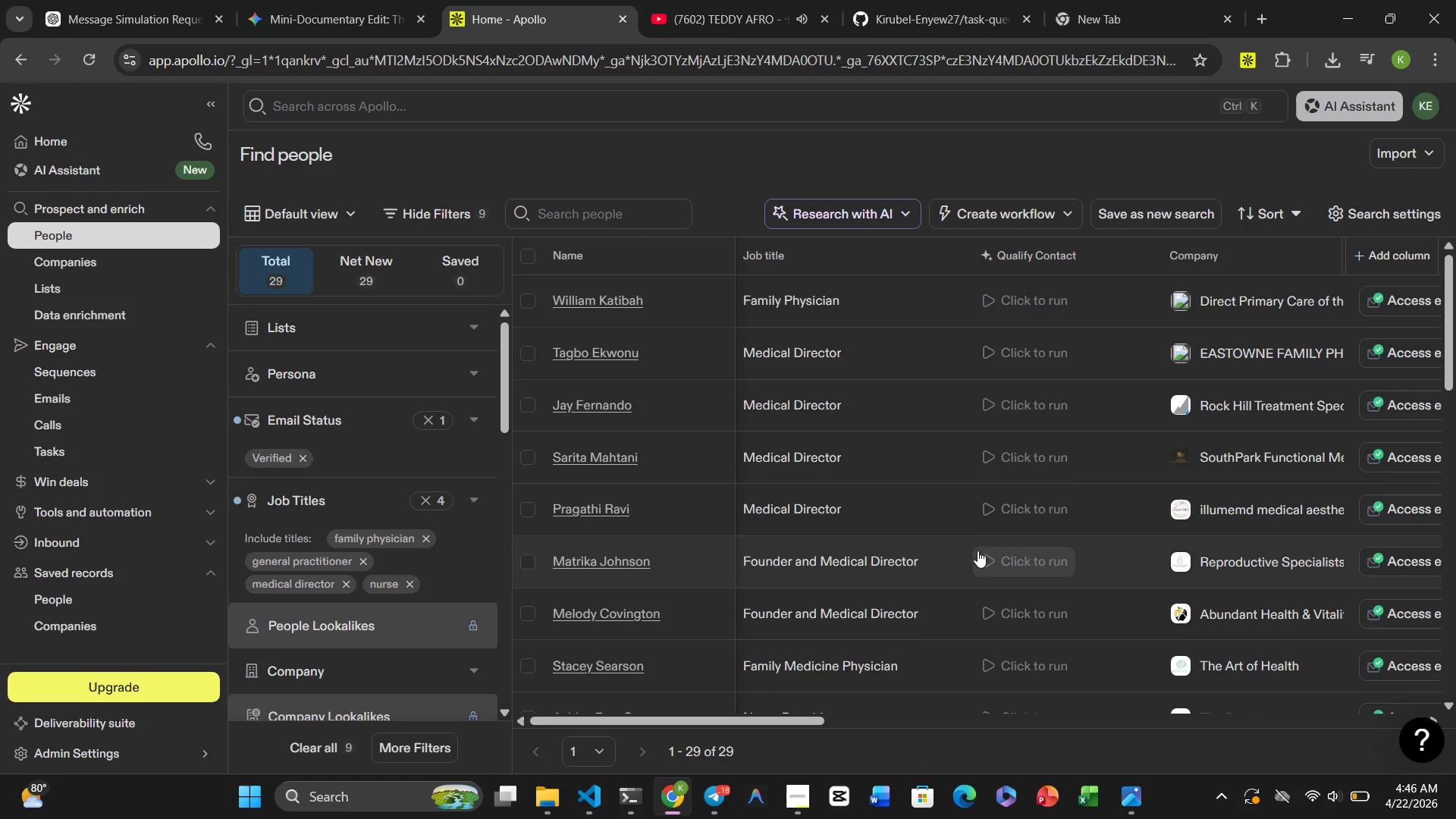 
scroll: coordinate [408, 543], scroll_direction: down, amount: 6.0
 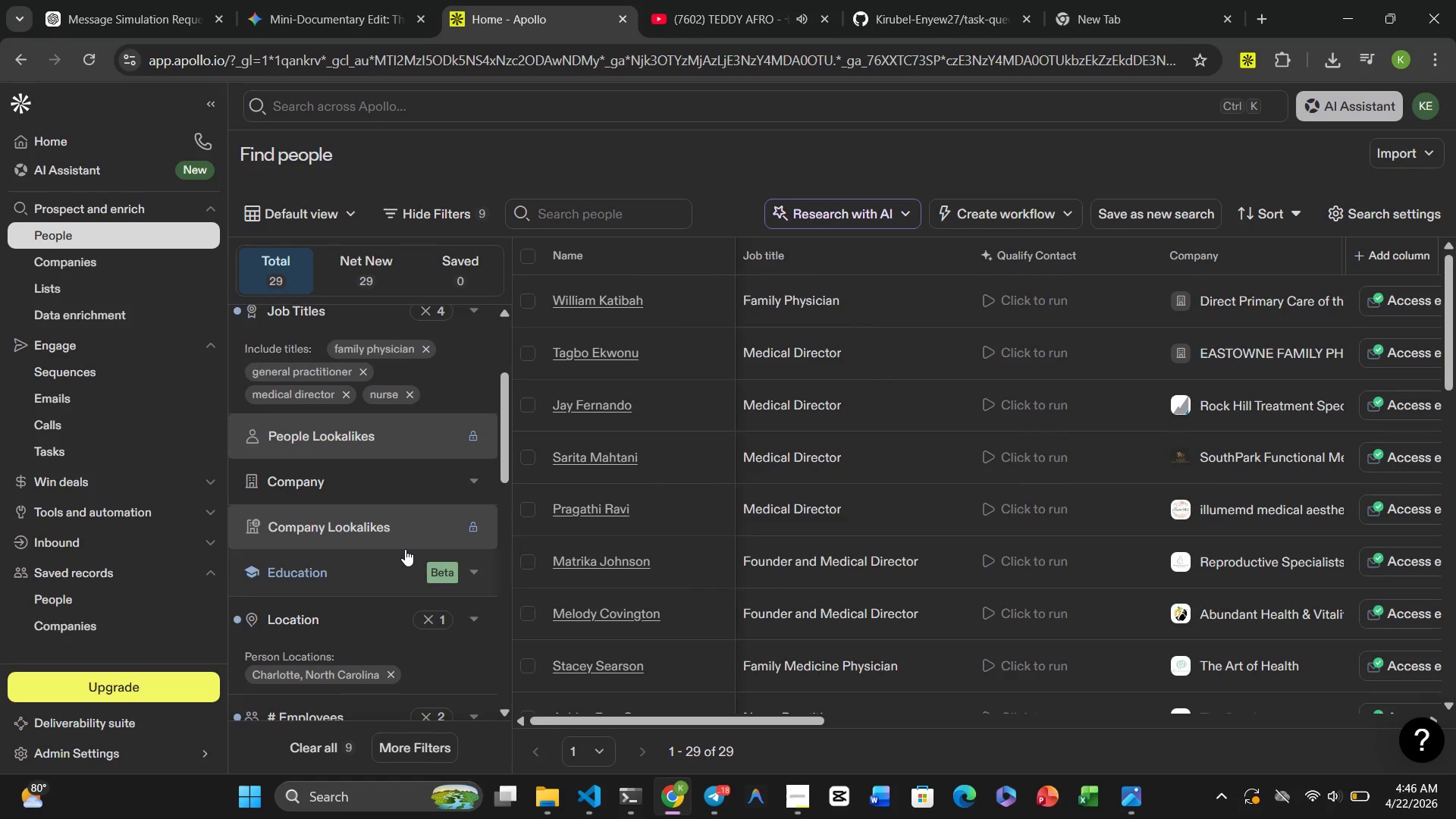 
scroll: coordinate [405, 549], scroll_direction: up, amount: 2.0
 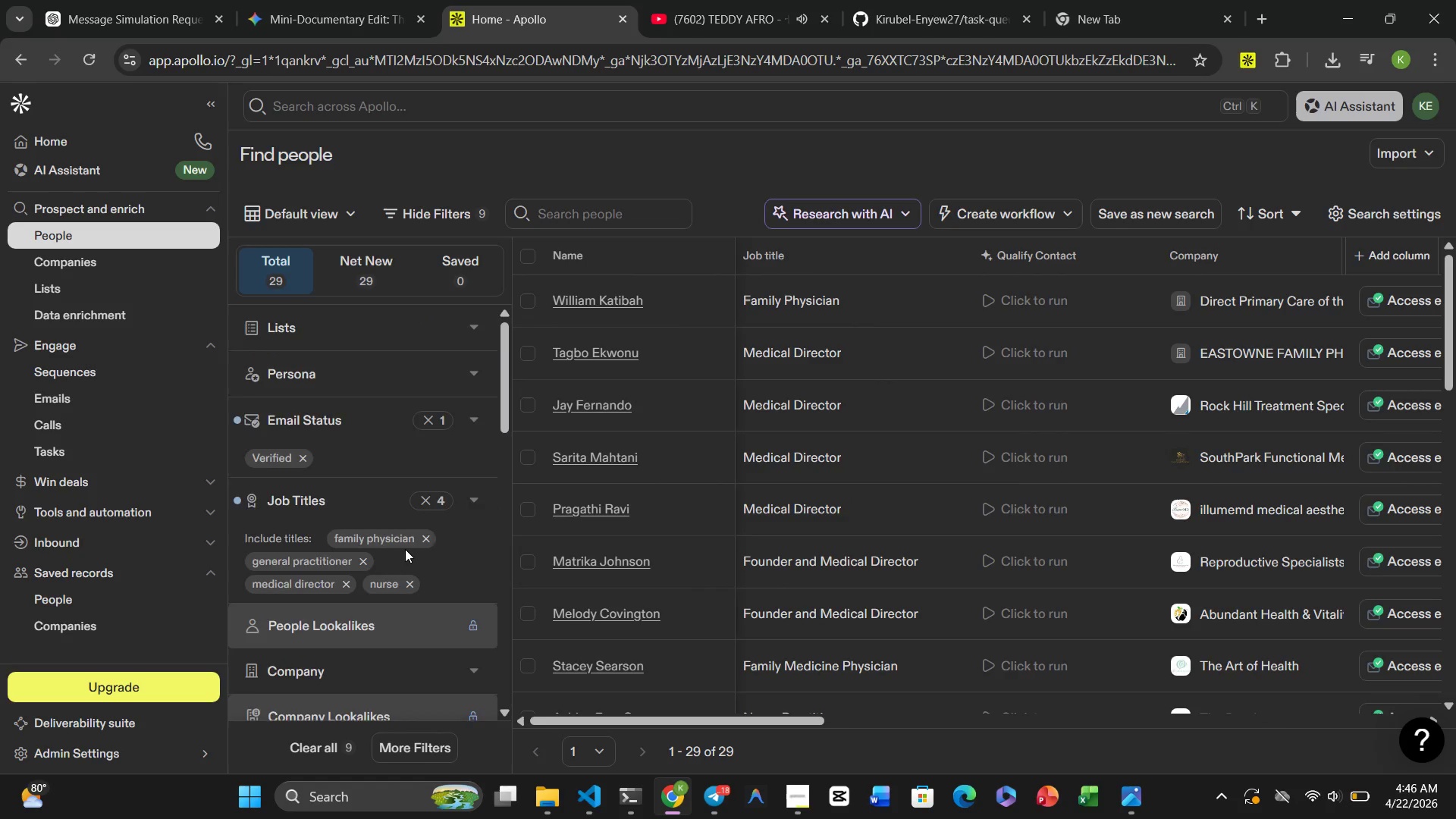 
scroll: coordinate [422, 575], scroll_direction: down, amount: 6.0
 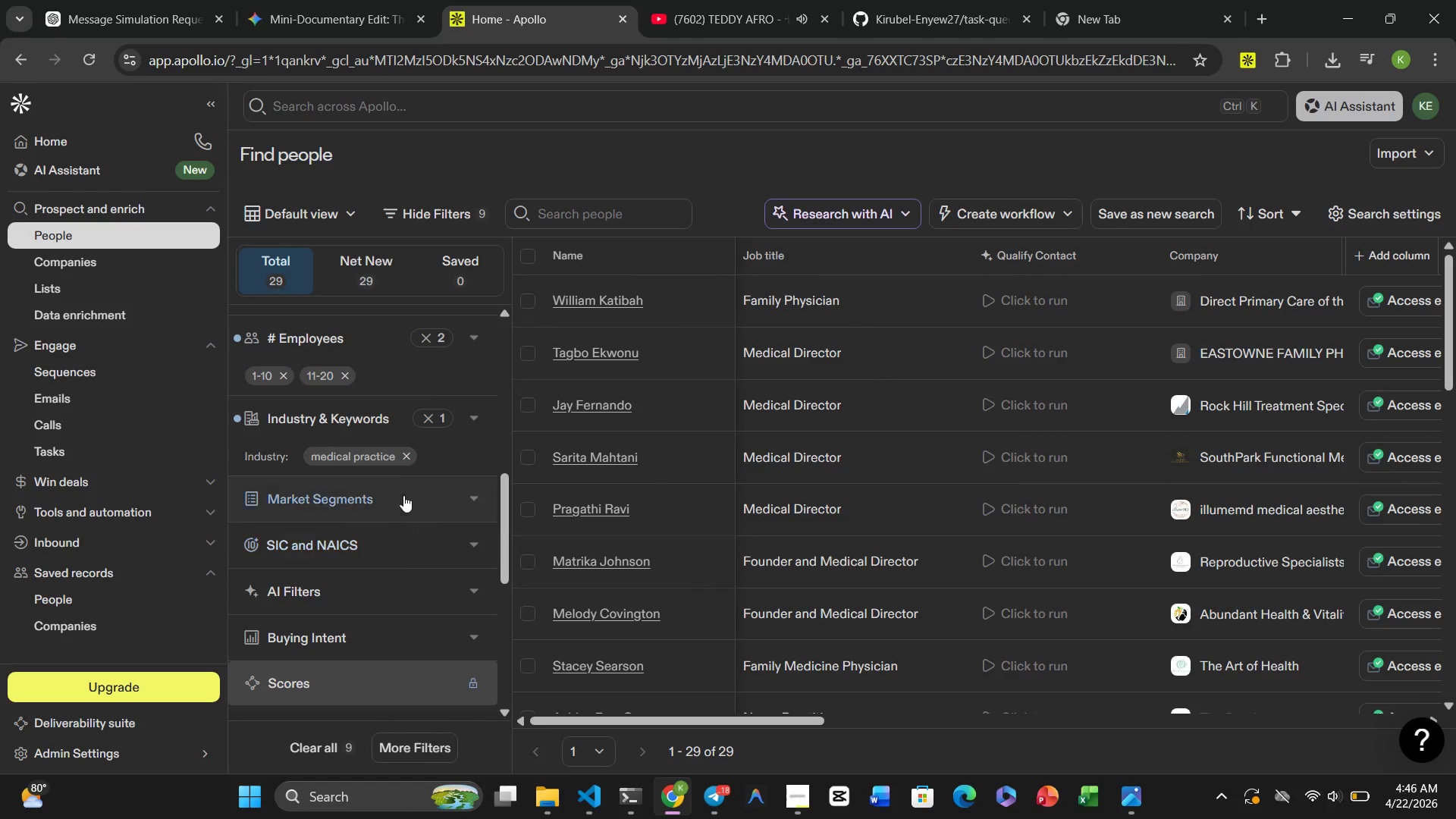 
left_click([479, 419])
 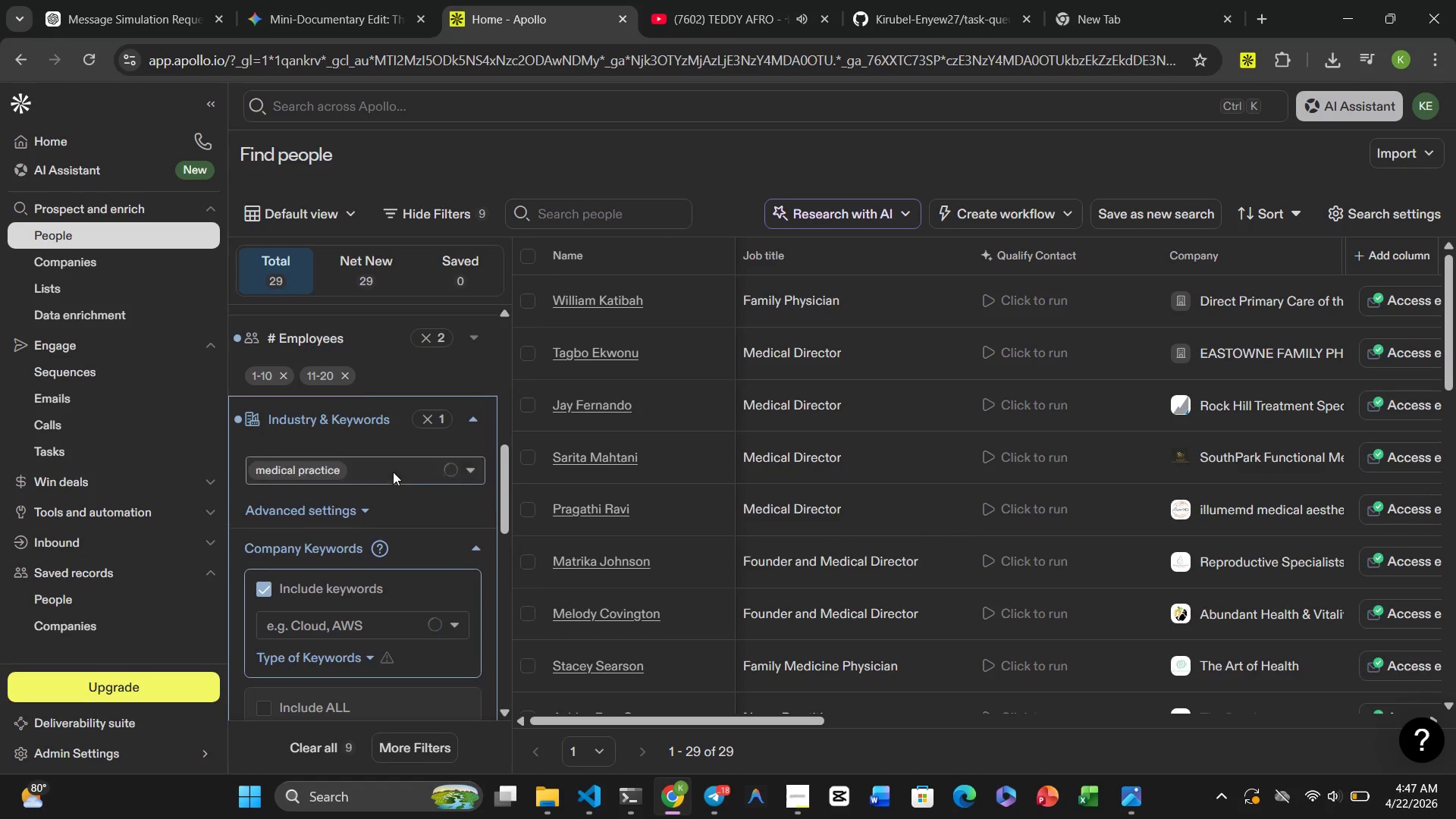 
scroll: coordinate [388, 488], scroll_direction: down, amount: 2.0
 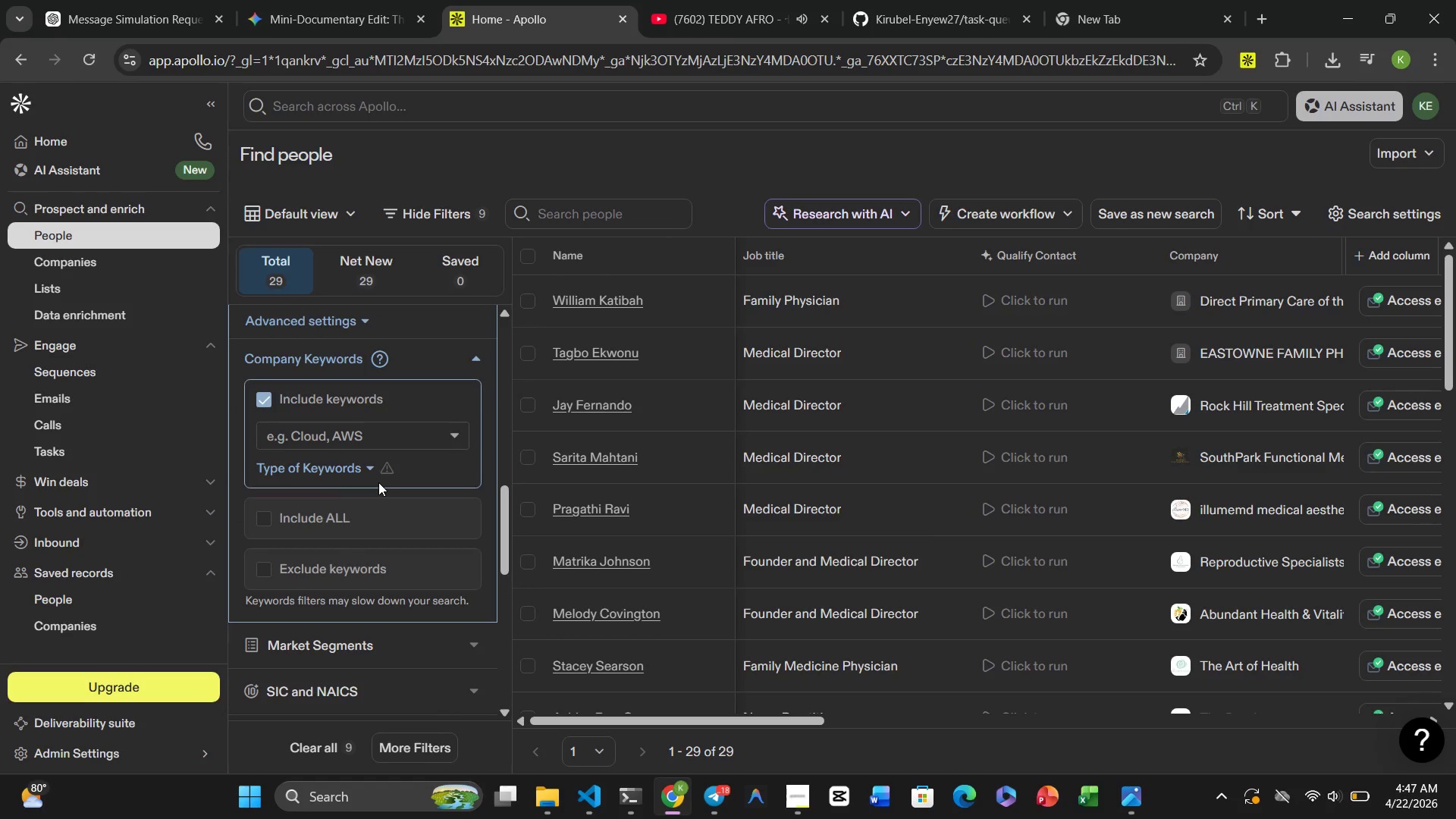 
wait(9.38)
 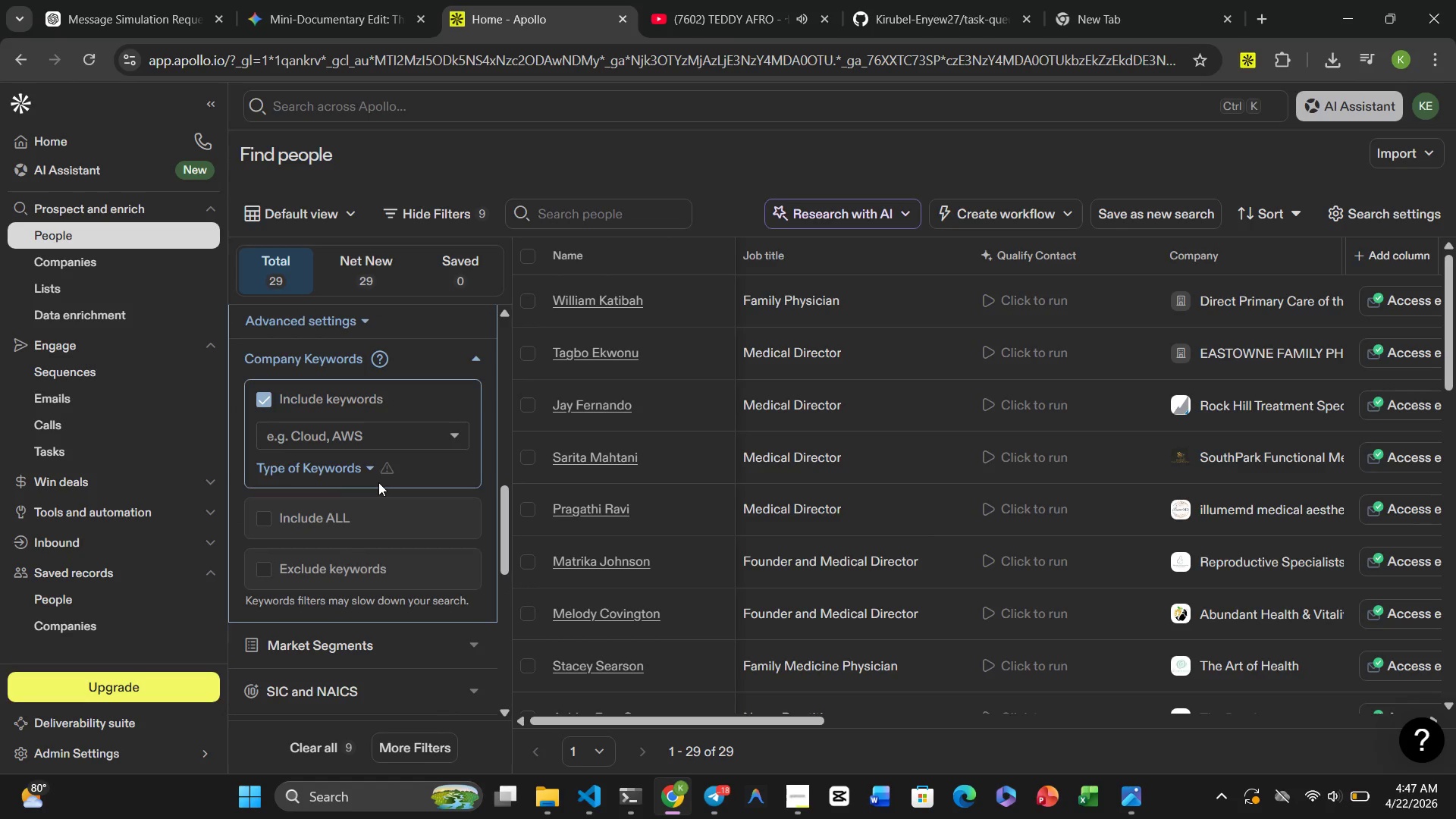 
scroll: coordinate [377, 480], scroll_direction: up, amount: 7.0
 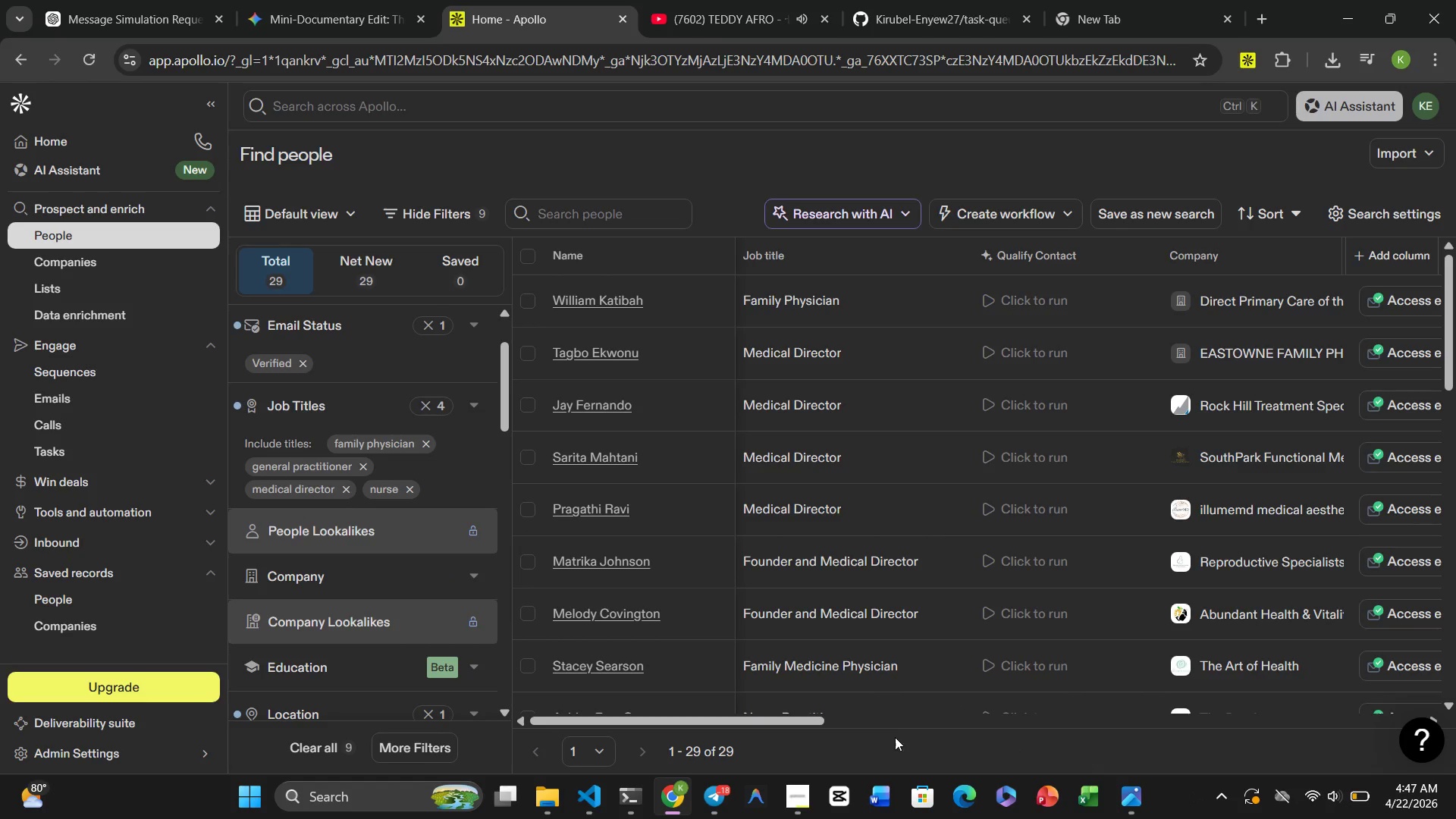 
left_click_drag(start_coordinate=[698, 718], to_coordinate=[566, 771])
 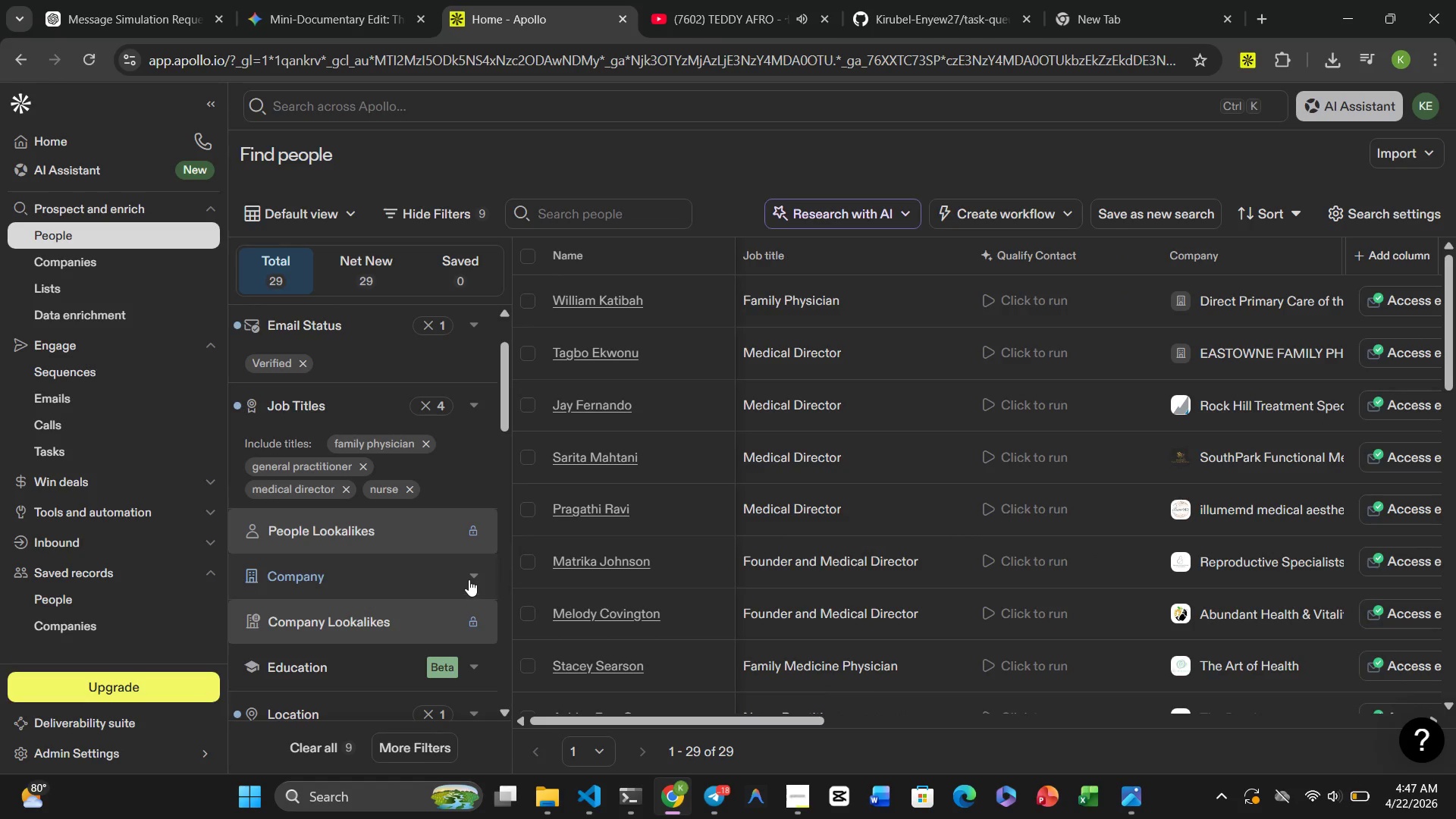 
left_click([469, 579])
 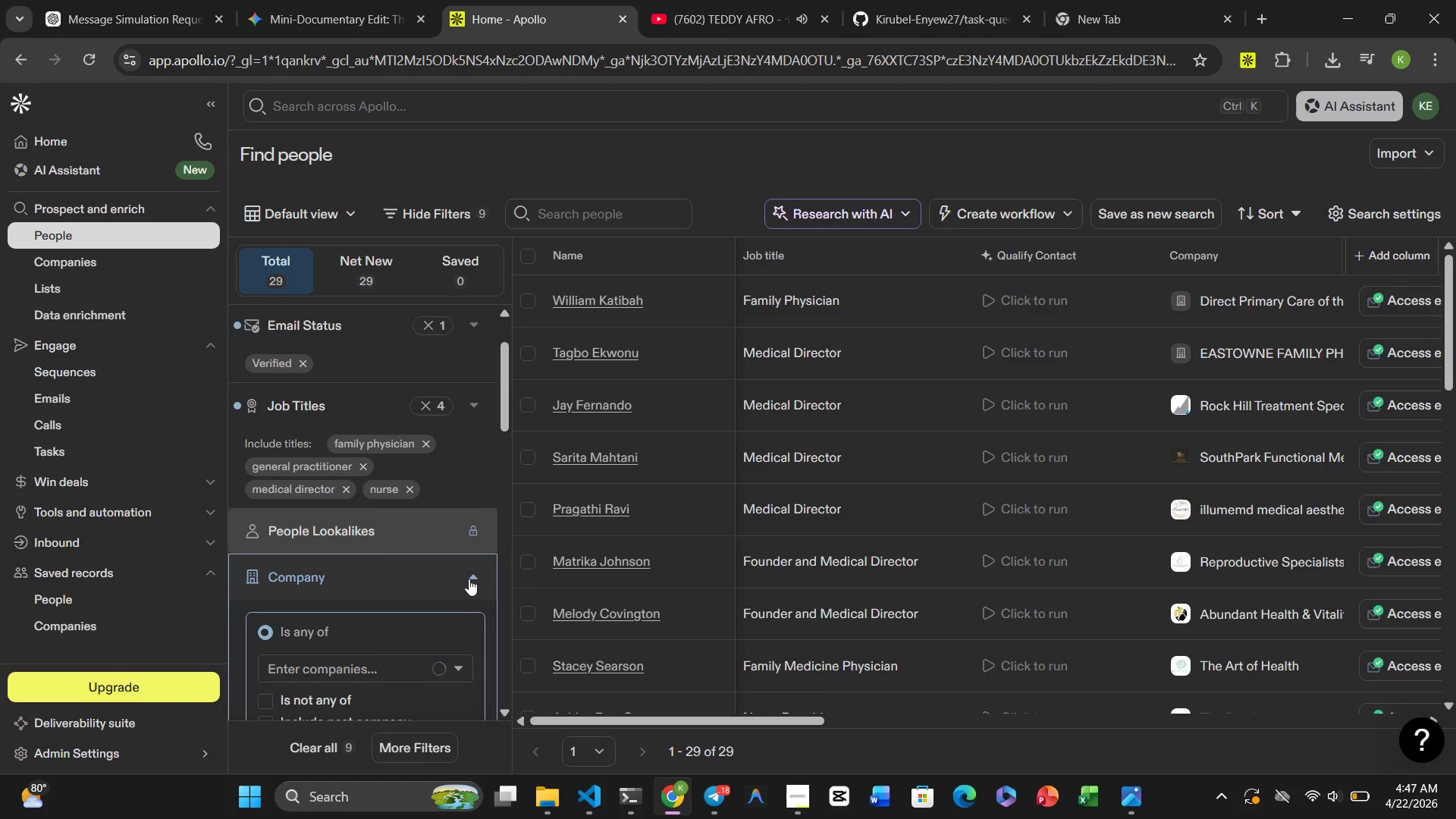 
scroll: coordinate [469, 579], scroll_direction: down, amount: 2.0
 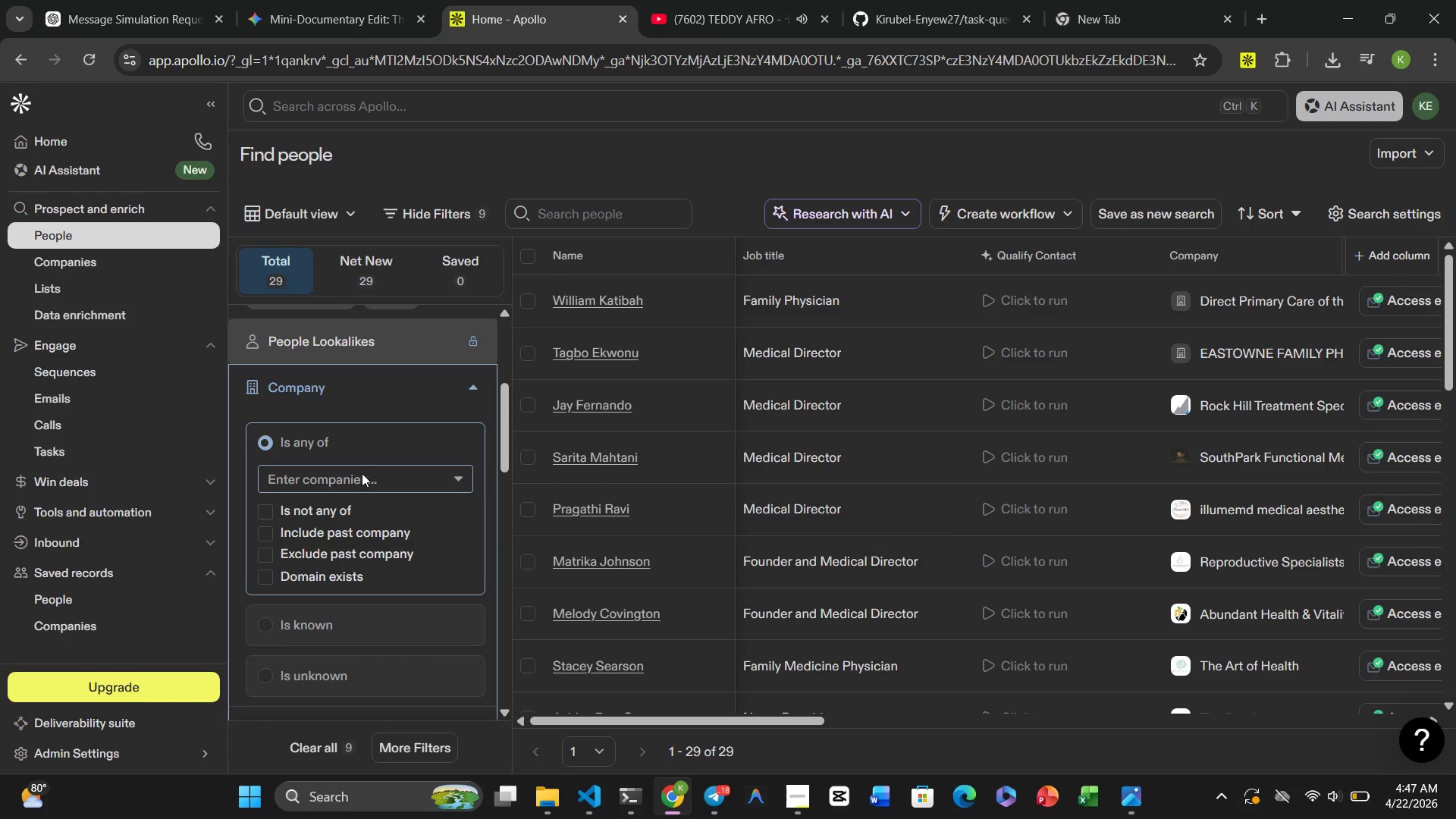 
scroll: coordinate [369, 469], scroll_direction: up, amount: 1.0
 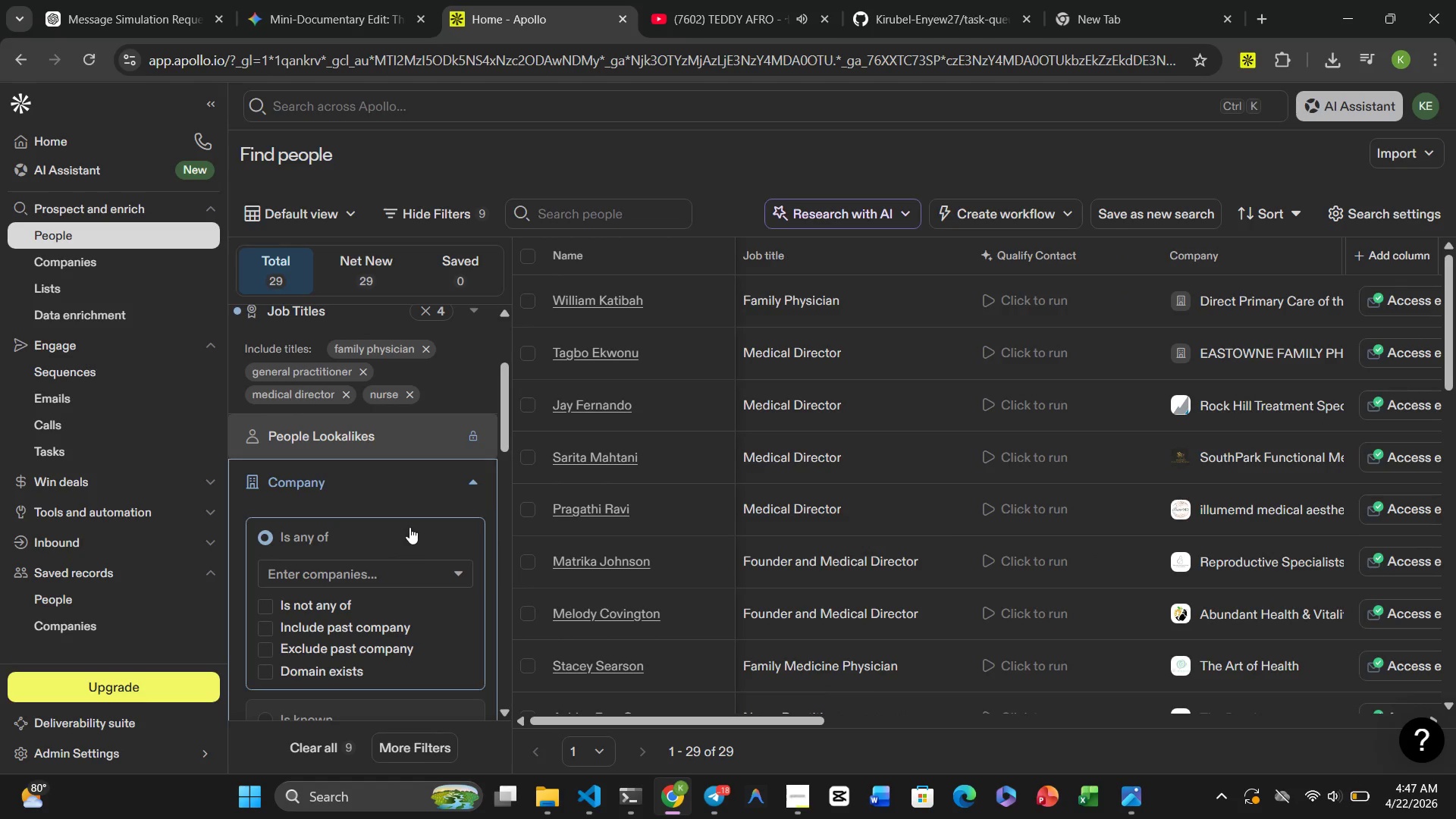 
scroll: coordinate [419, 532], scroll_direction: down, amount: 2.0
 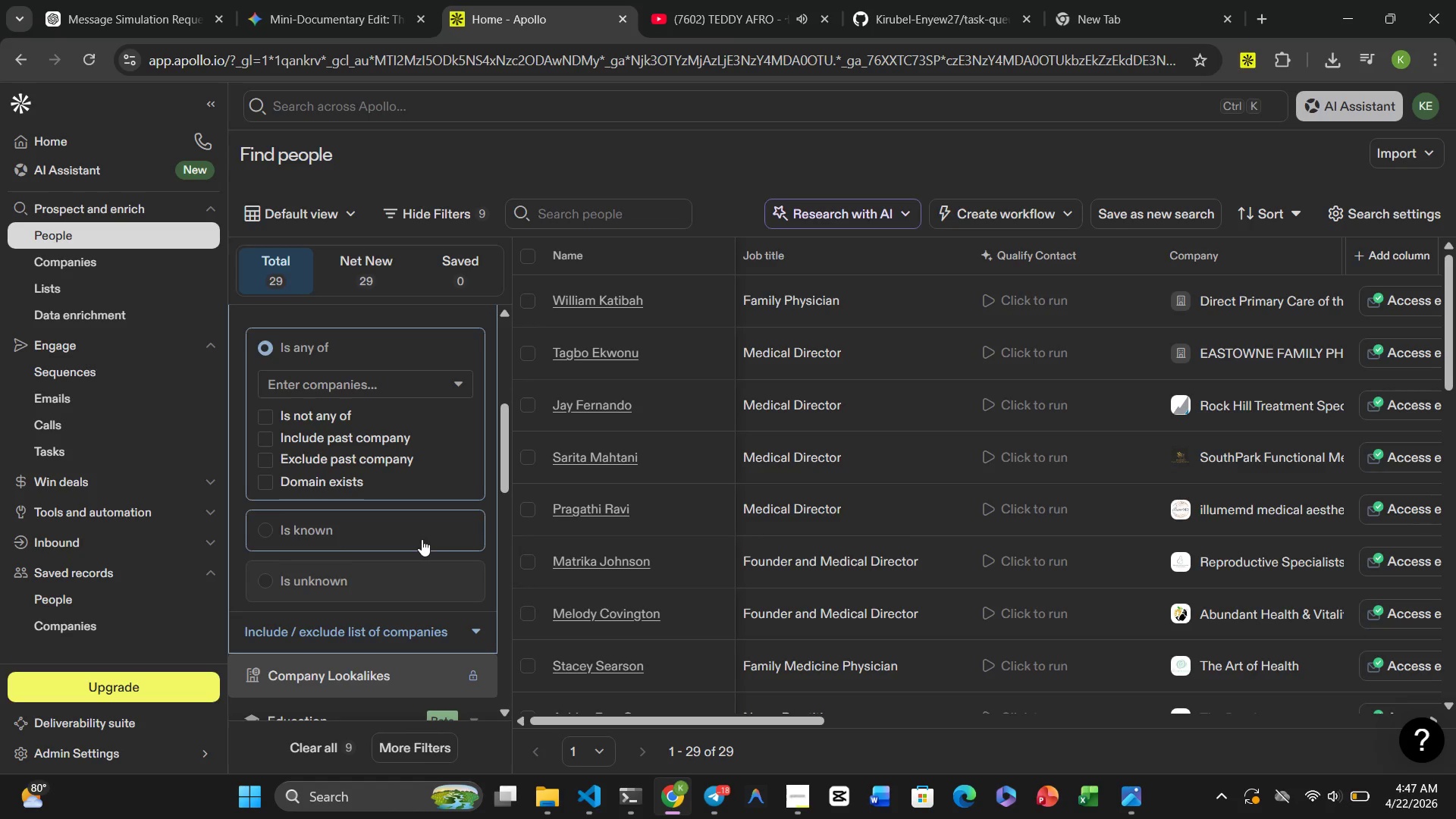 
scroll: coordinate [422, 539], scroll_direction: up, amount: 1.0
 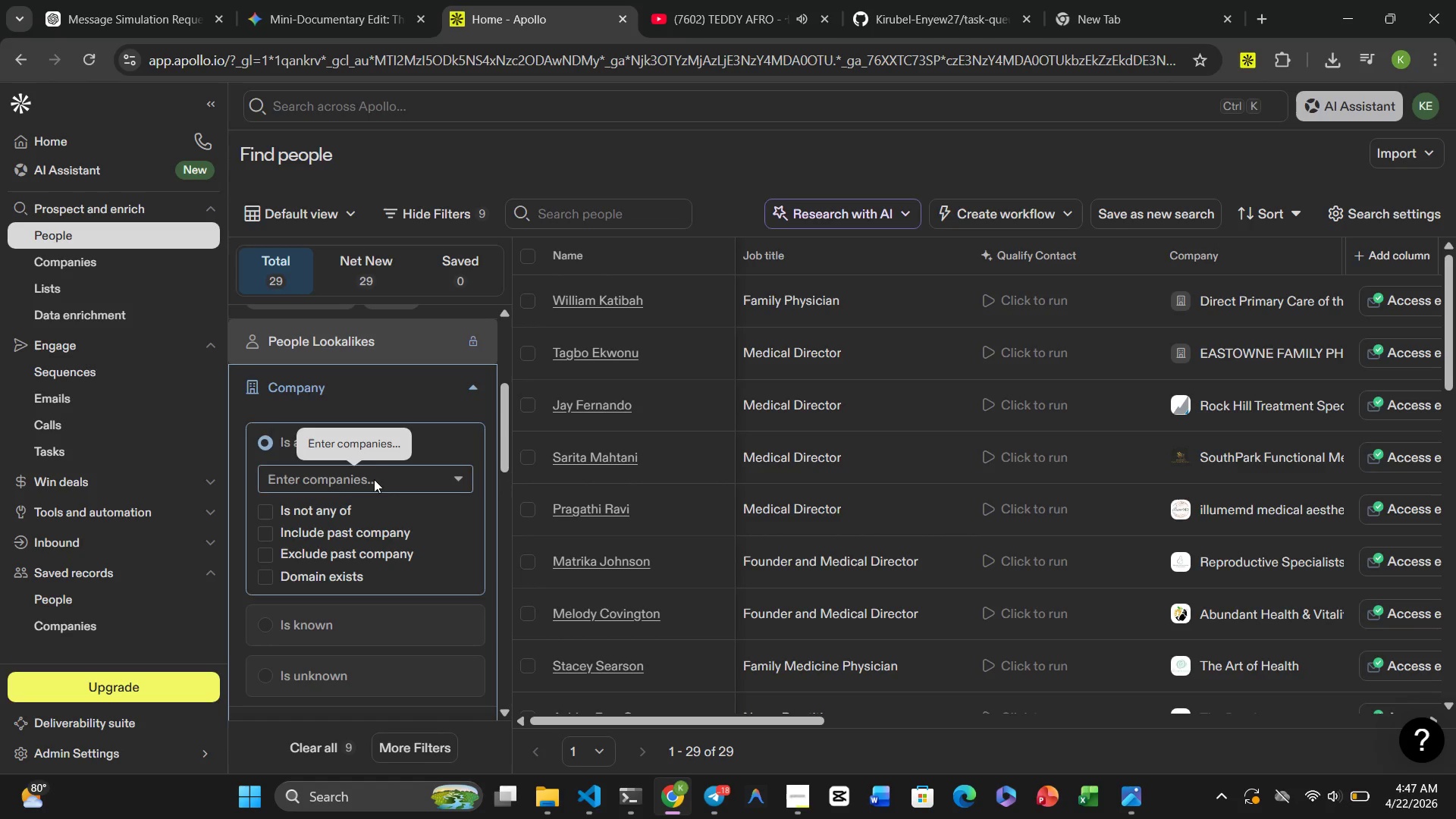 
left_click([373, 480])
 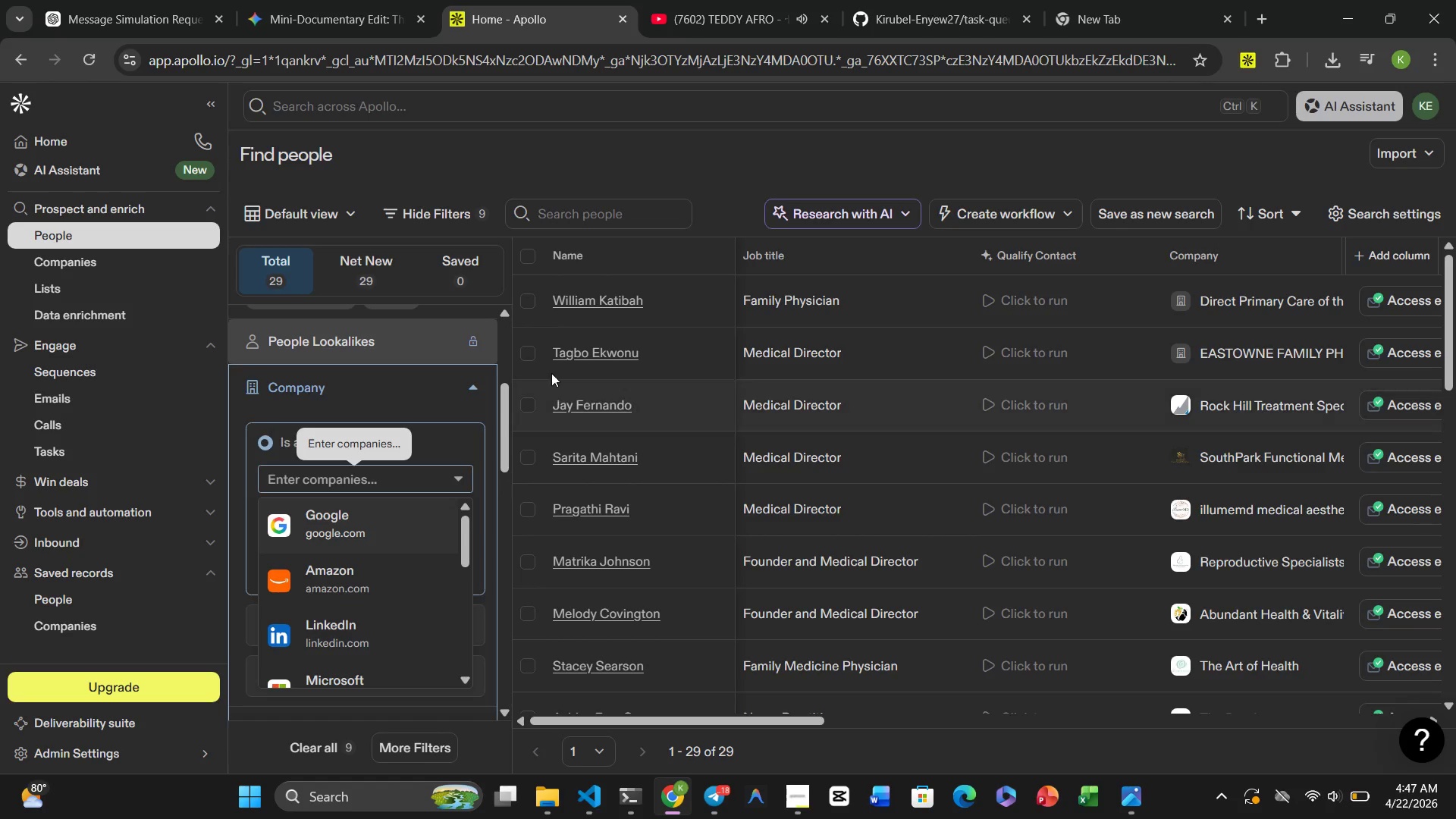 
left_click([444, 434])
 